 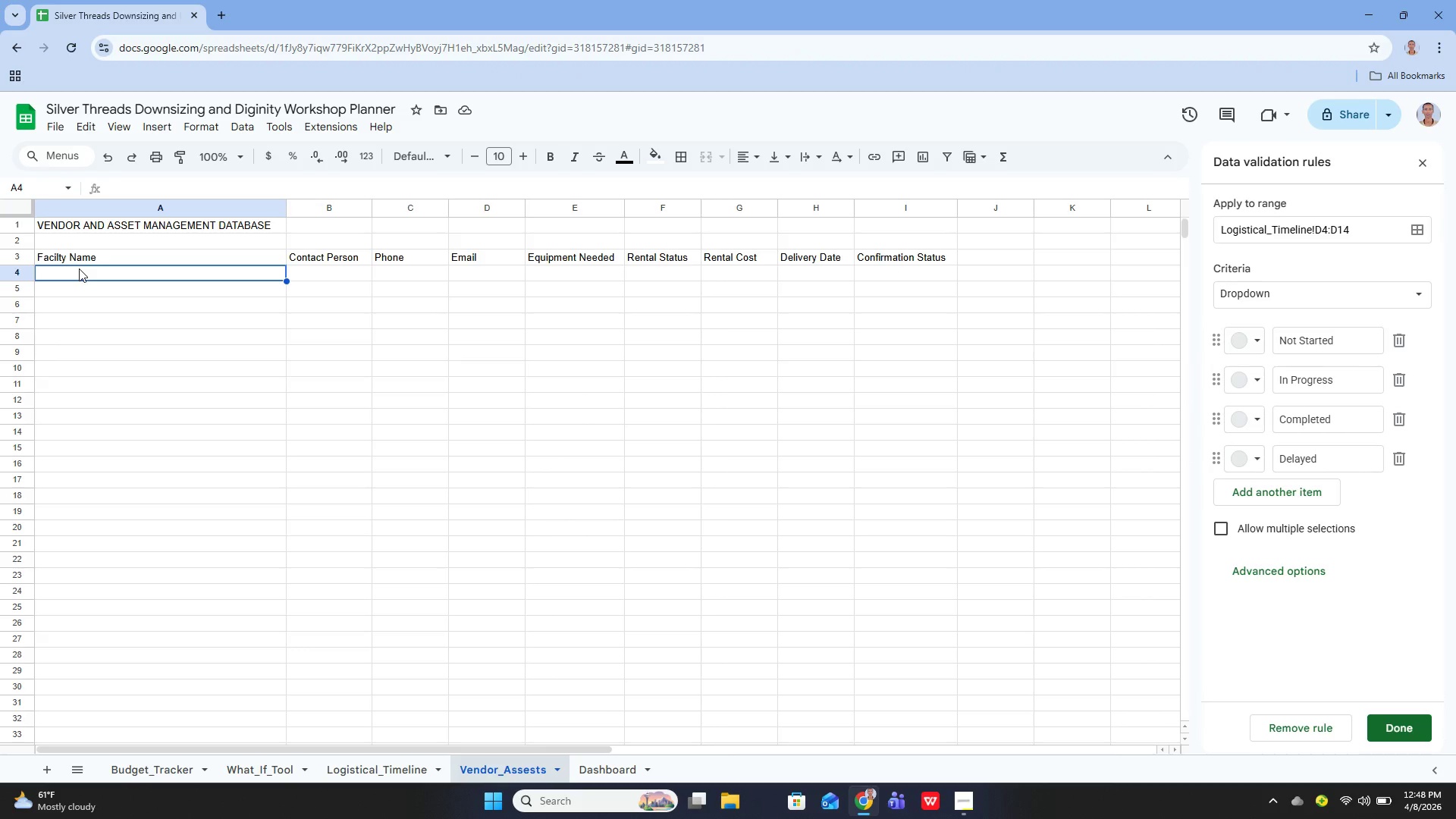 
key(Enter)
 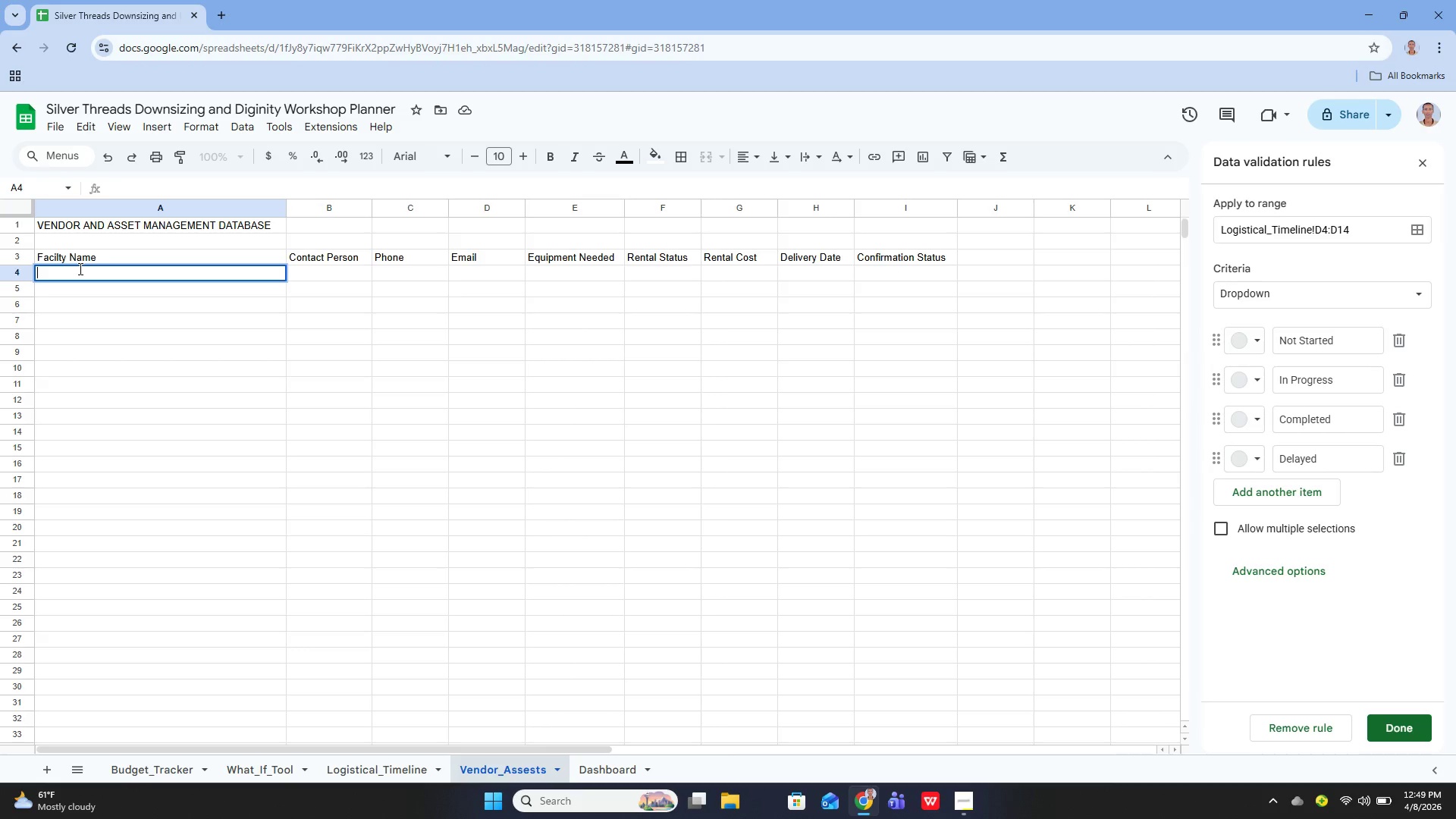 
type(The Grand )
 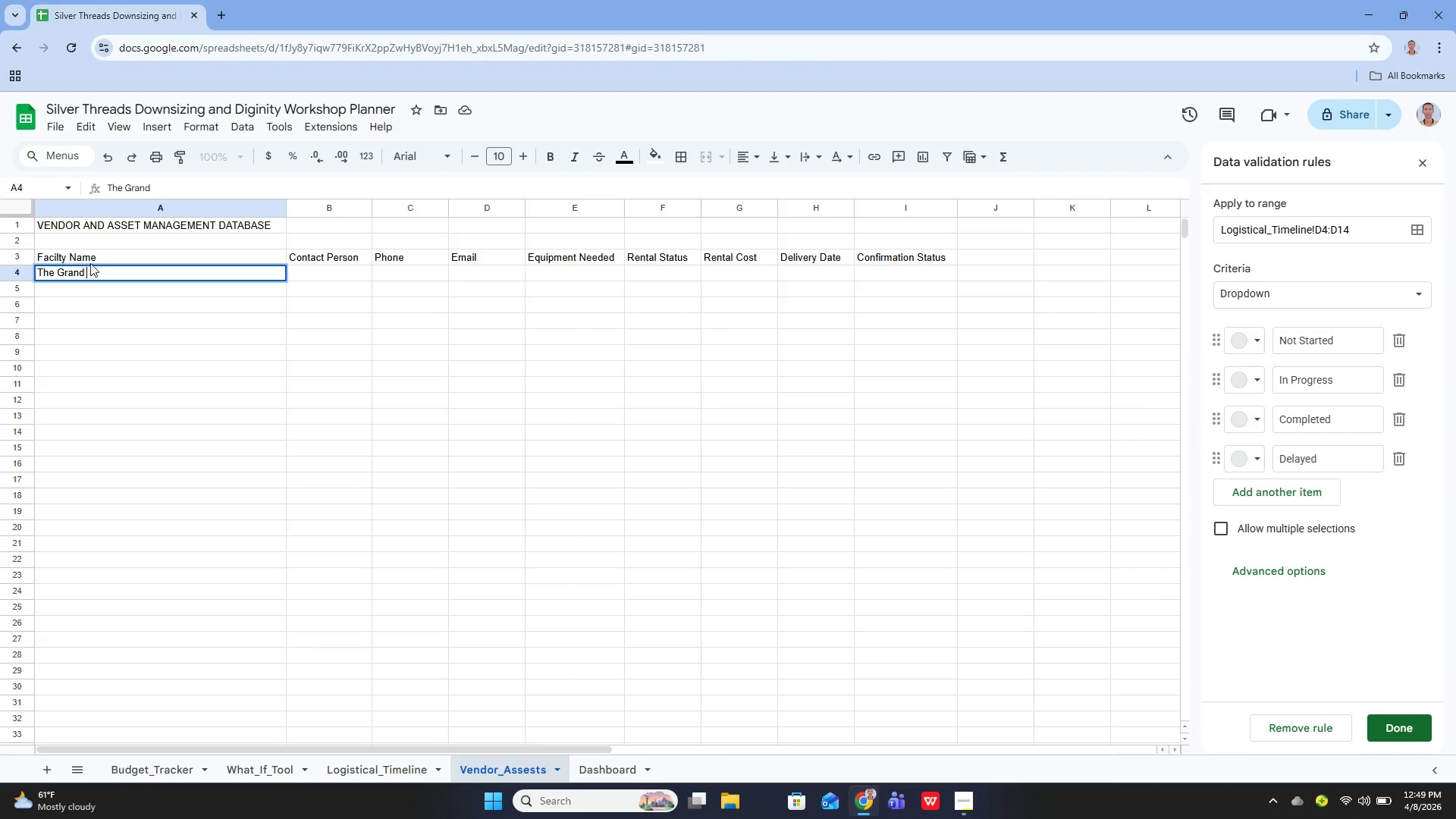 
type(Qaks)
 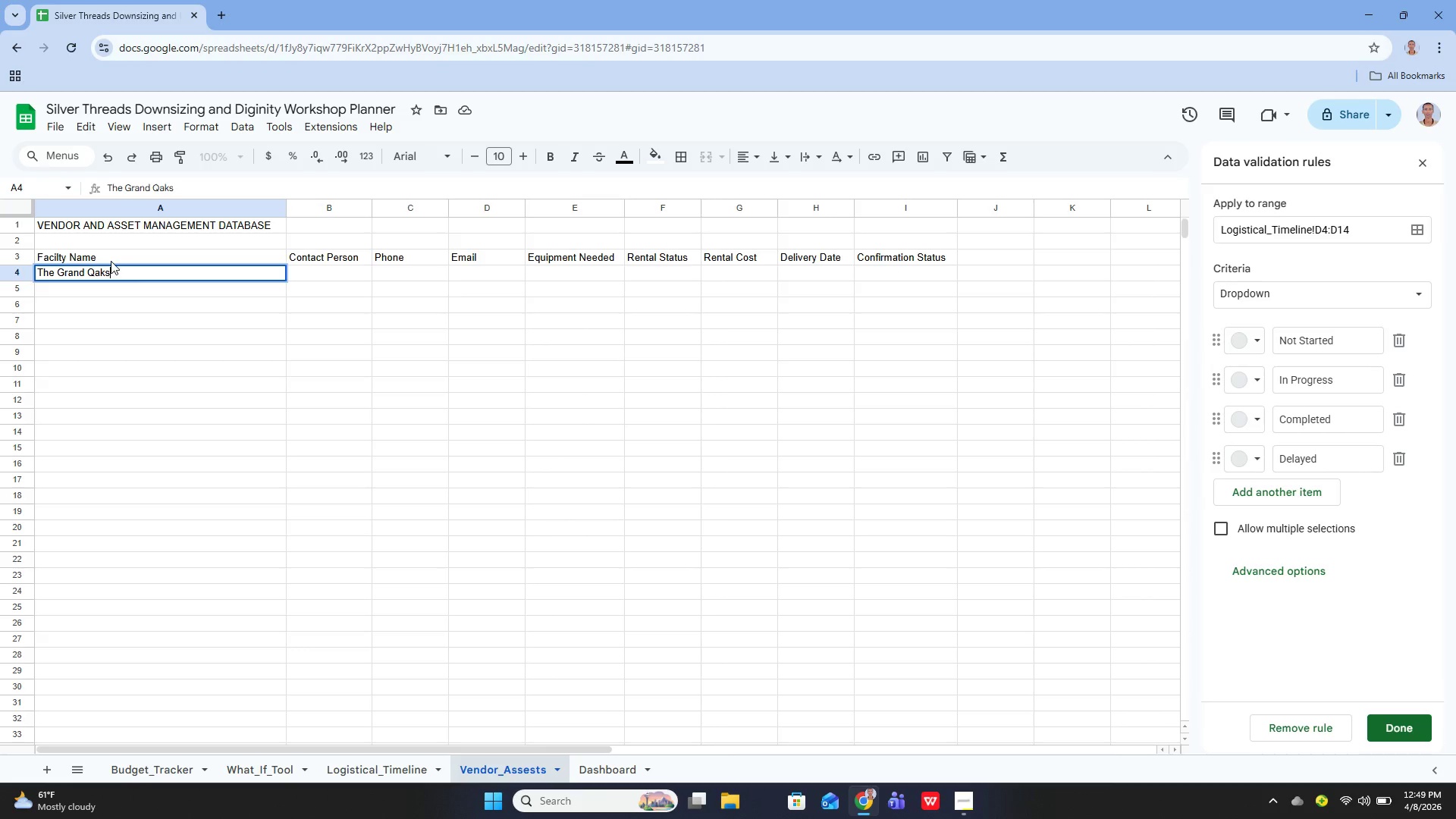 
key(Enter)
 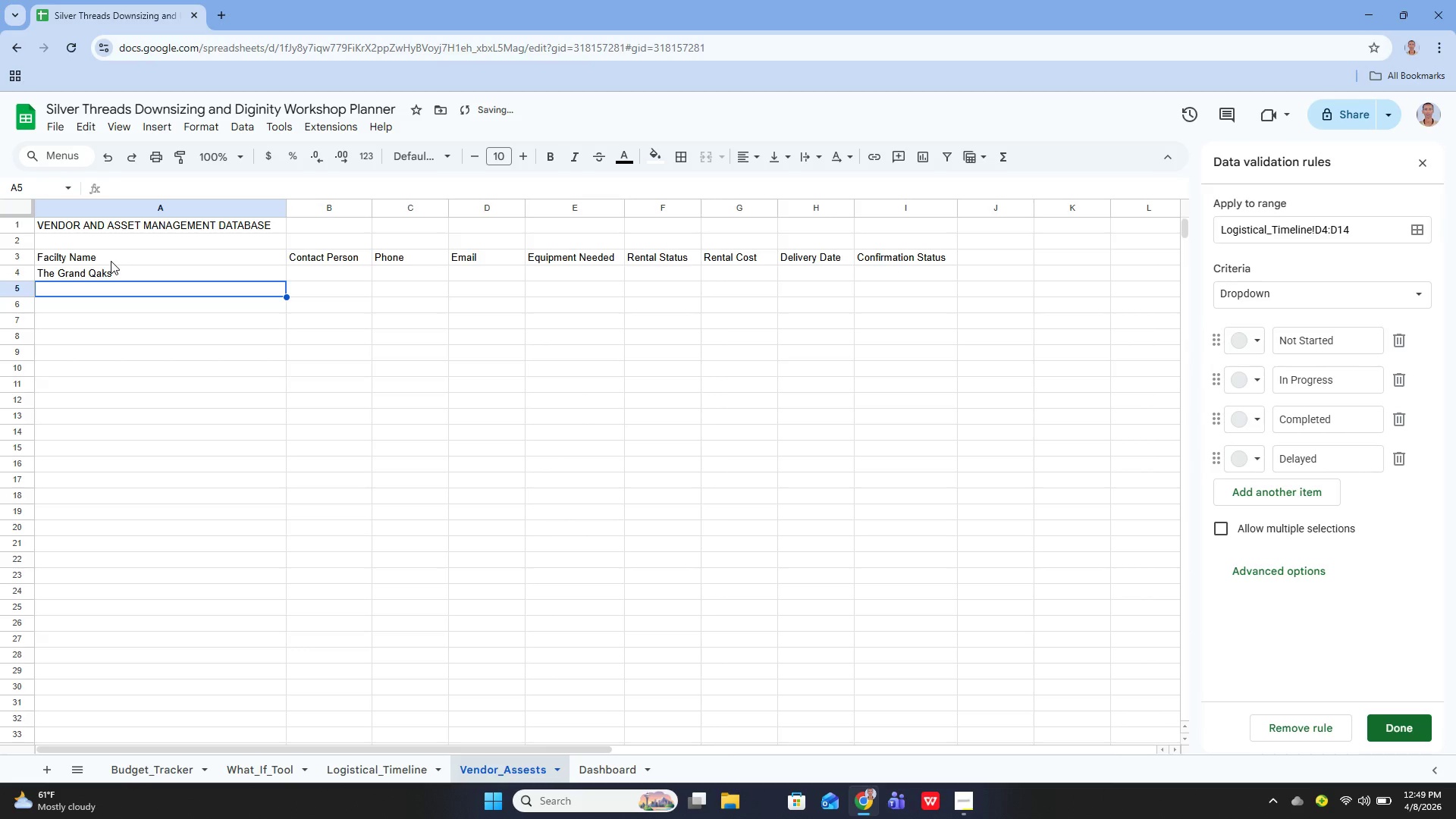 
key(ArrowUp)
 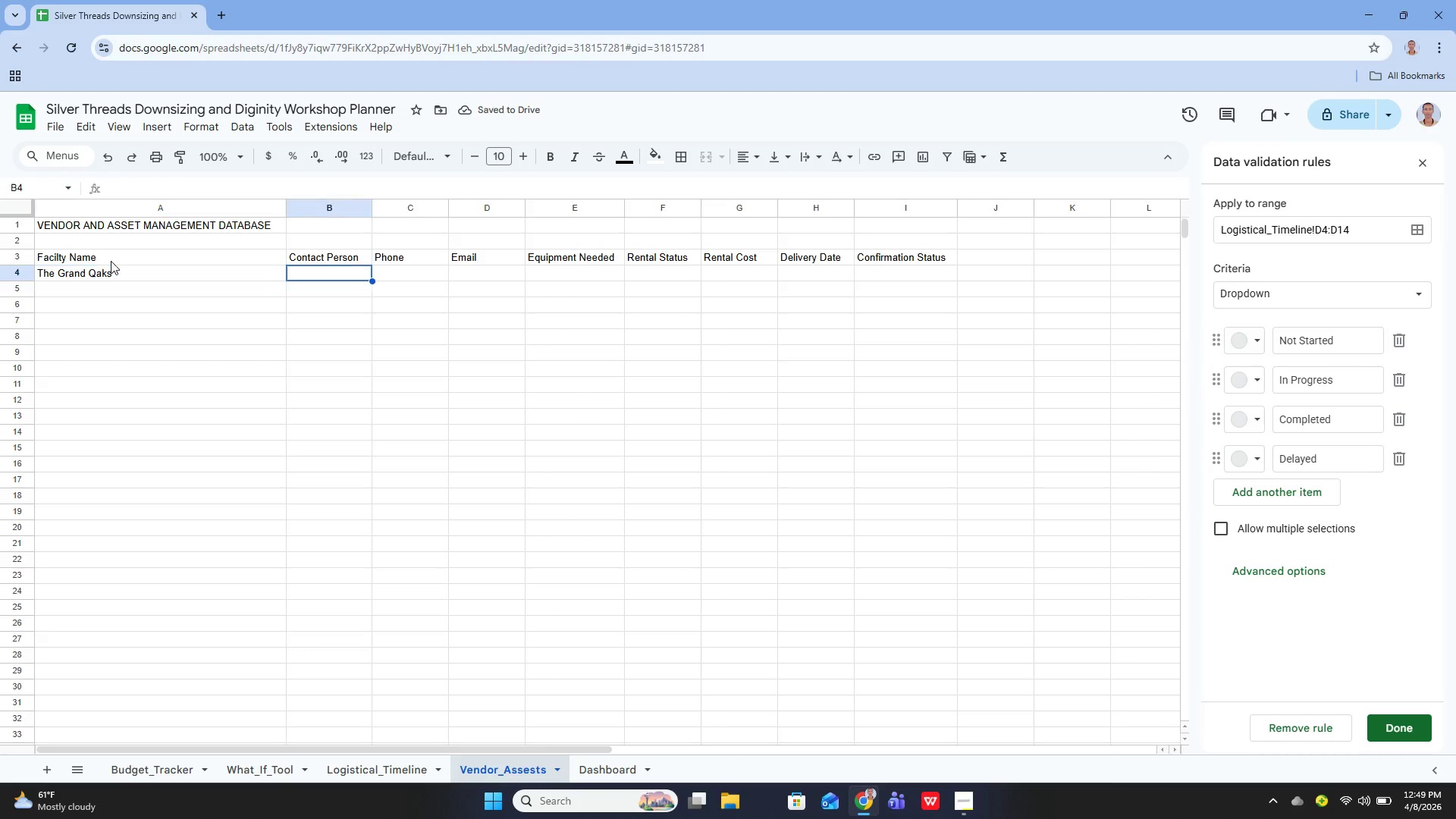 
key(ArrowRight)
 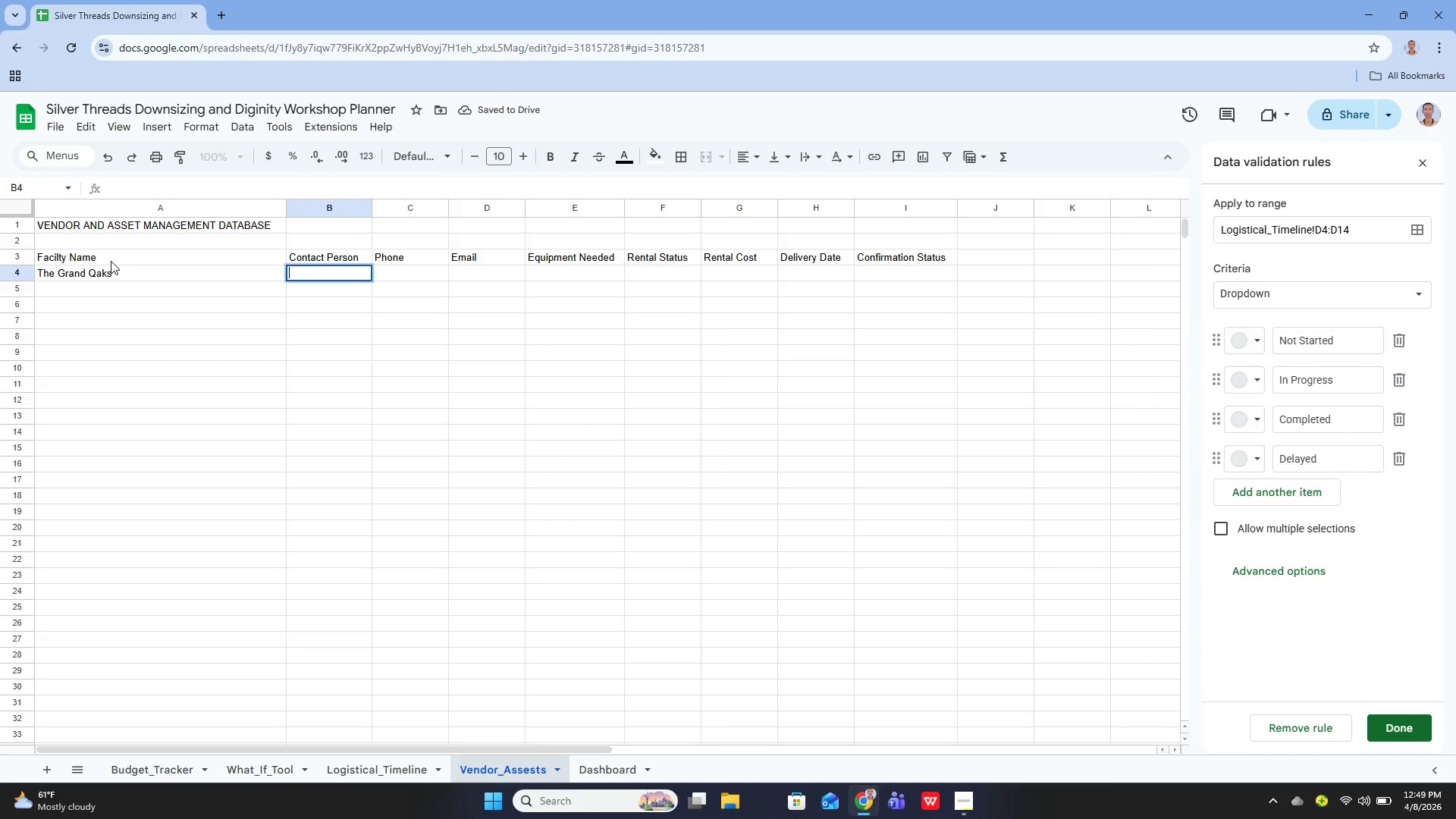 
key(Enter)
 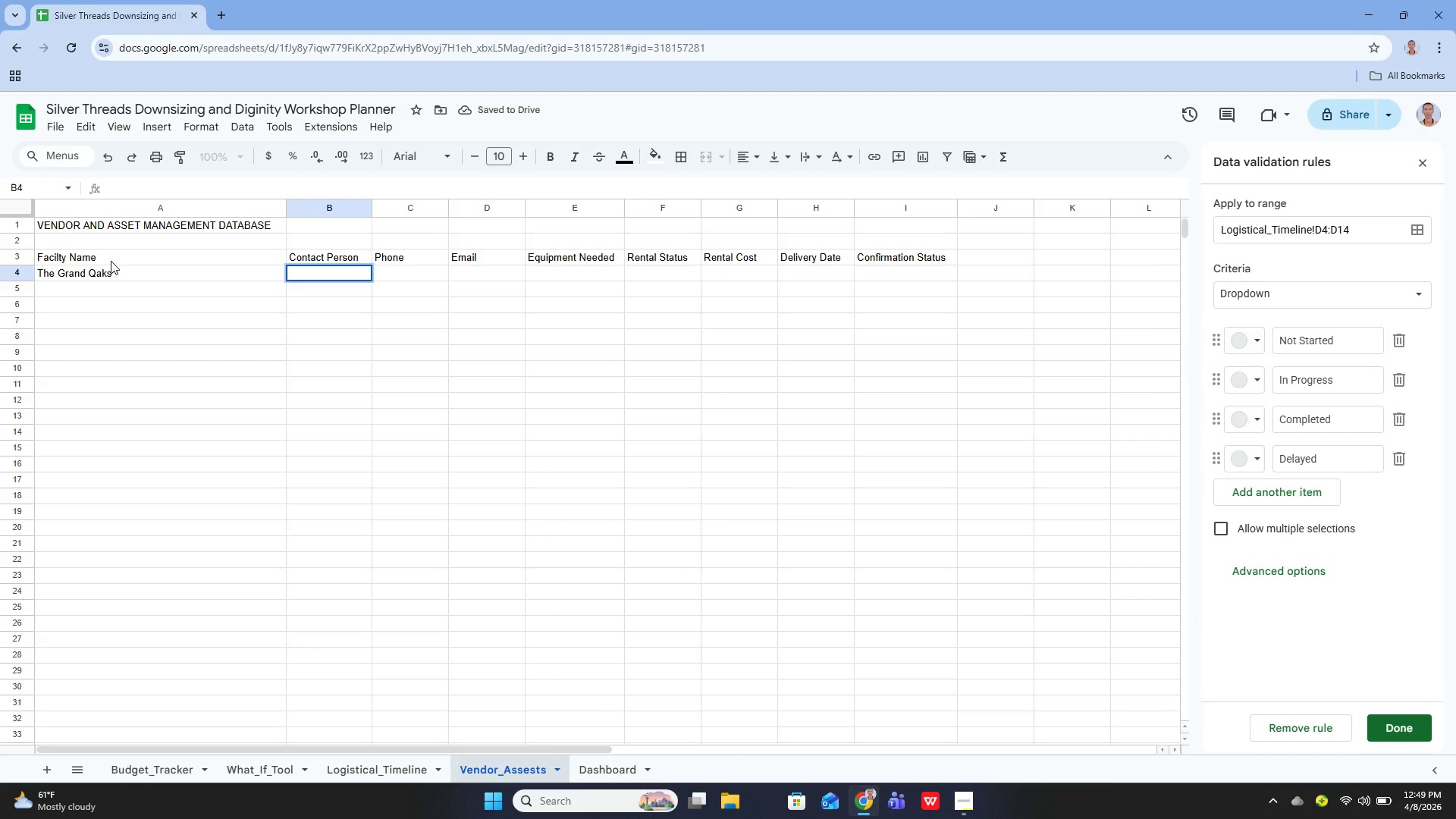 
type(Sarah )
 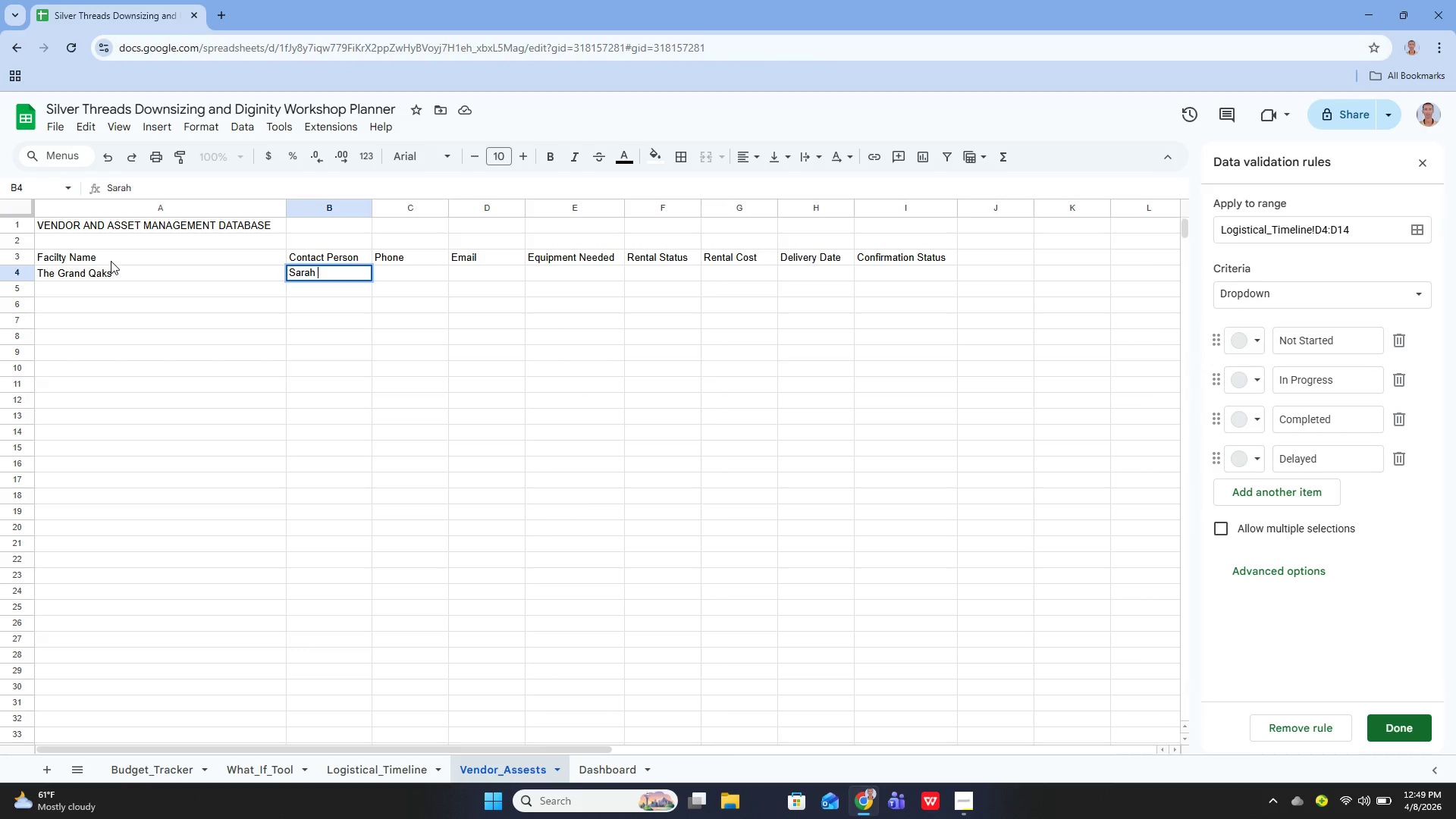 
wait(15.11)
 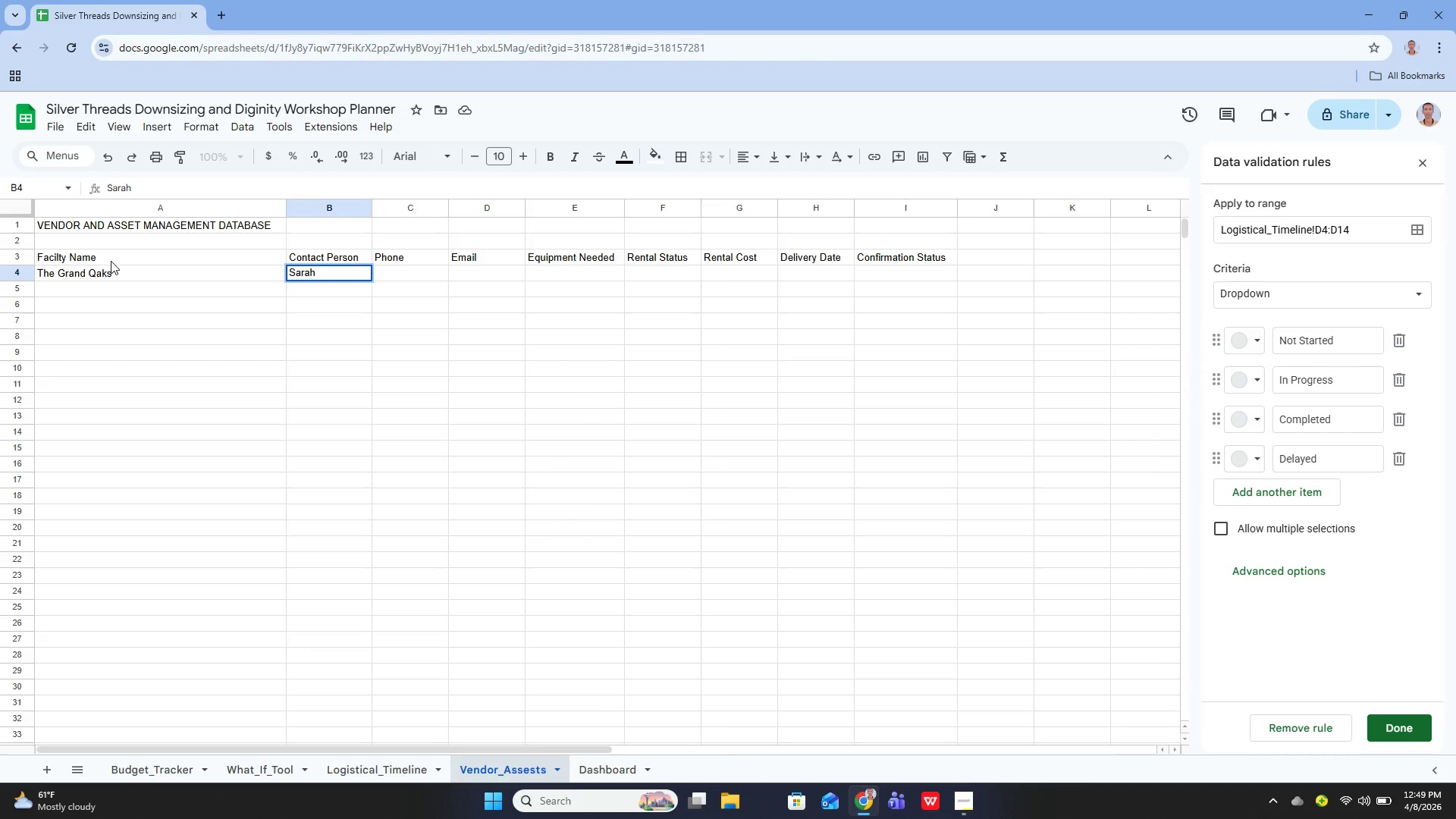 
type(Mitchell)
 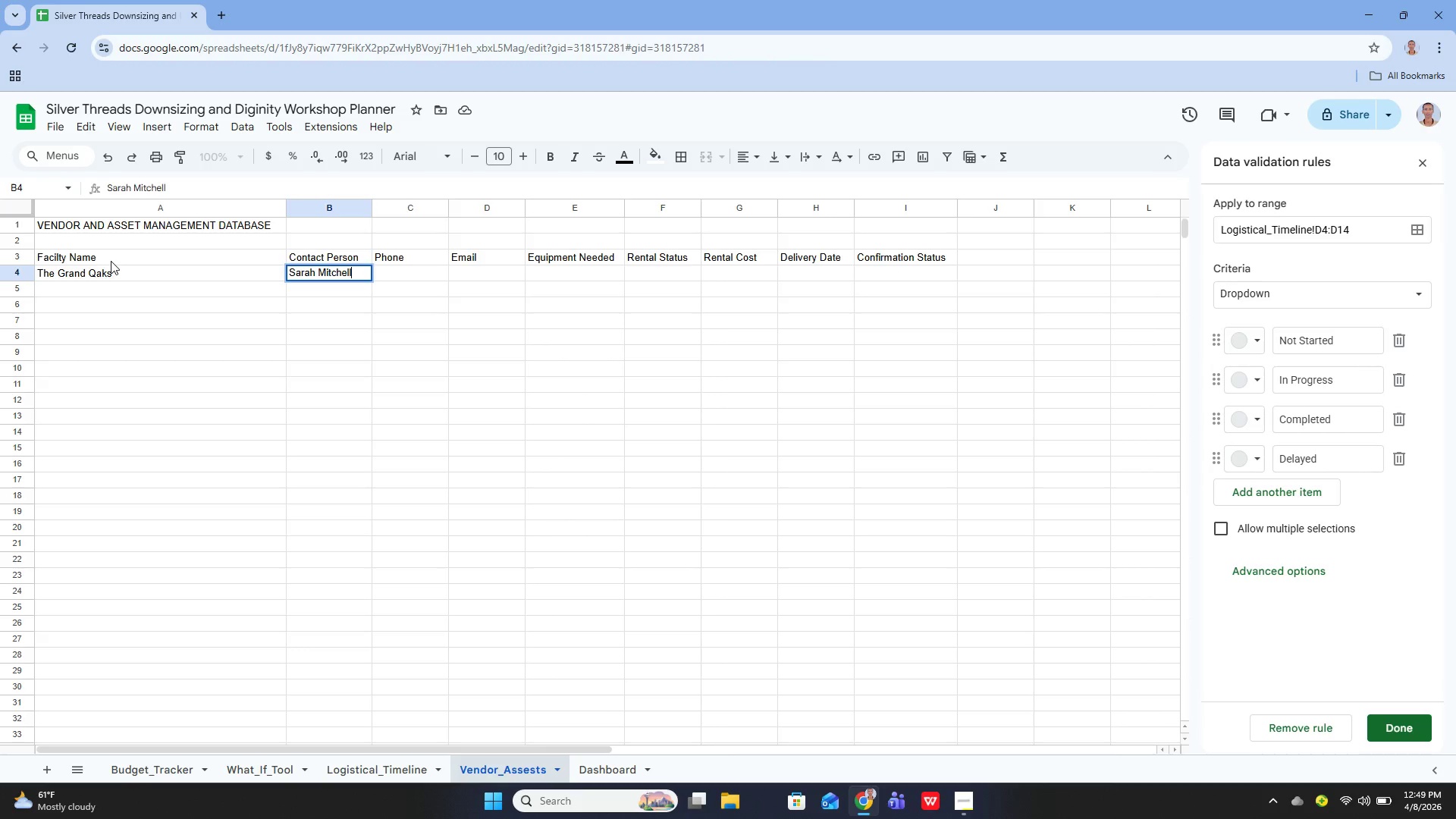 
key(Enter)
 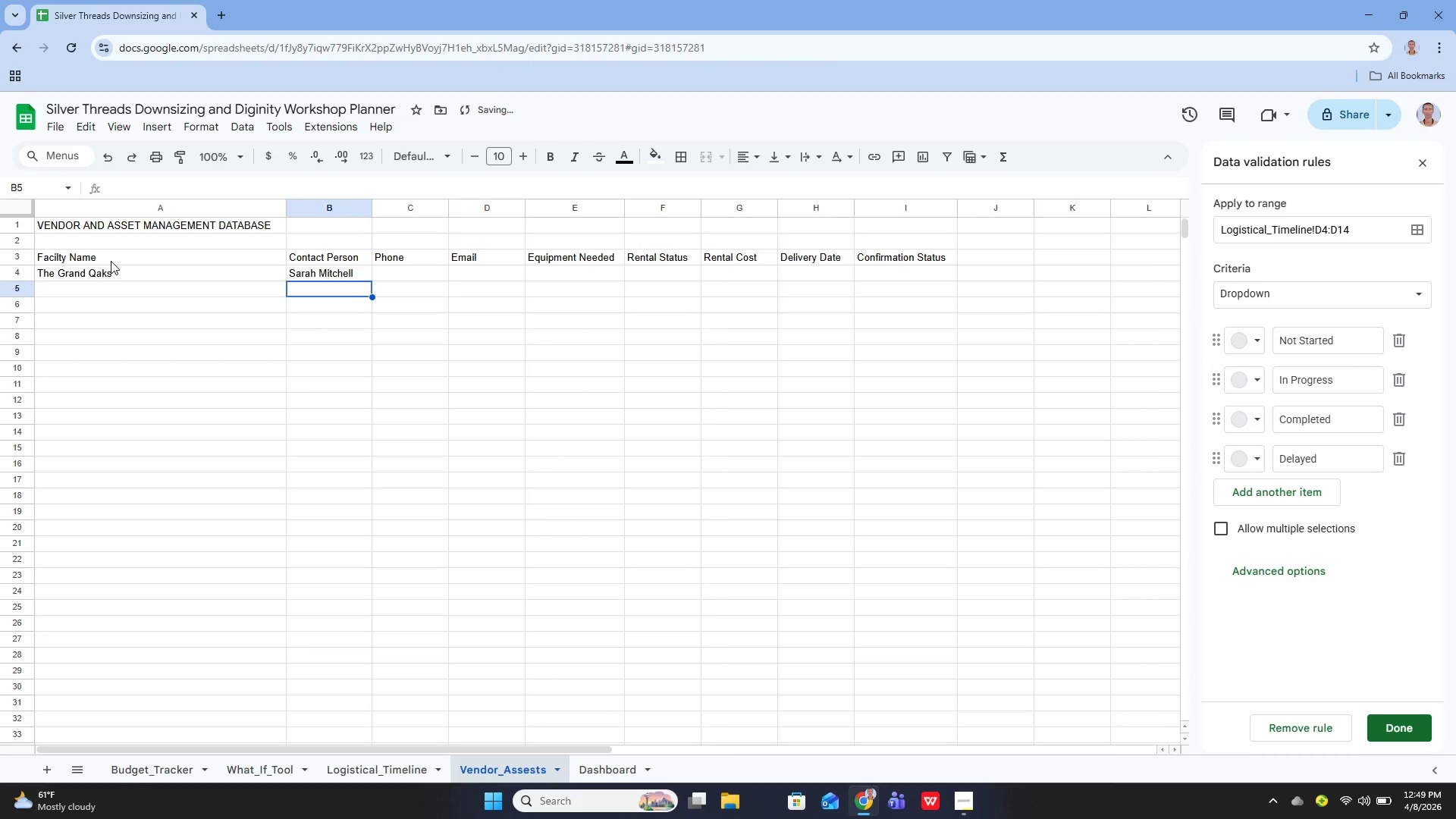 
key(ArrowUp)
 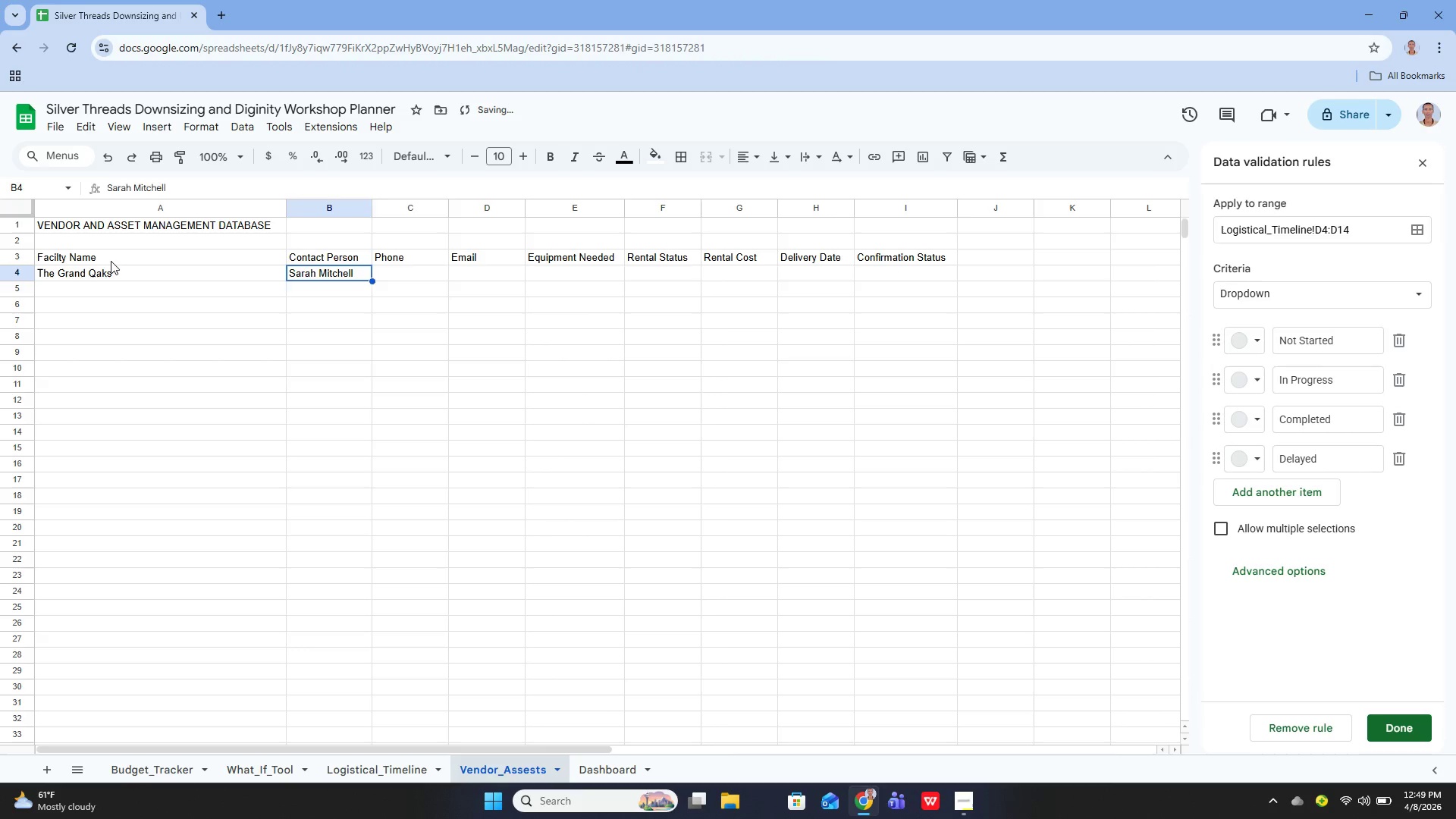 
key(ArrowRight)
 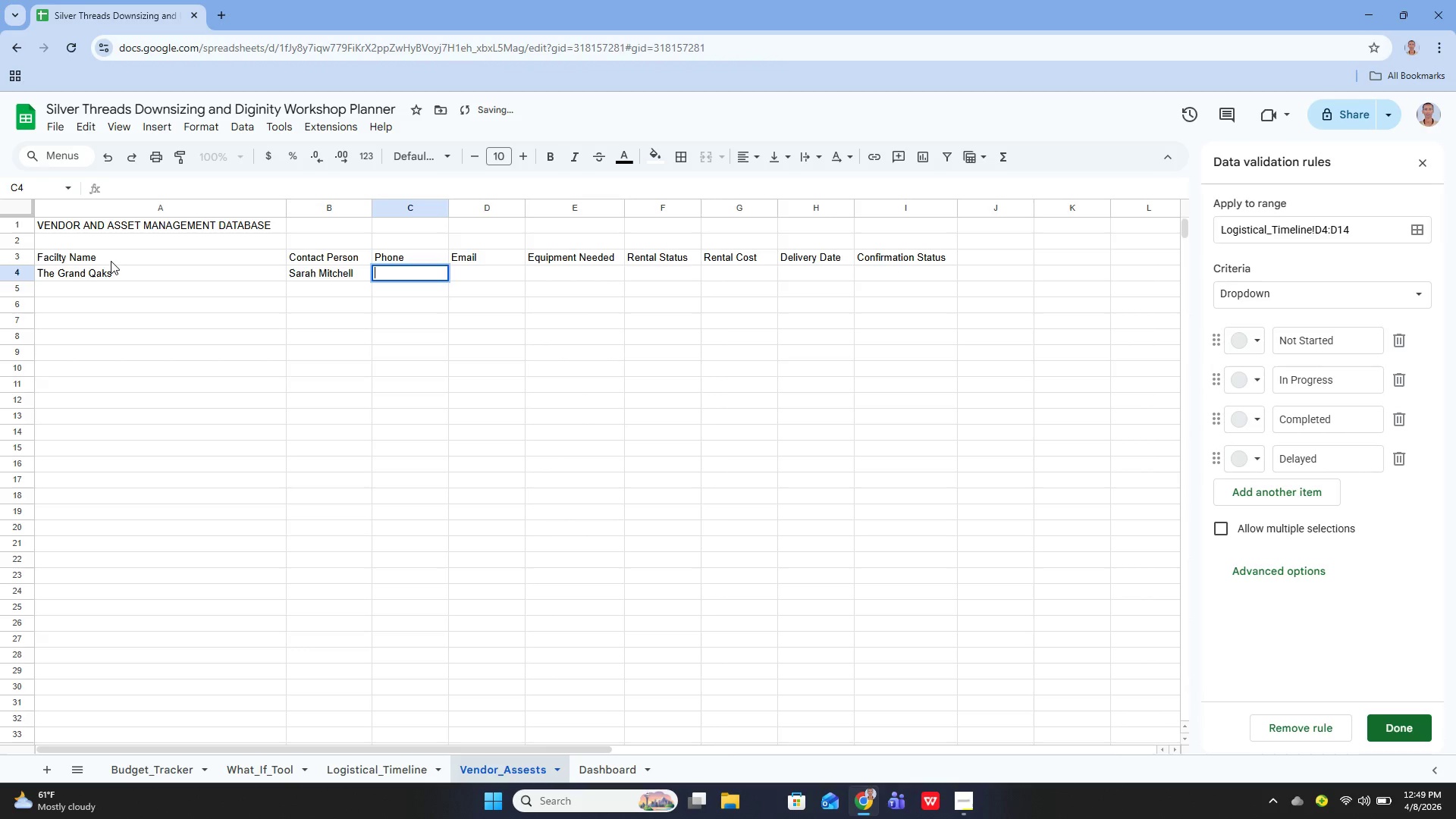 
key(Enter)
 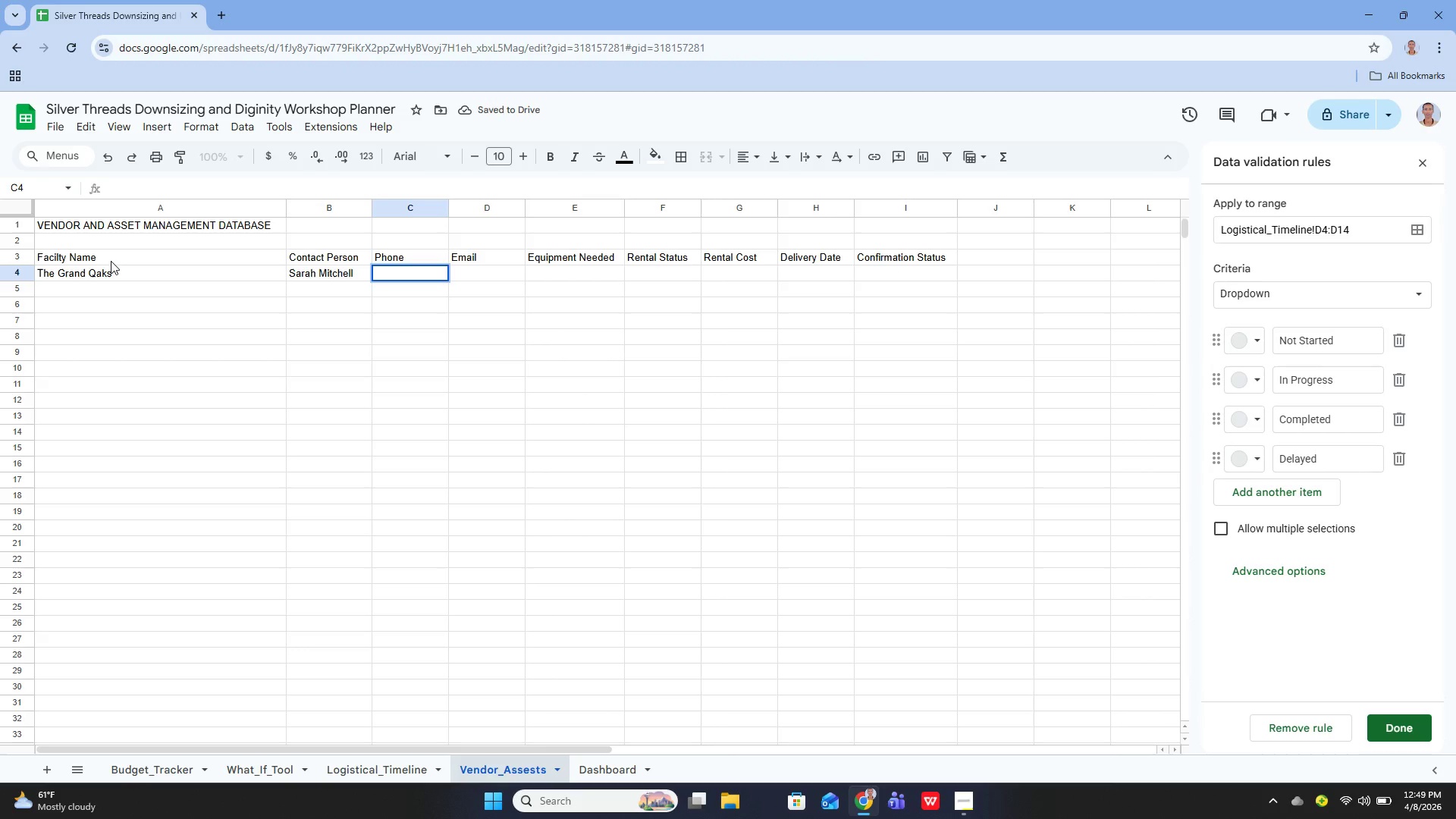 
type(())
 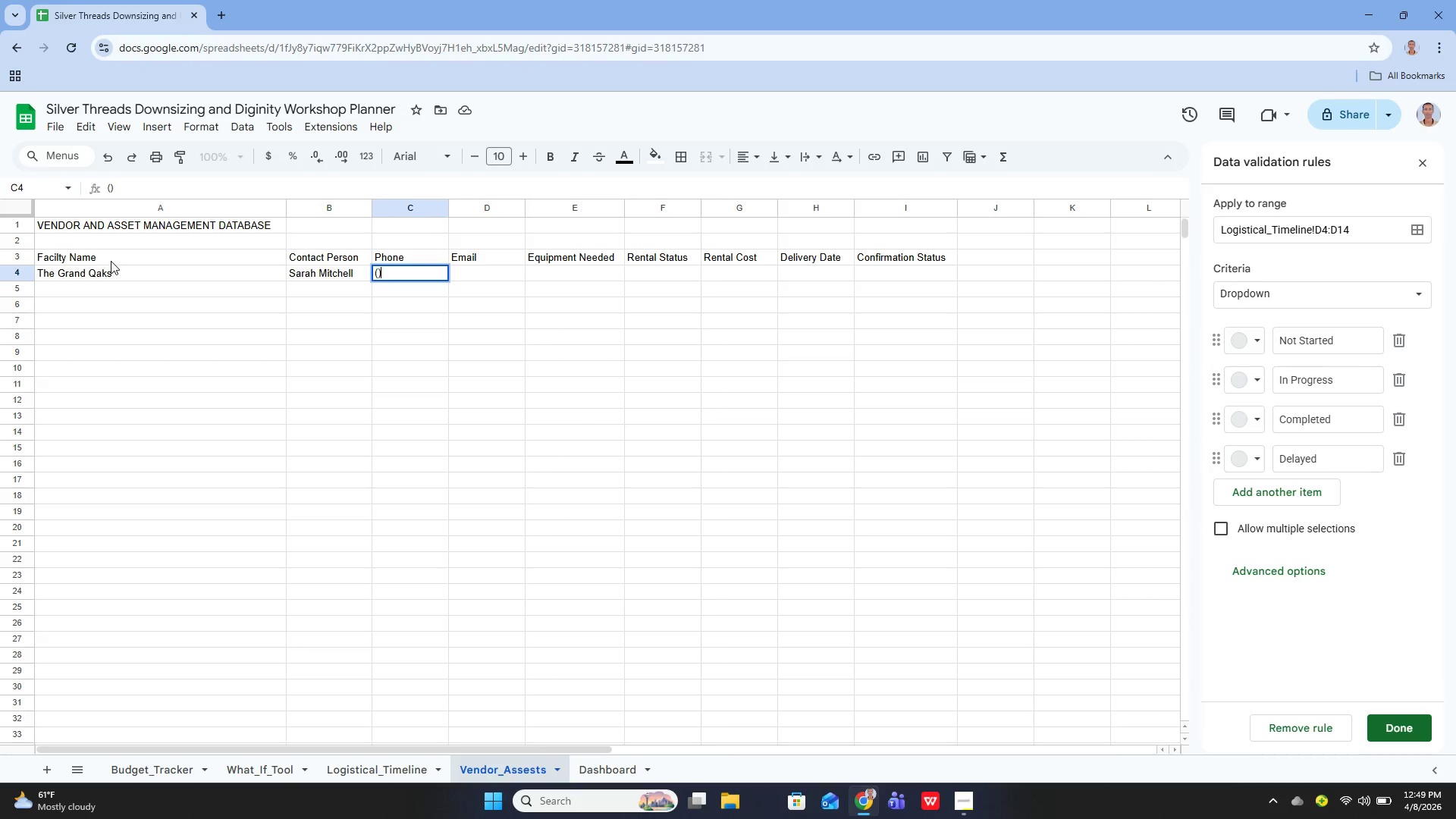 
key(ArrowLeft)
 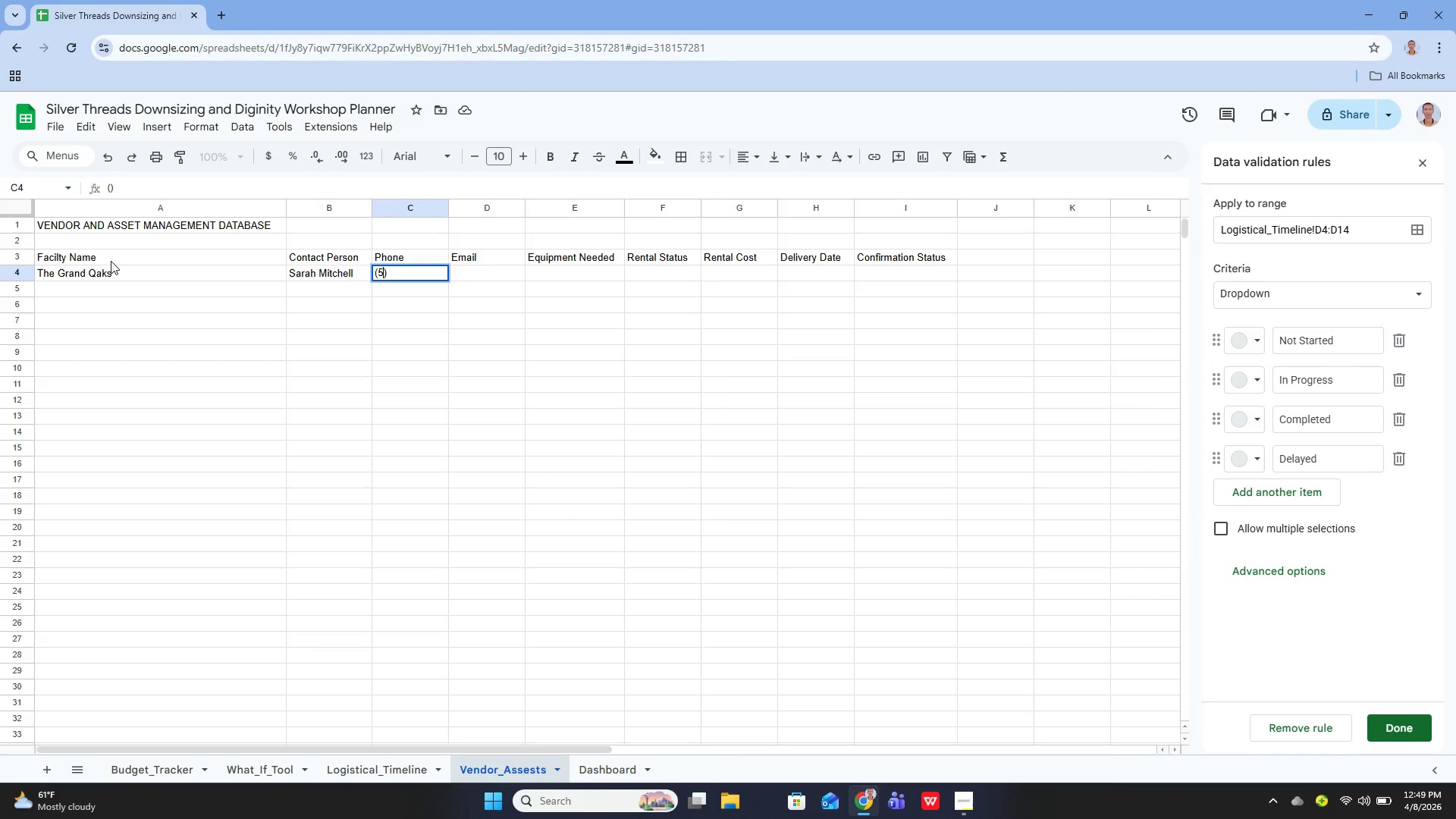 
type(555)
 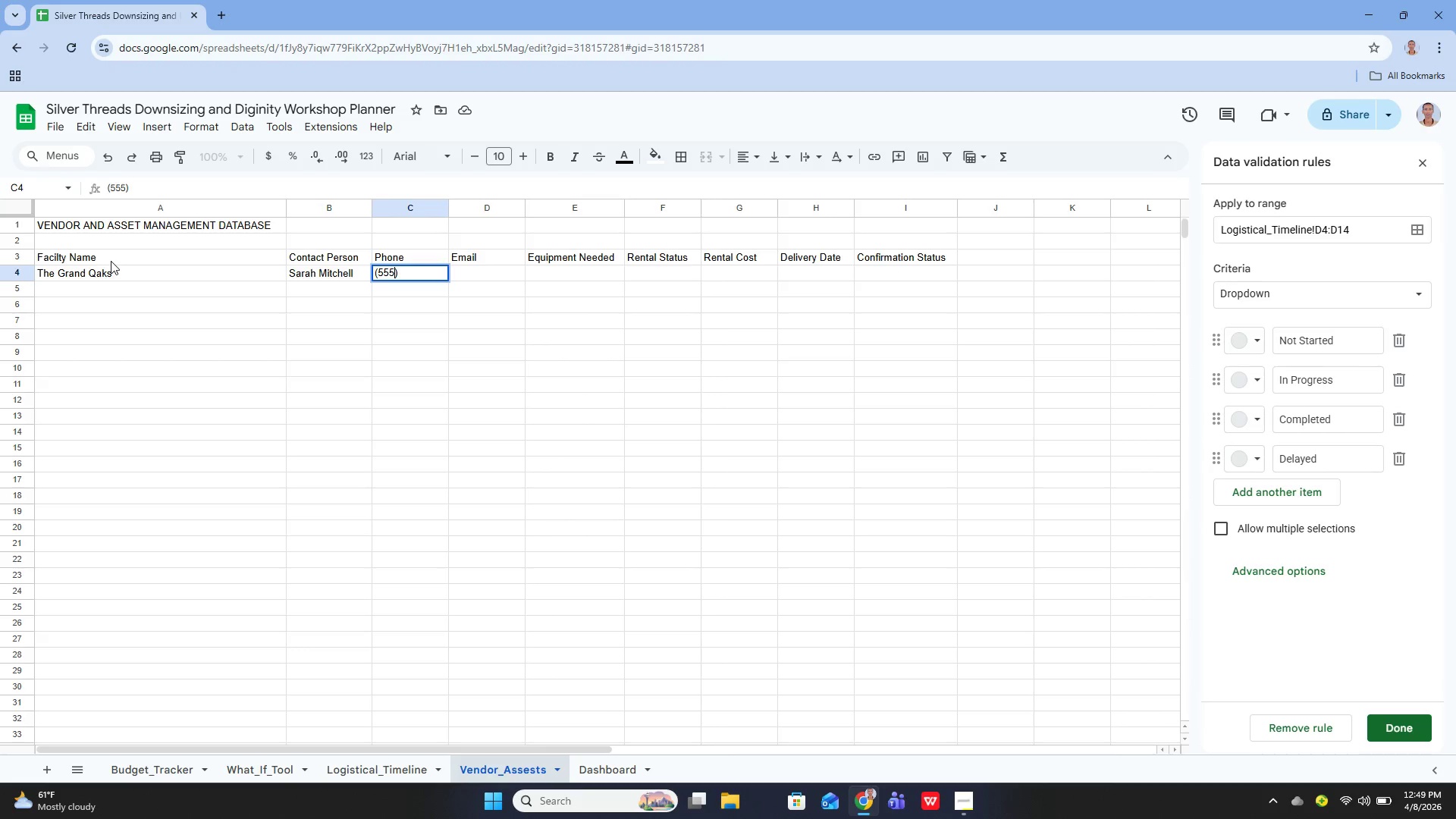 
key(ArrowRight)
 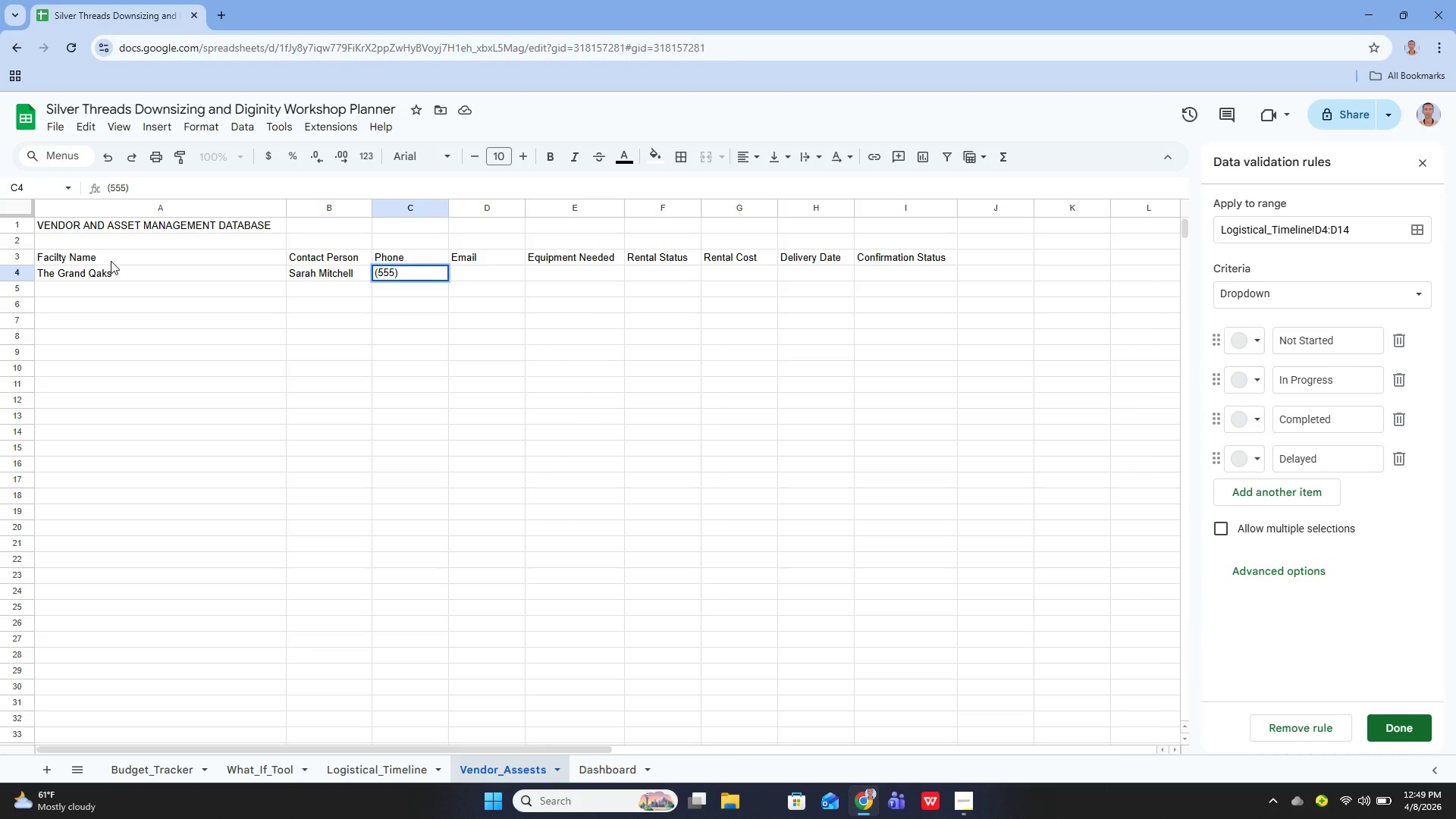 
type( 201)
 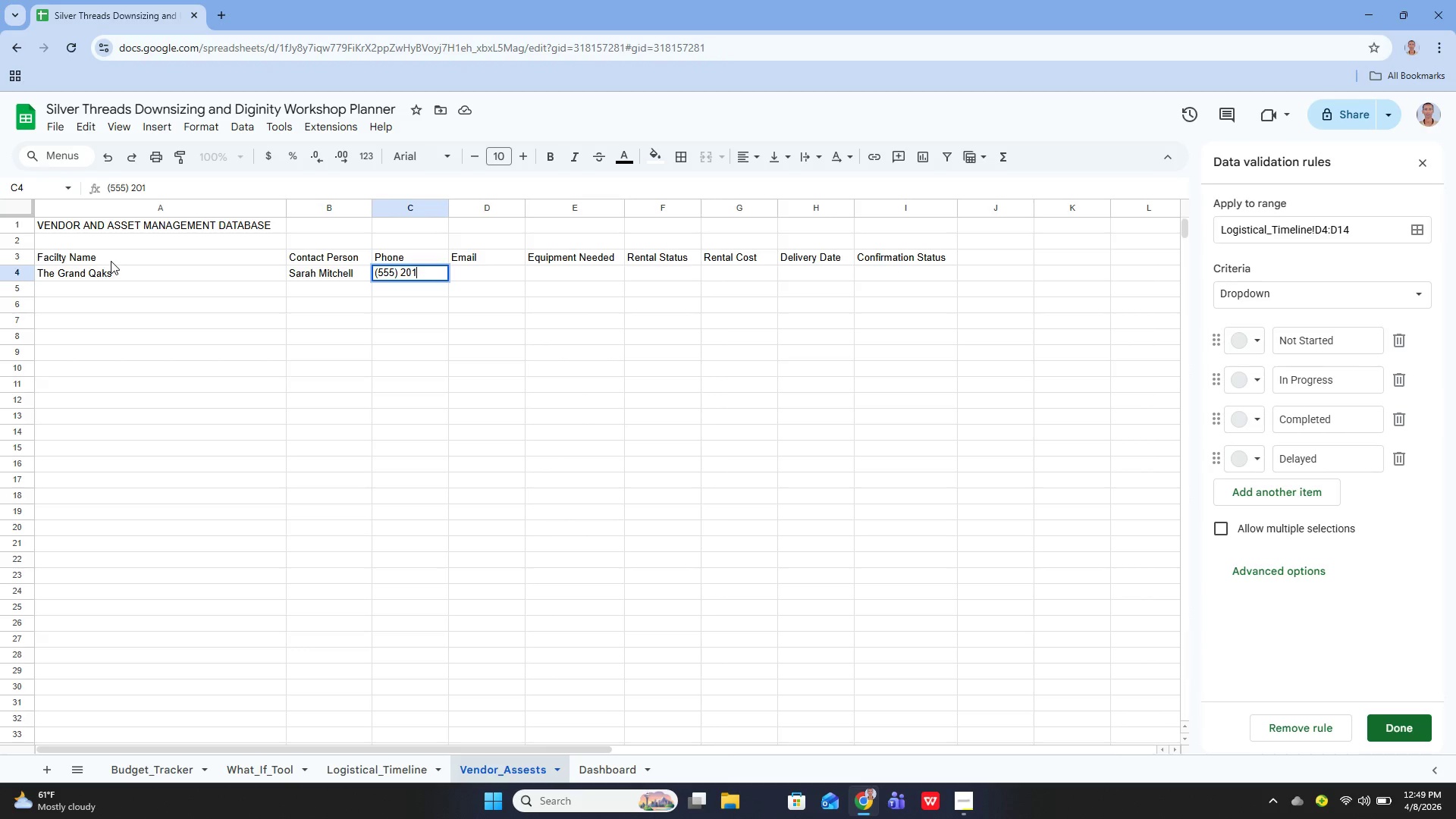 
wait(8.17)
 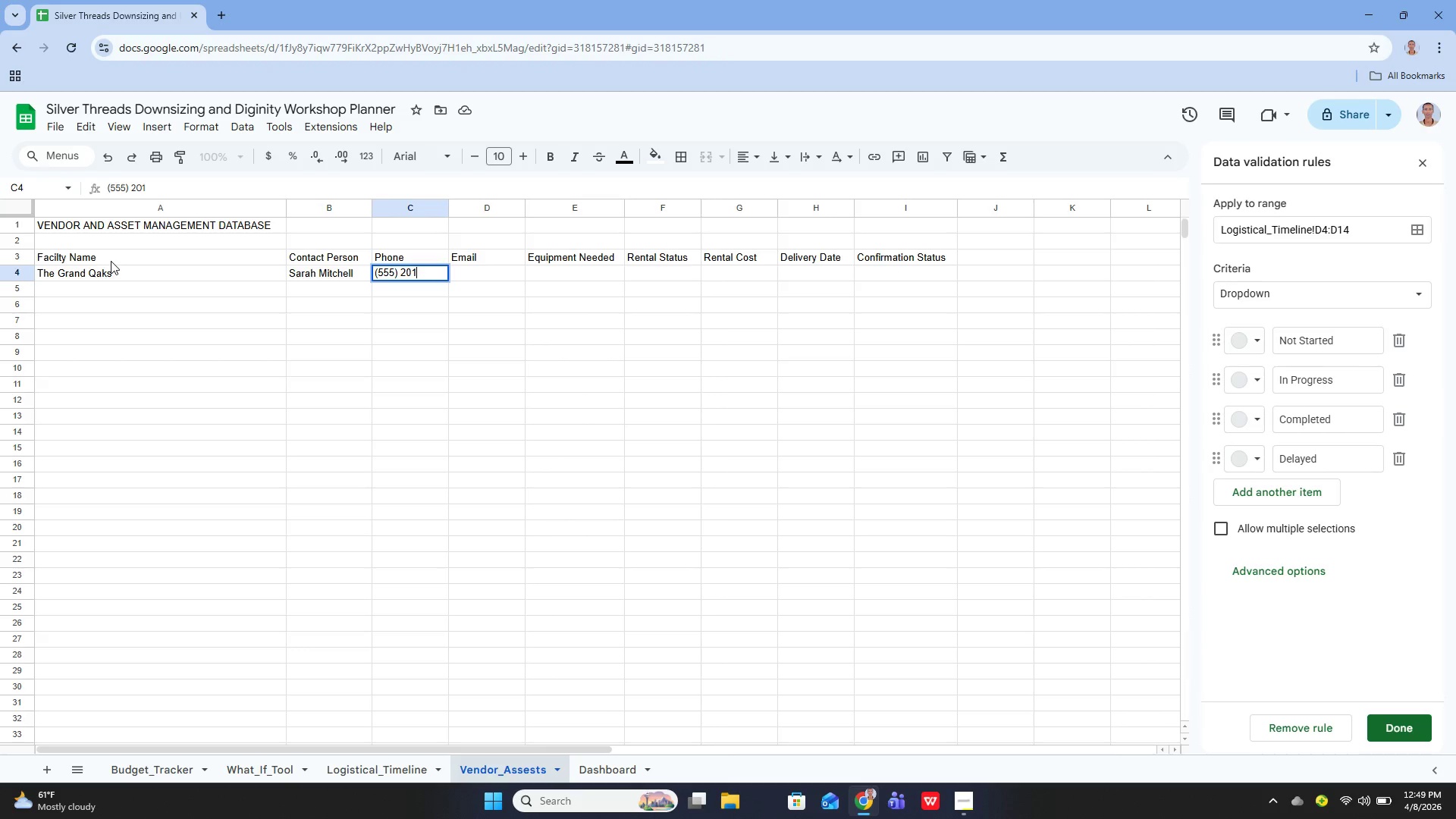 
type(-1000)
 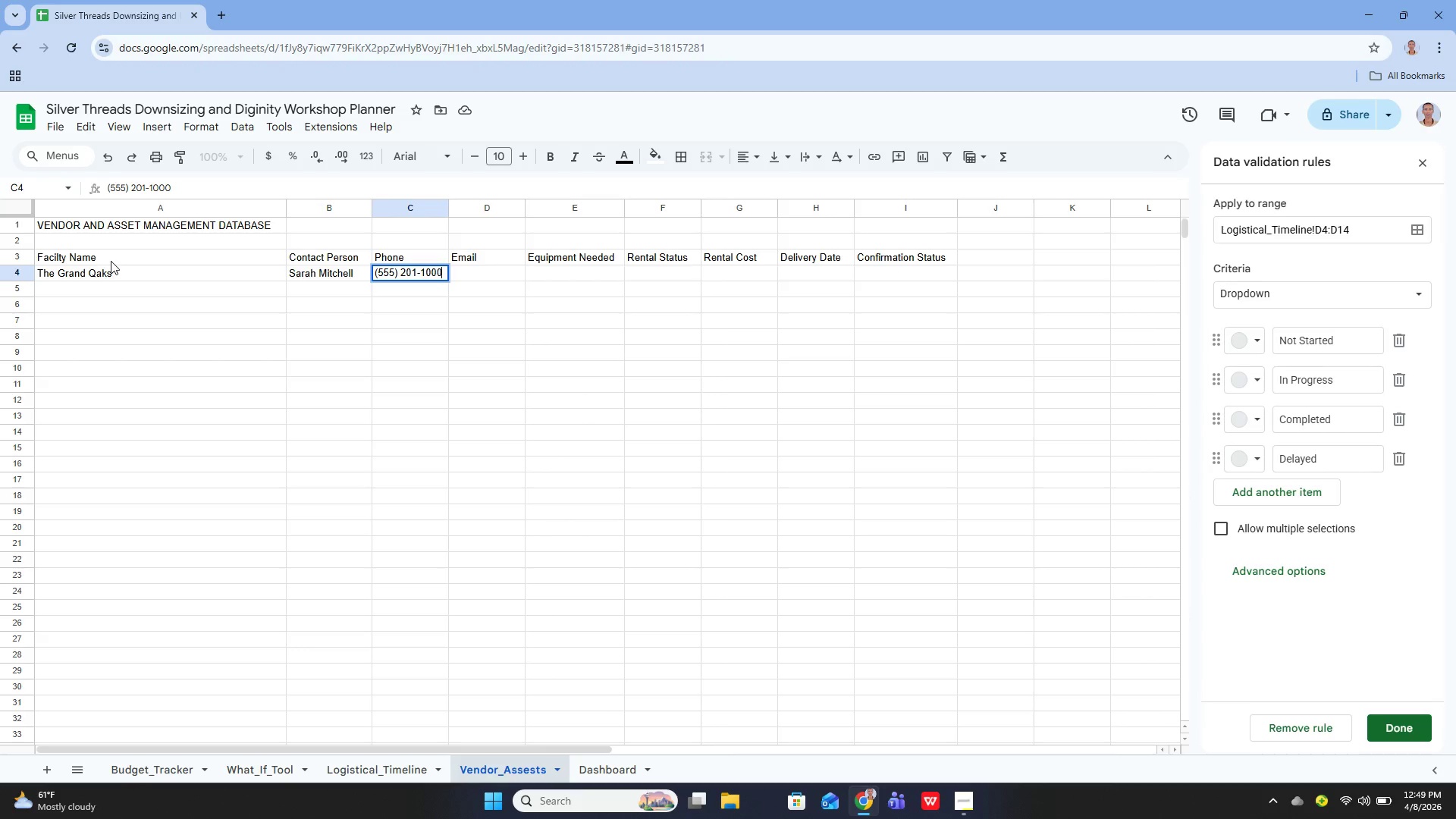 
key(Enter)
 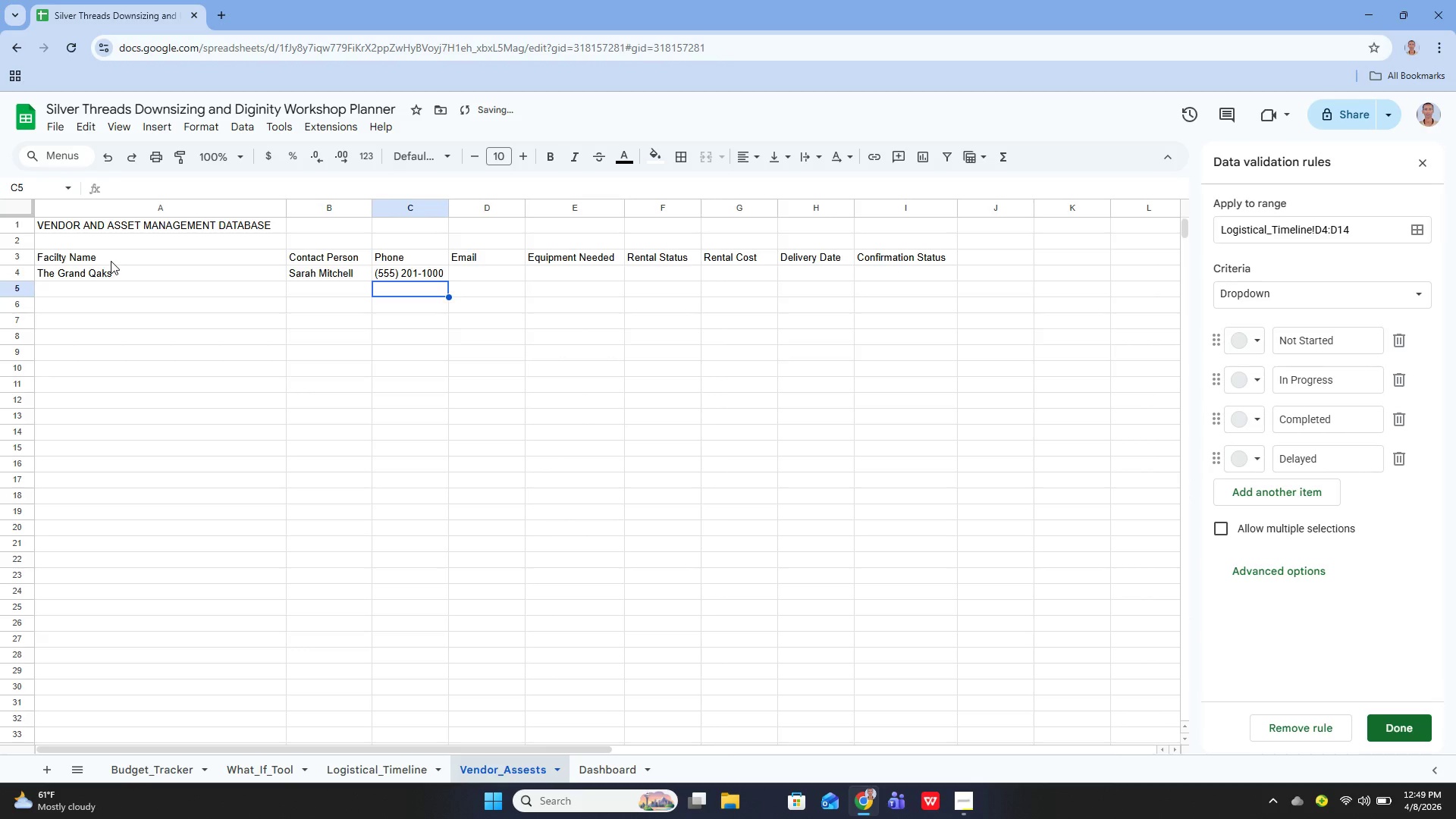 
key(ArrowUp)
 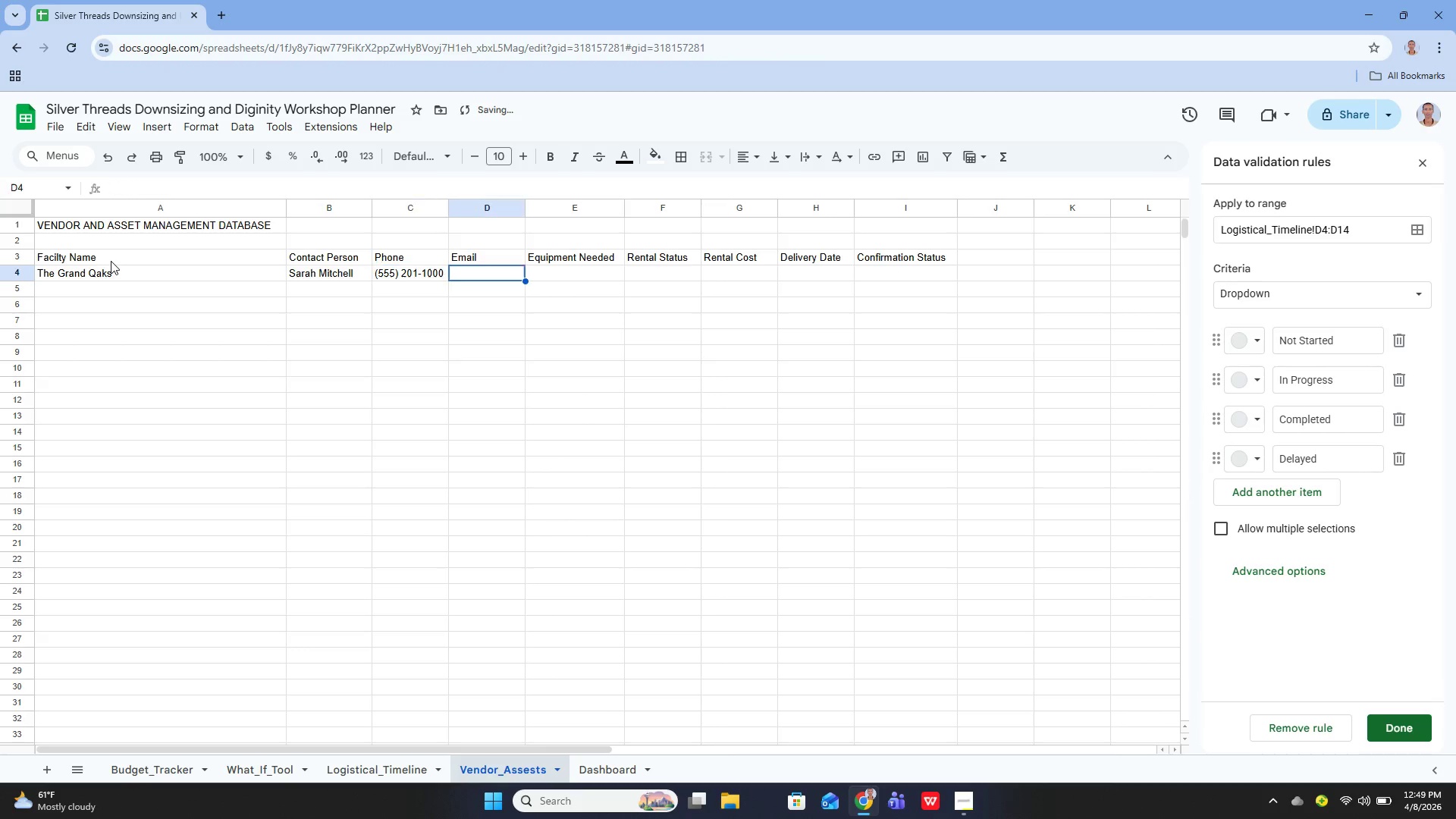 
key(ArrowRight)
 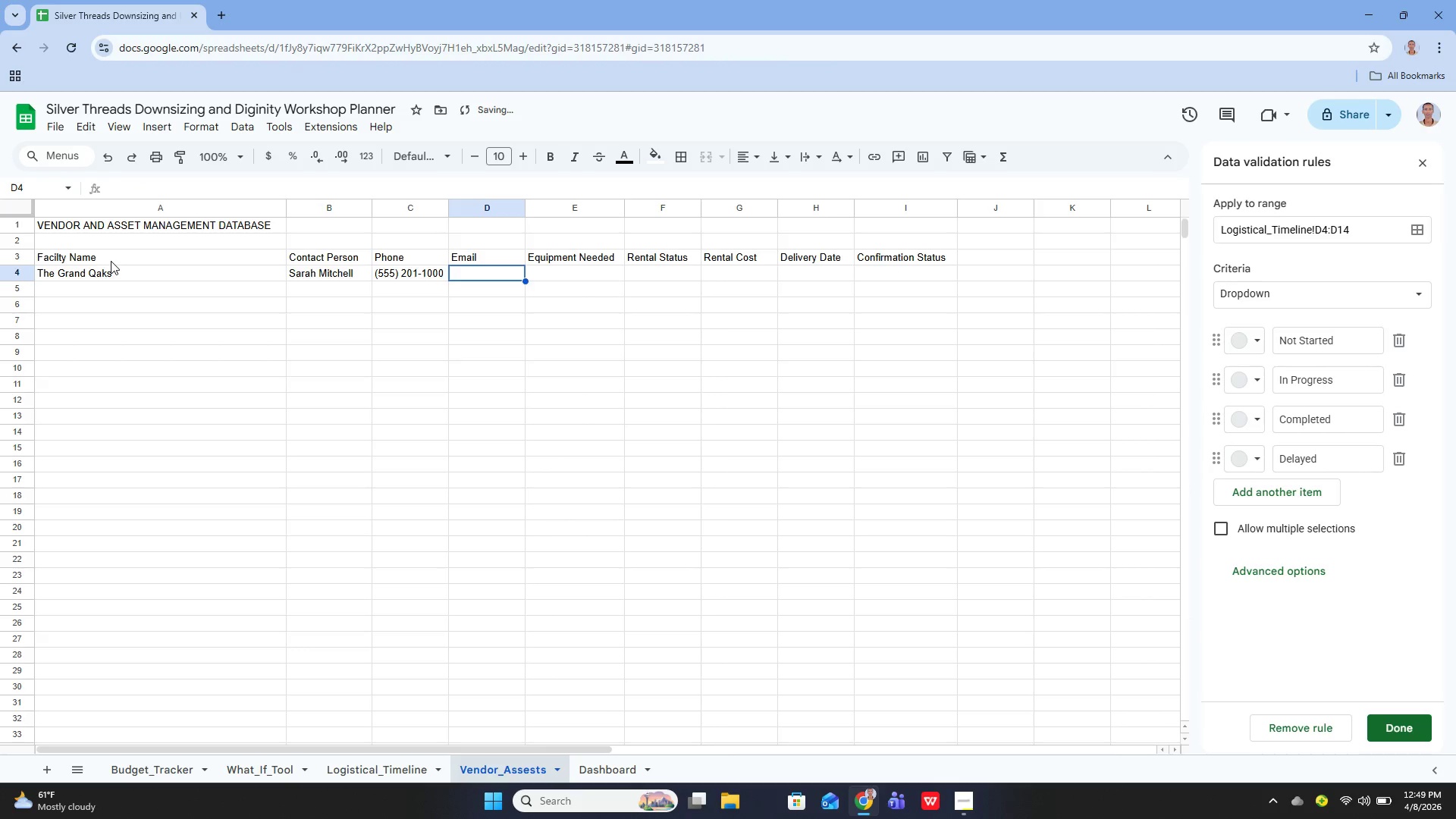 
key(Enter)
 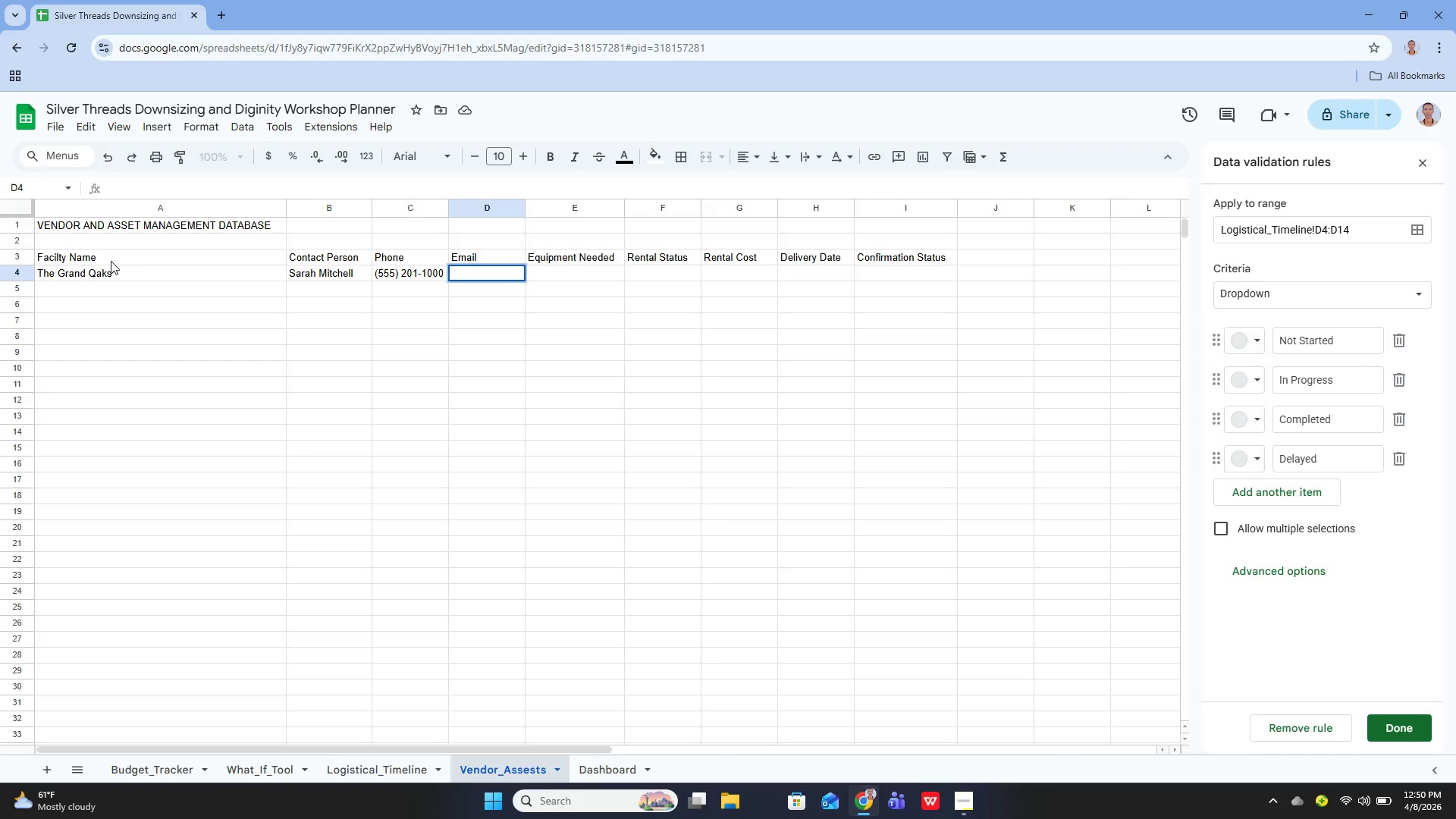 
wait(7.58)
 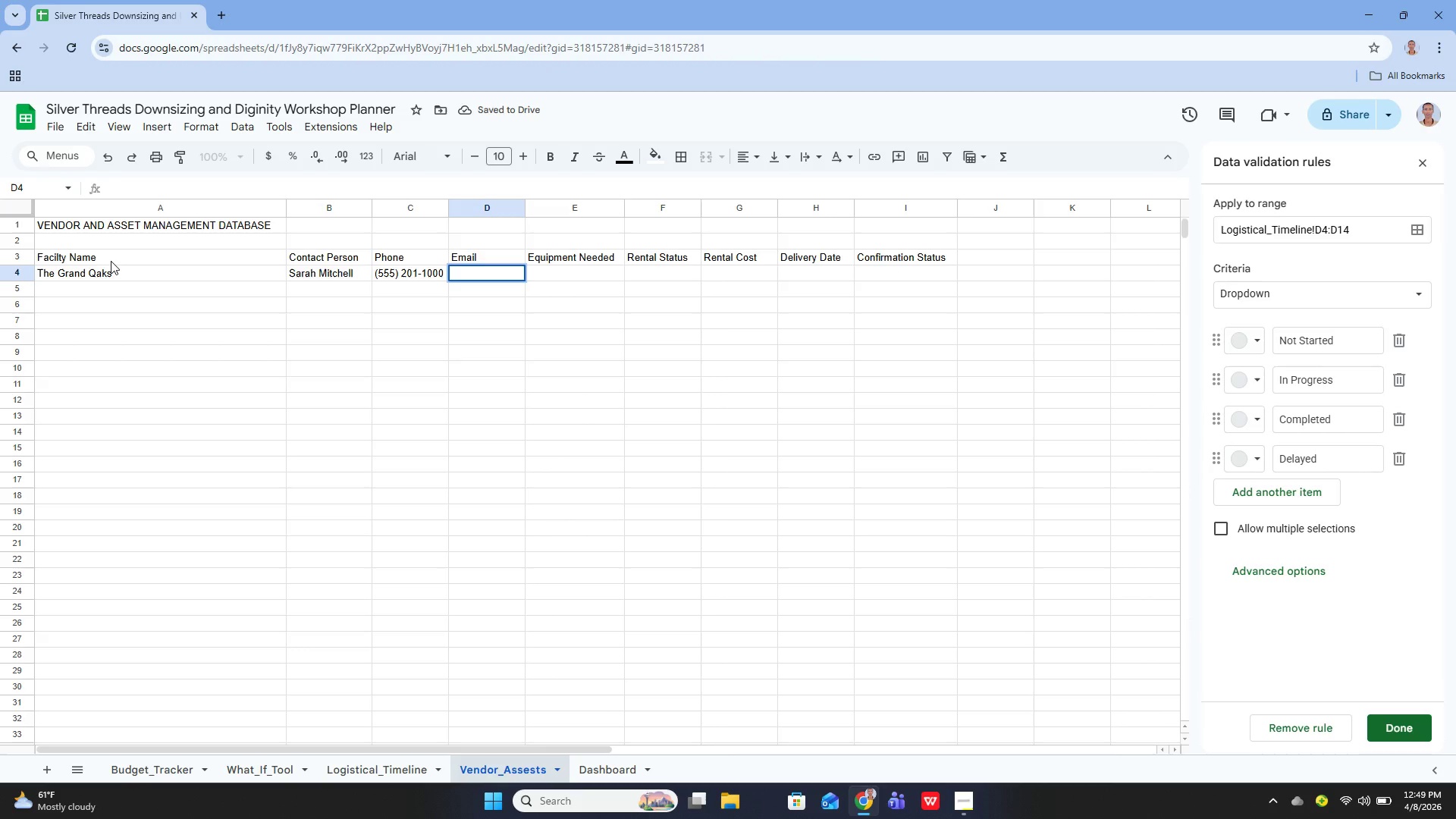 
type(sarah@grandoaks,)
key(Backspace)
type(.com)
 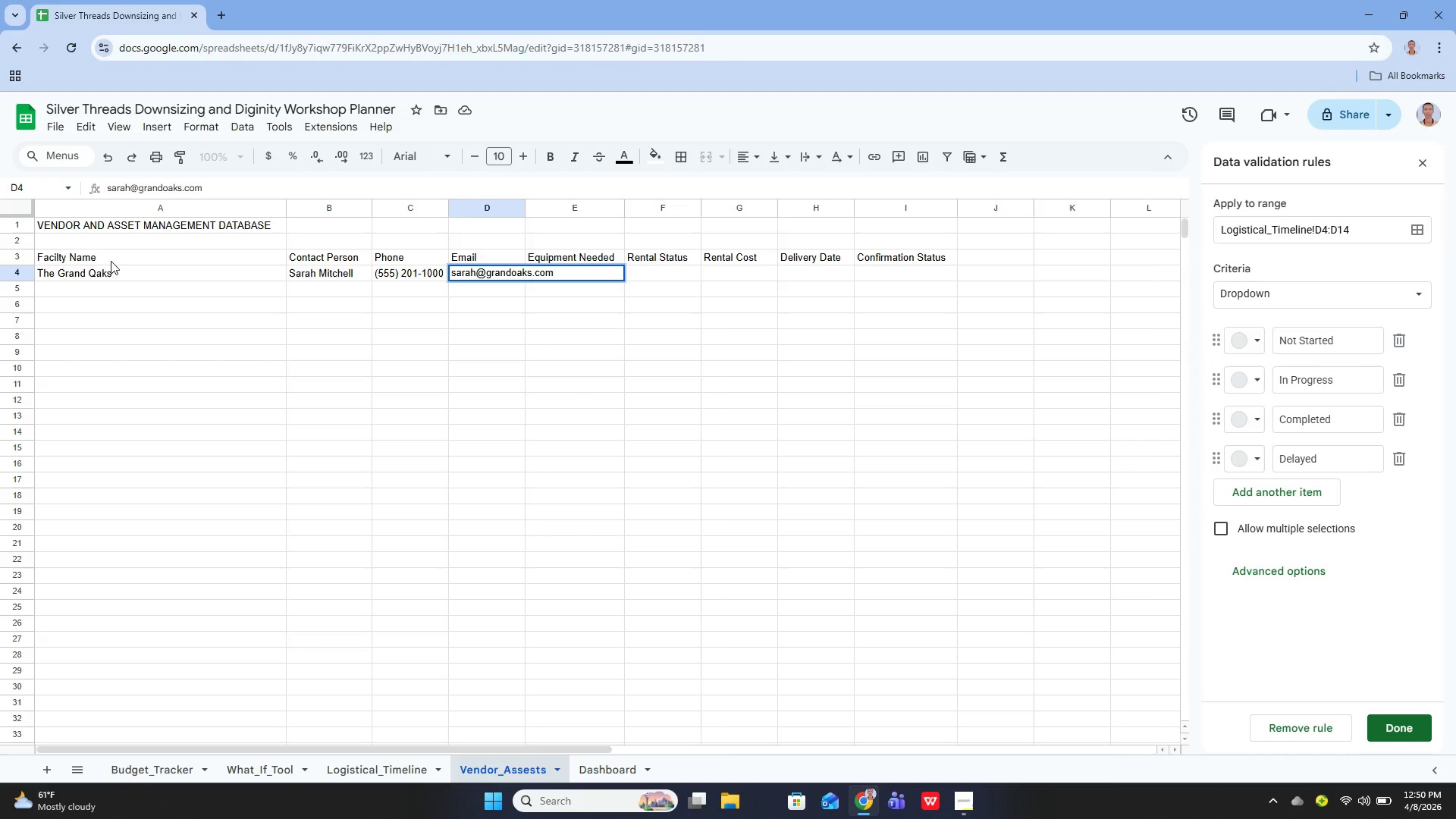 
wait(14.95)
 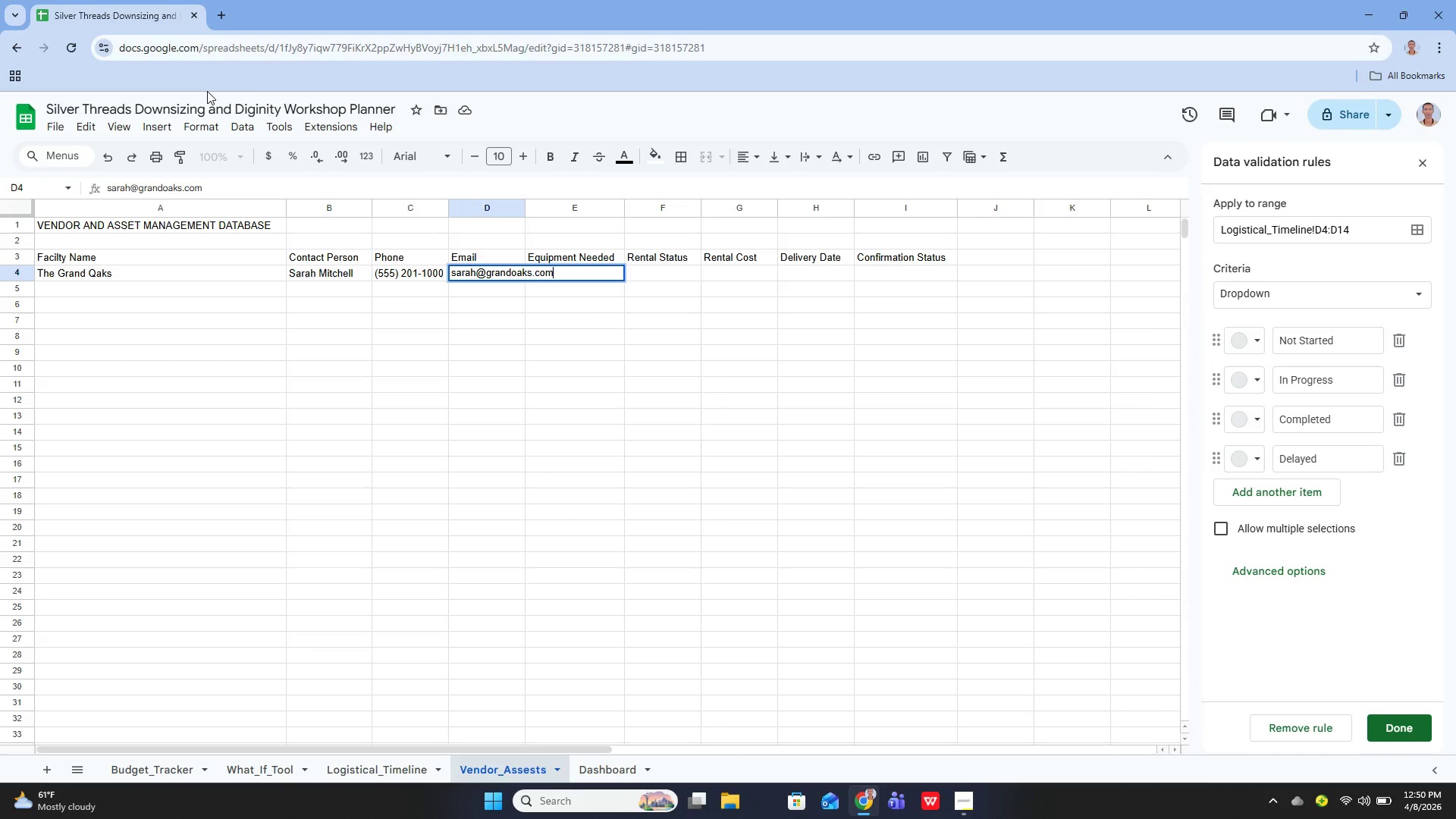 
key(Enter)
 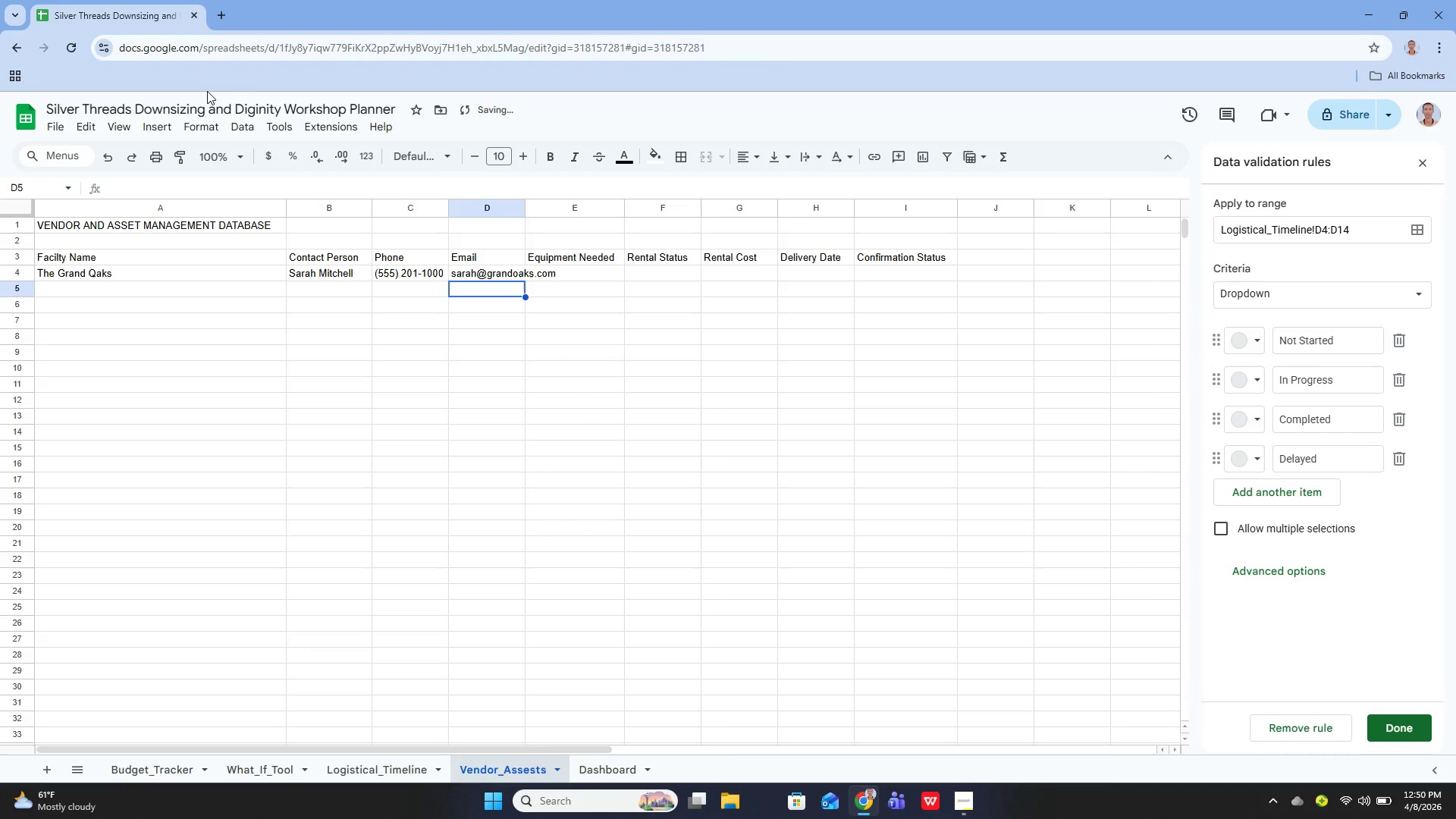 
key(ArrowUp)
 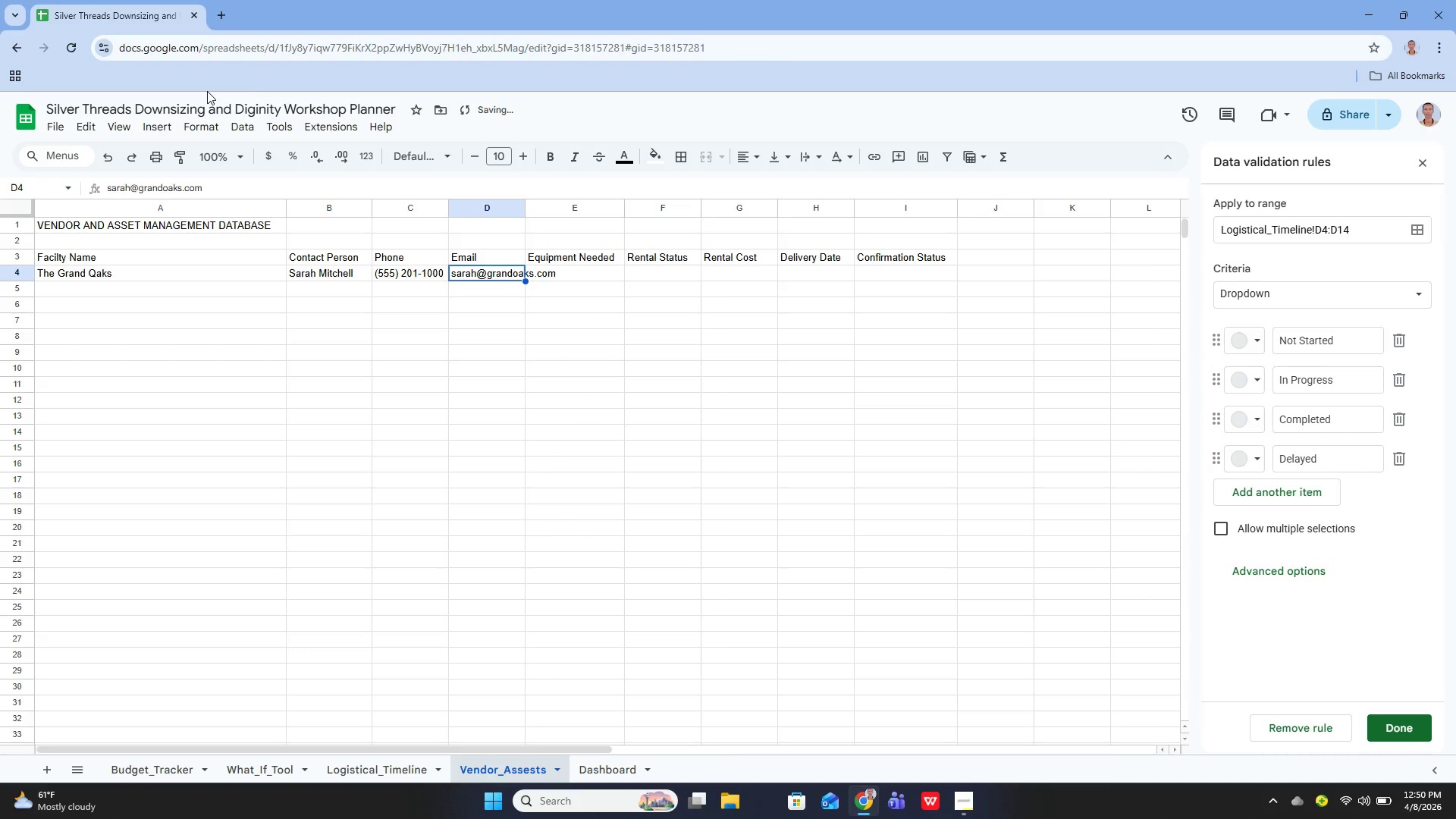 
key(ArrowRight)
 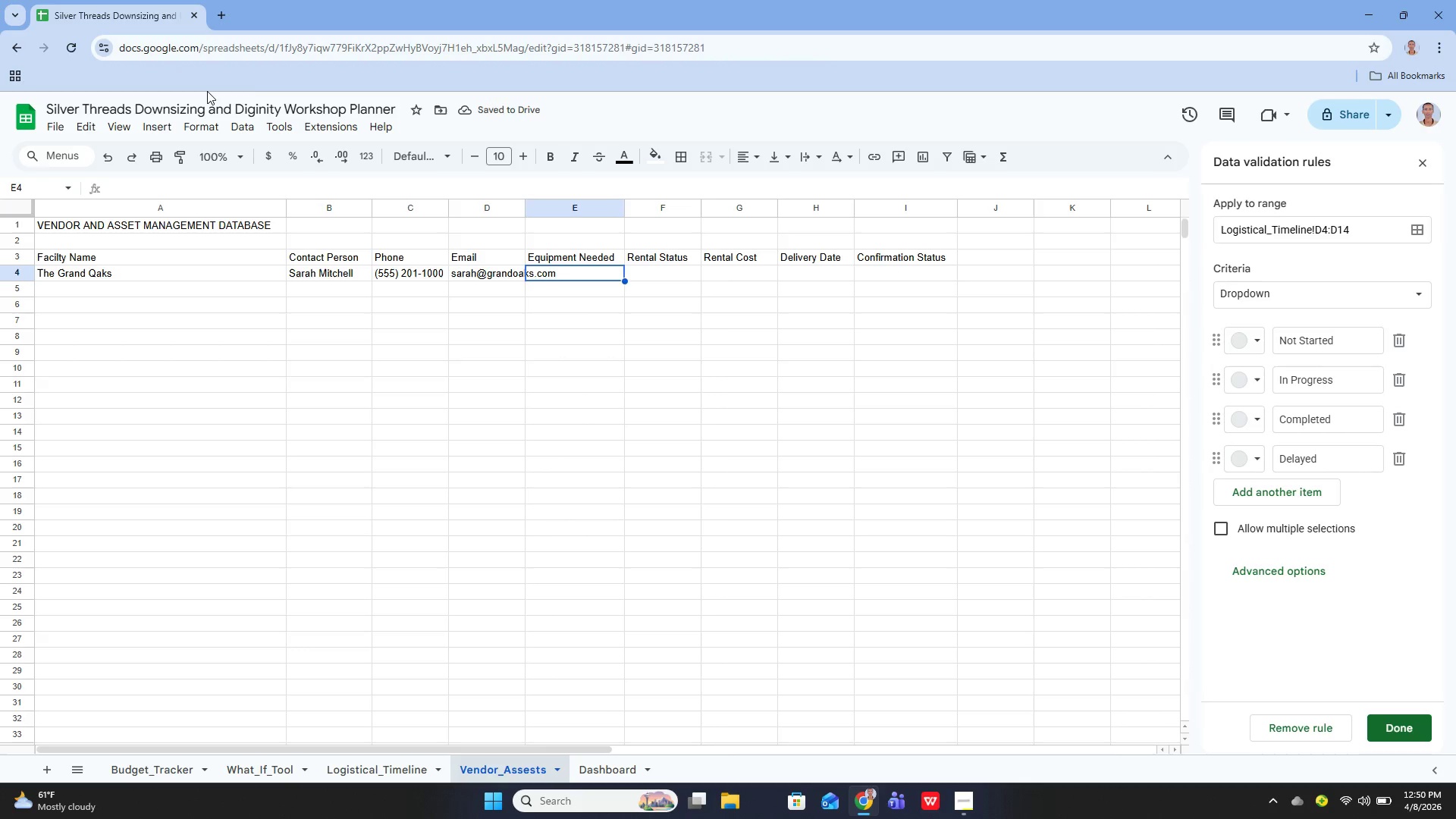 
key(Enter)
 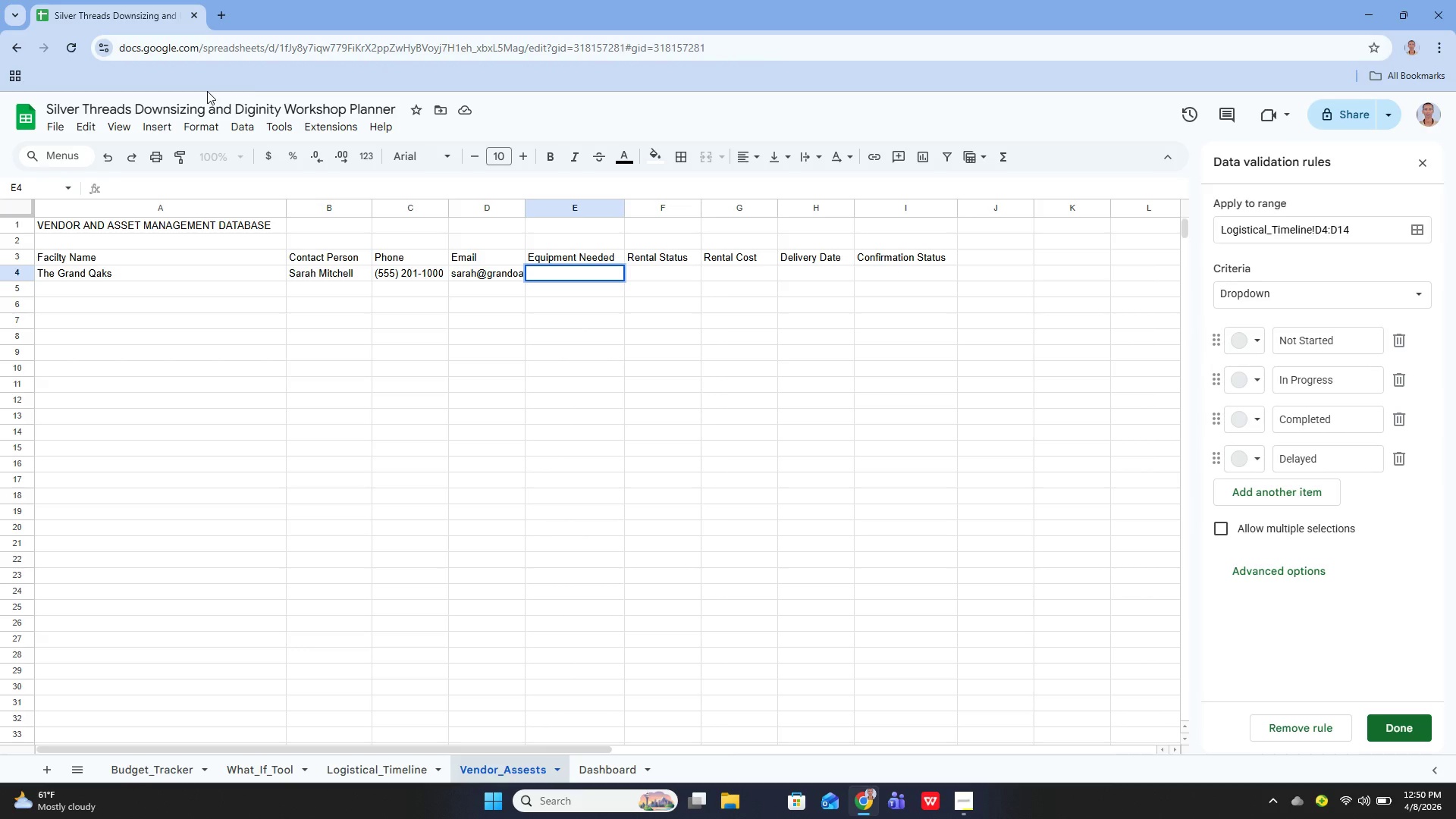 
wait(12.73)
 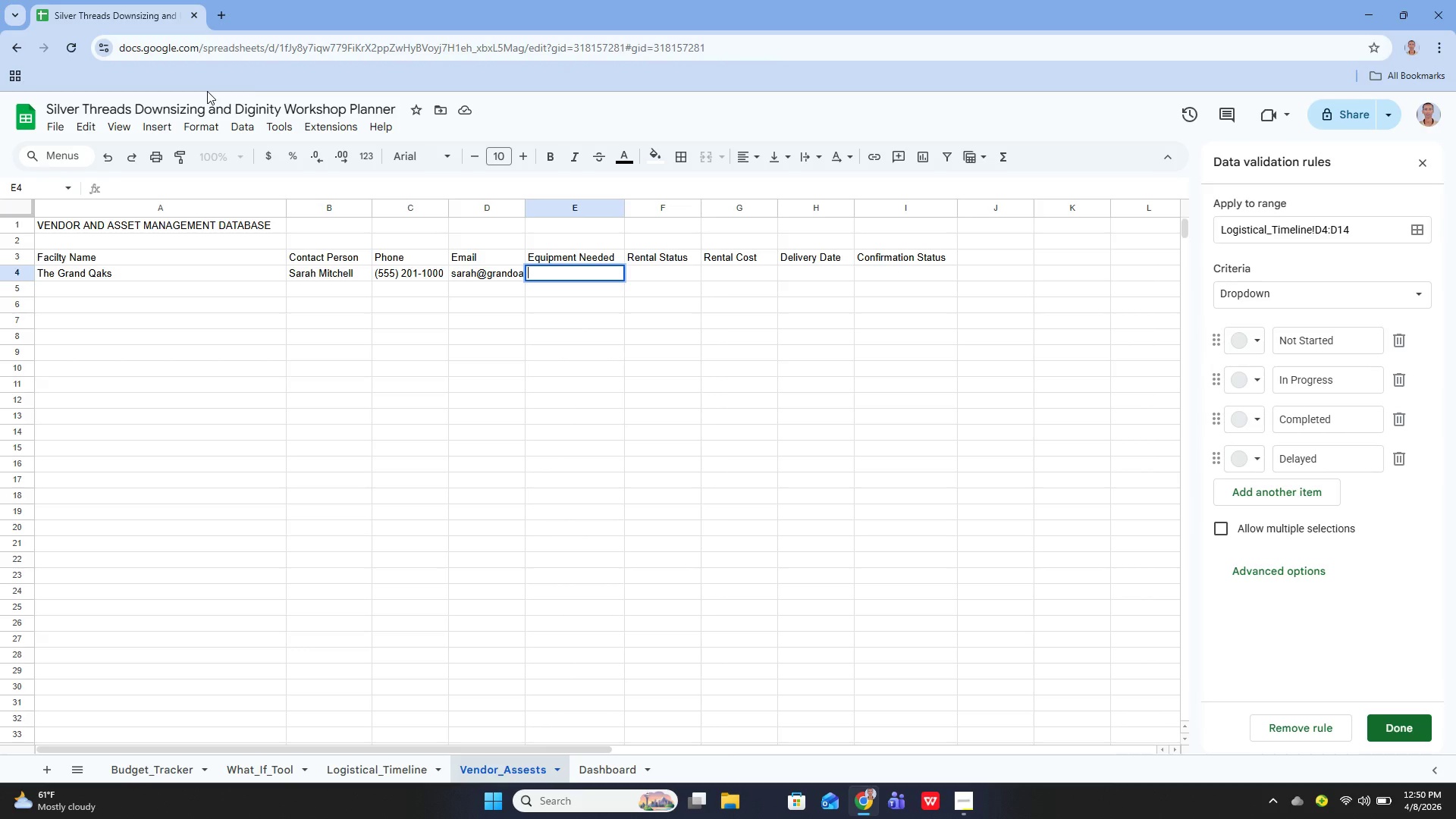 
type(Pro)
 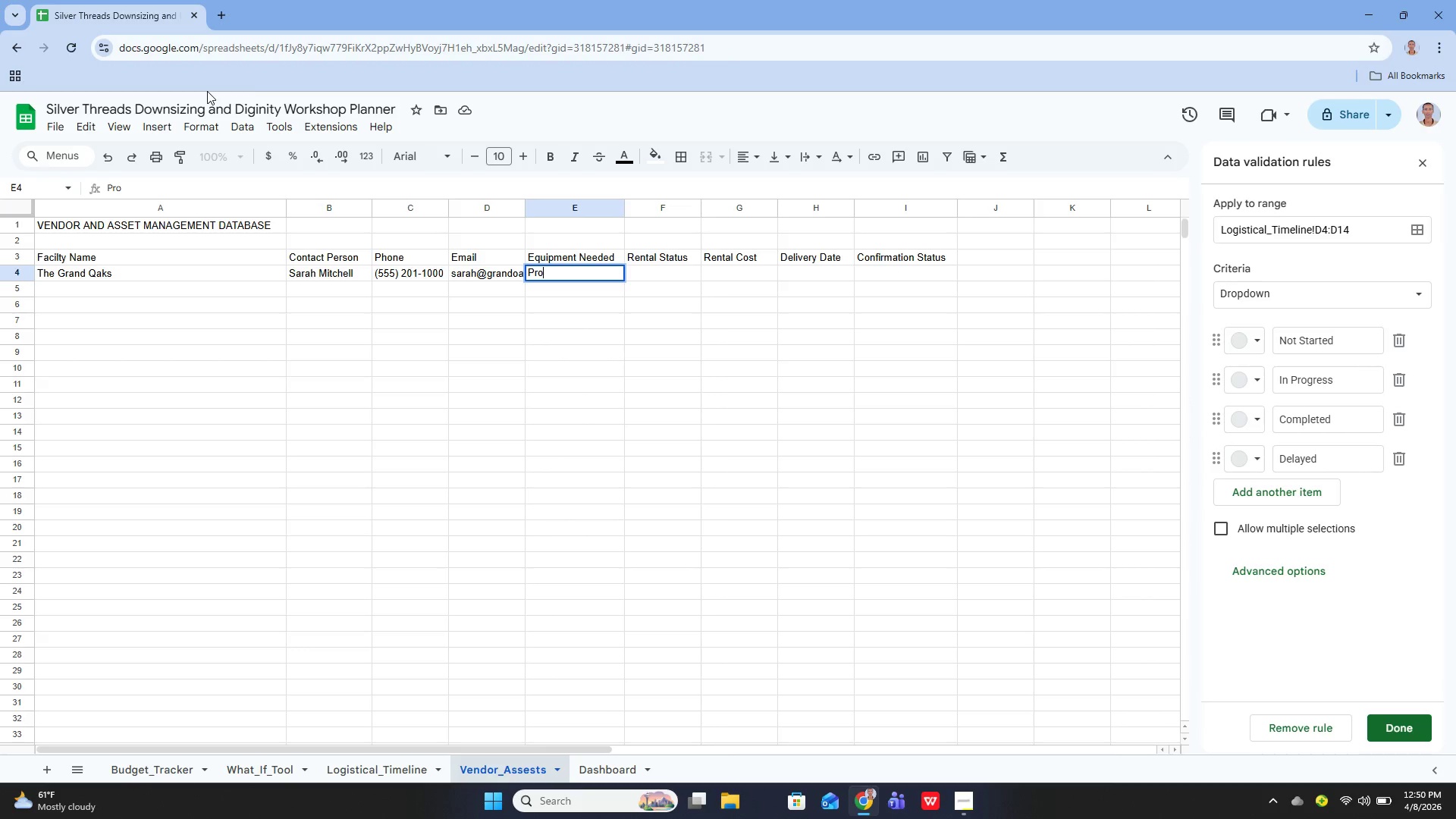 
type(jector, Screen, Microphones)
 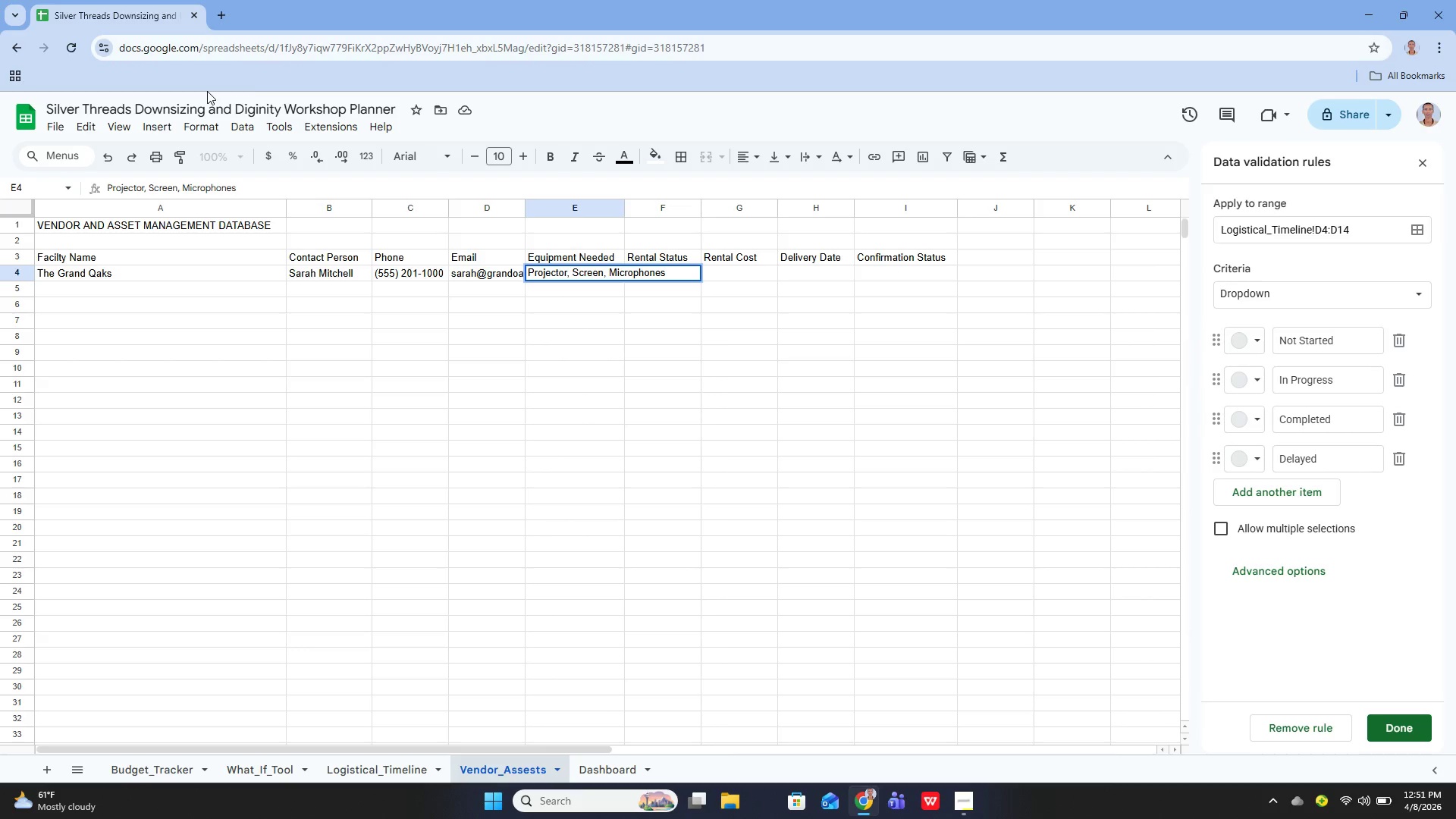 
wait(6.01)
 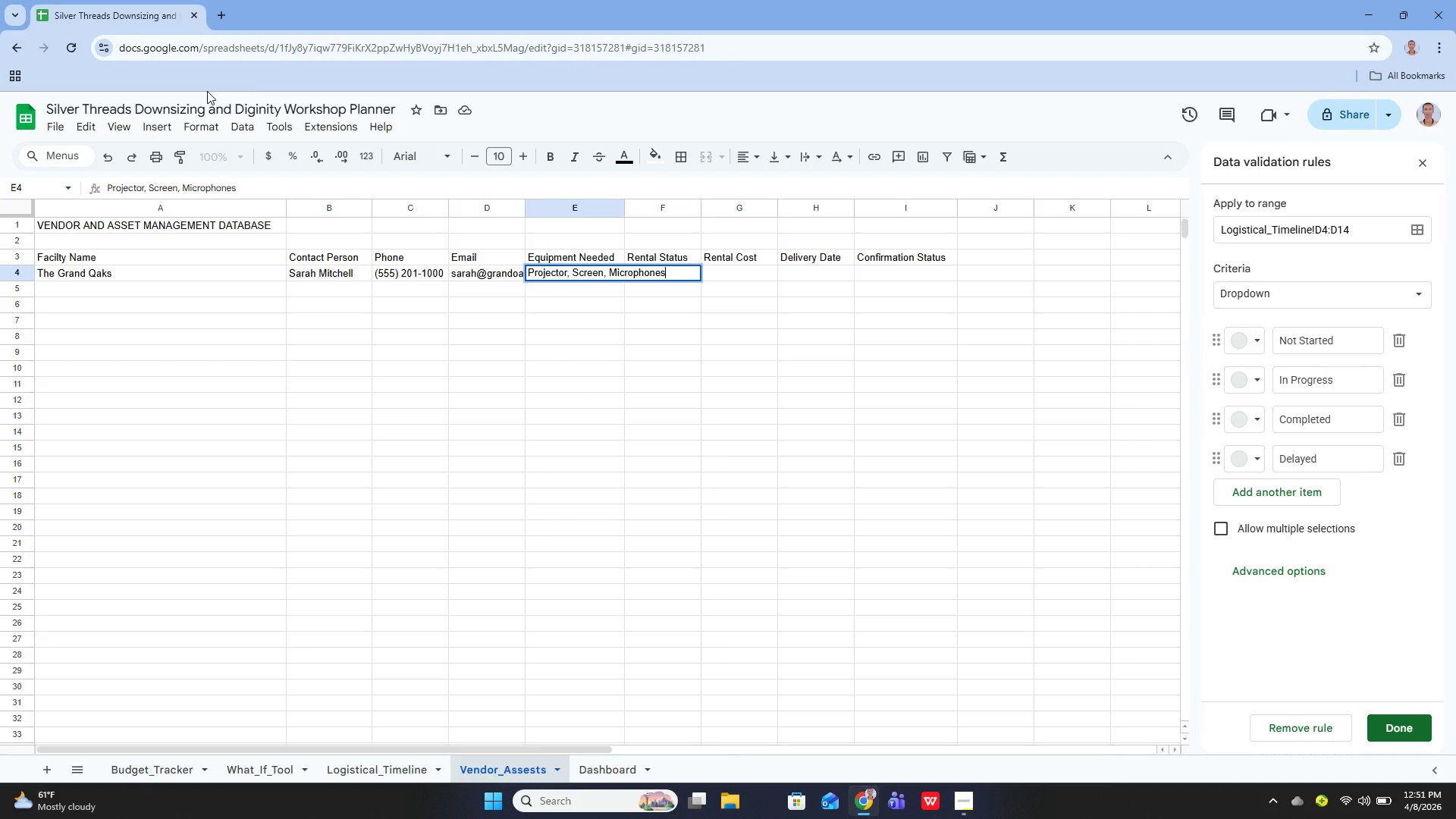 
type(())
 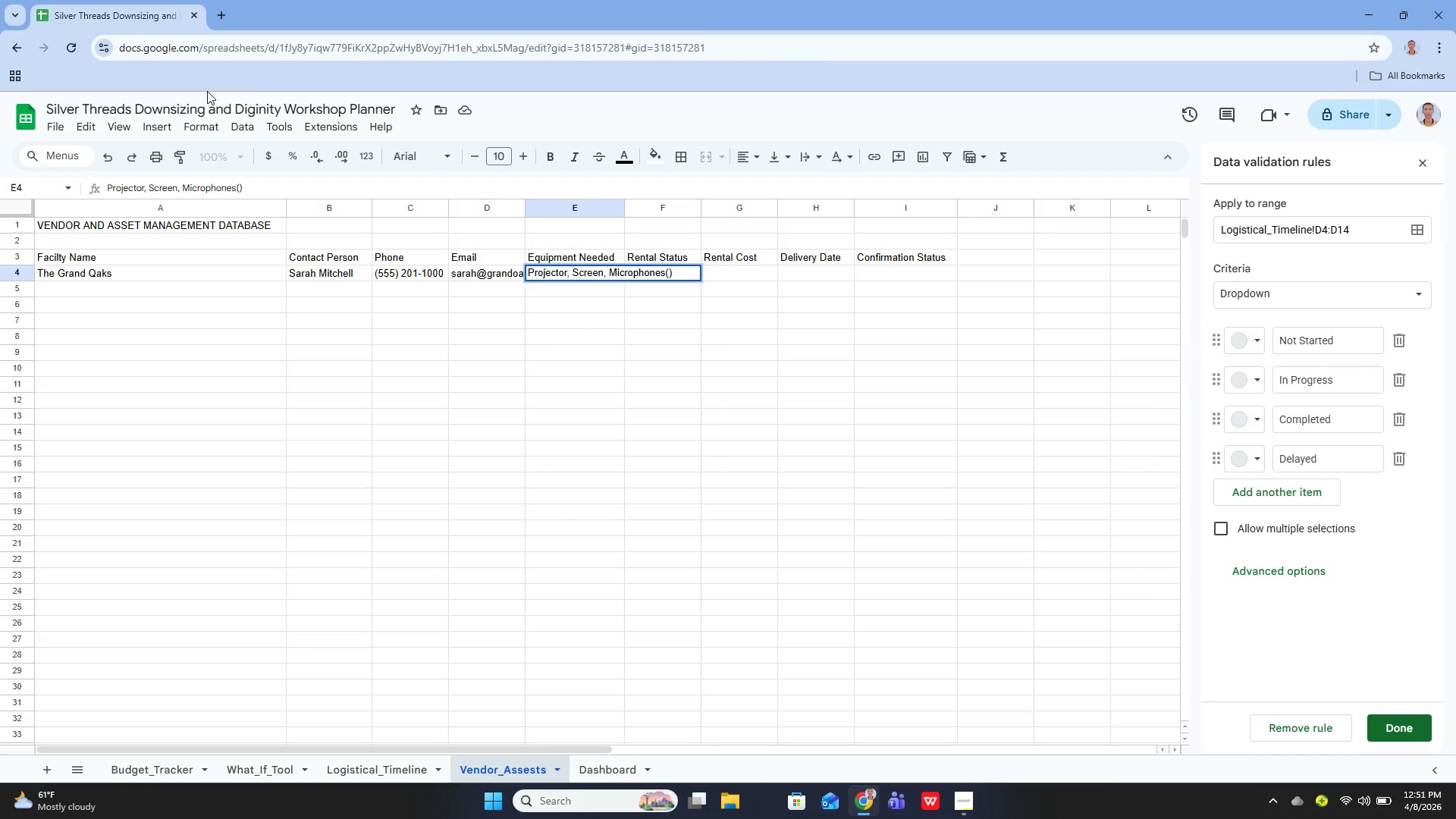 
wait(15.14)
 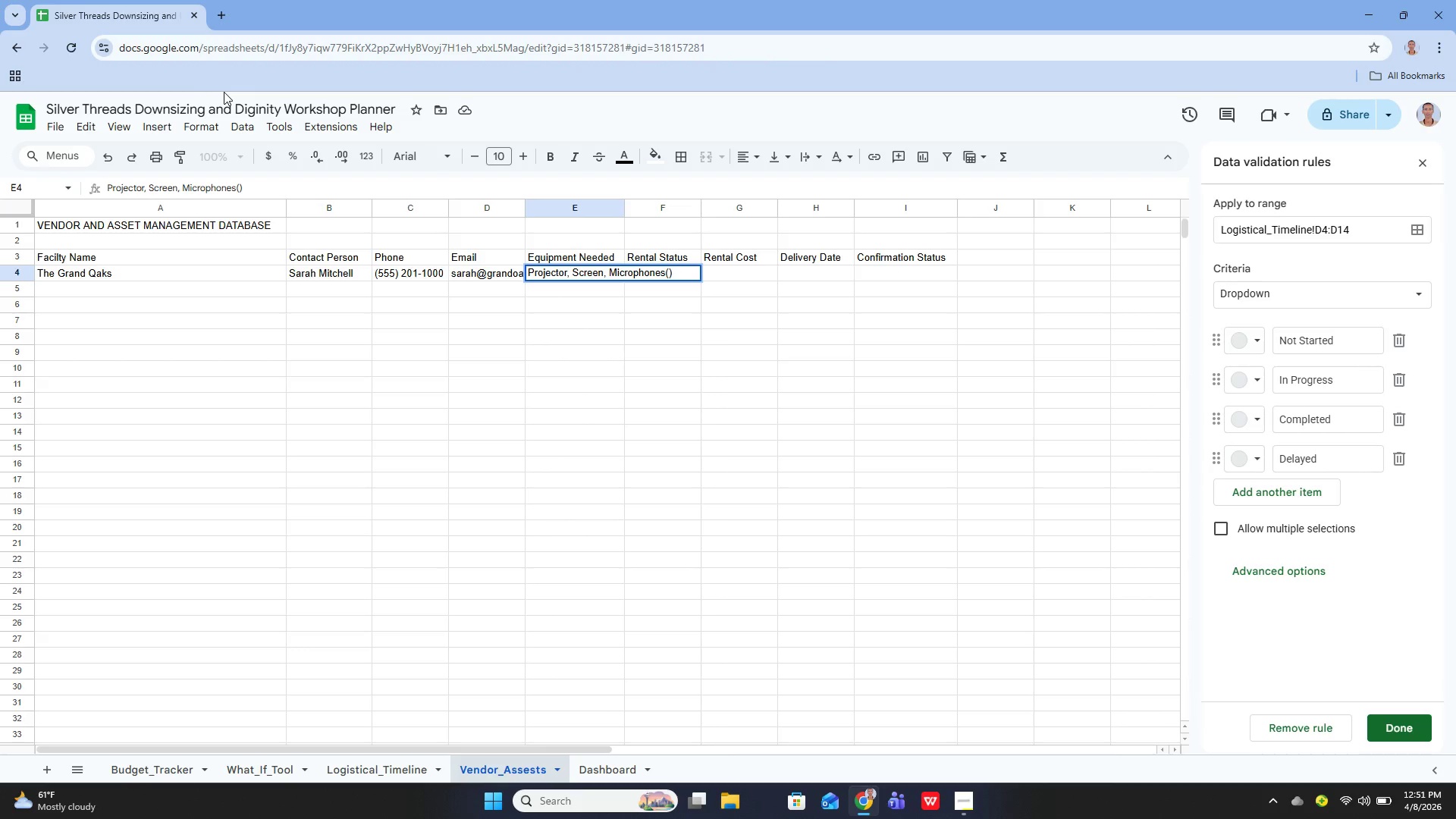 
type(, Speakers, Packing Demo Kit A)
 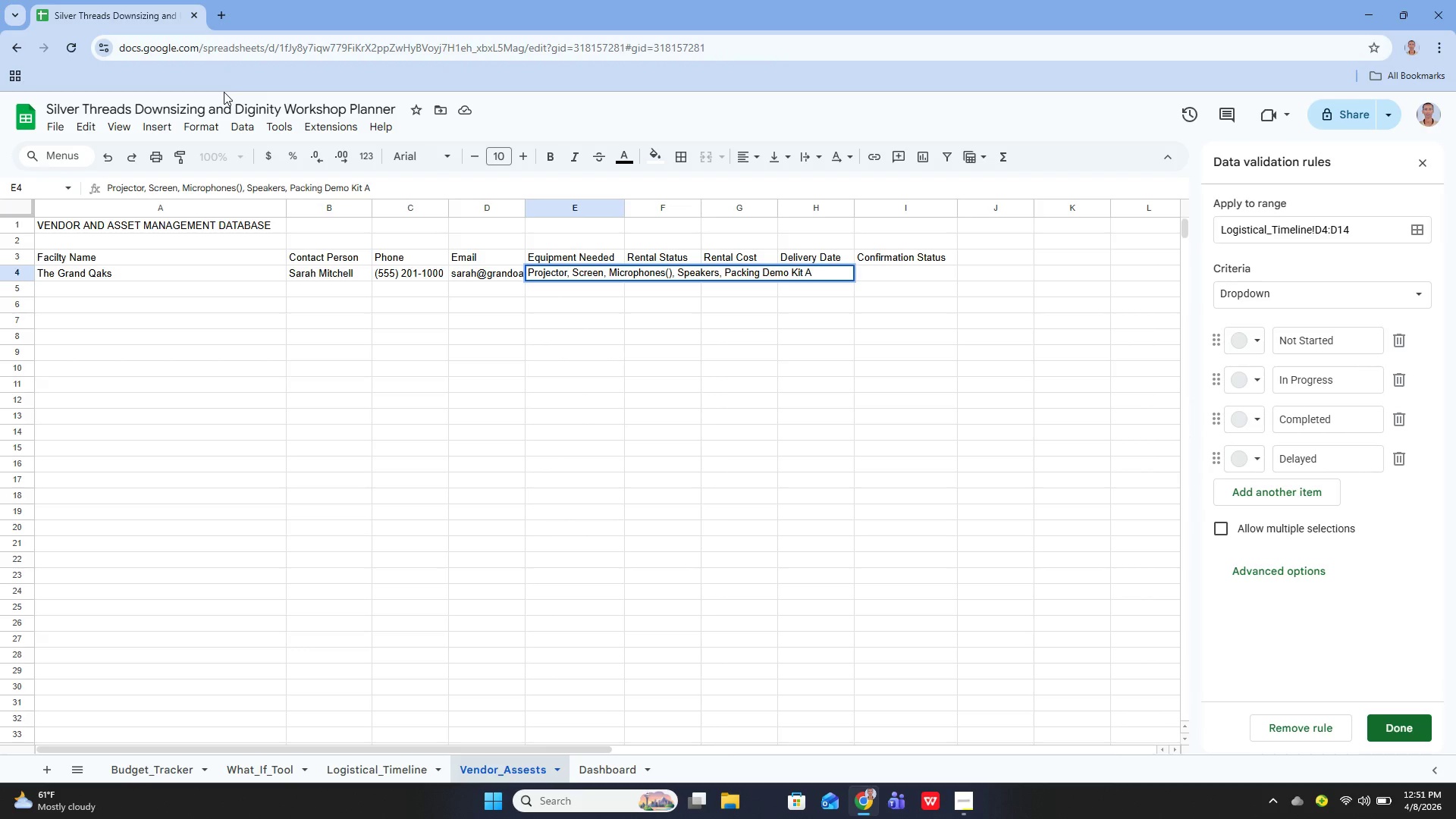 
key(Enter)
 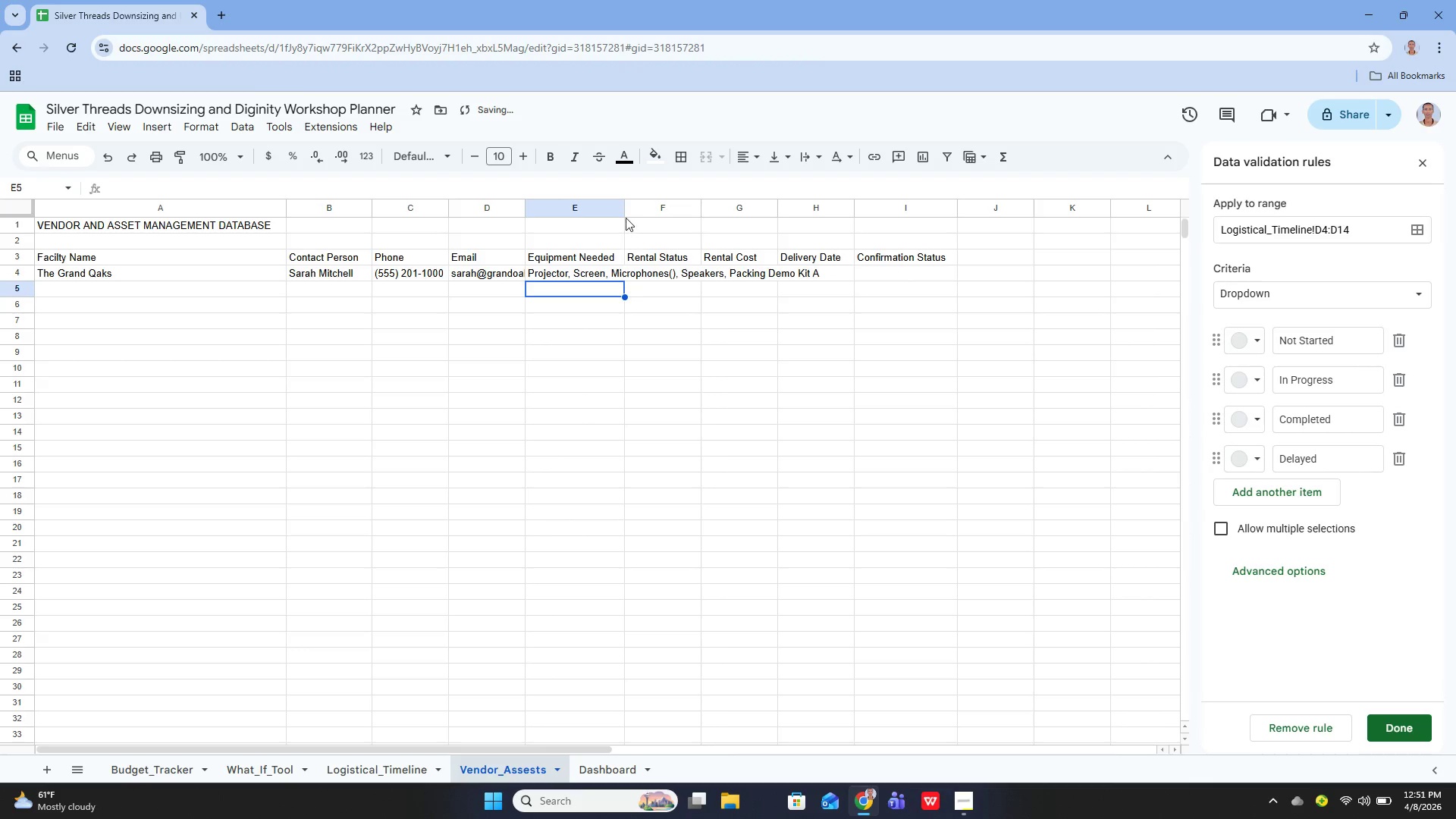 
left_click_drag(start_coordinate=[623, 208], to_coordinate=[827, 226])
 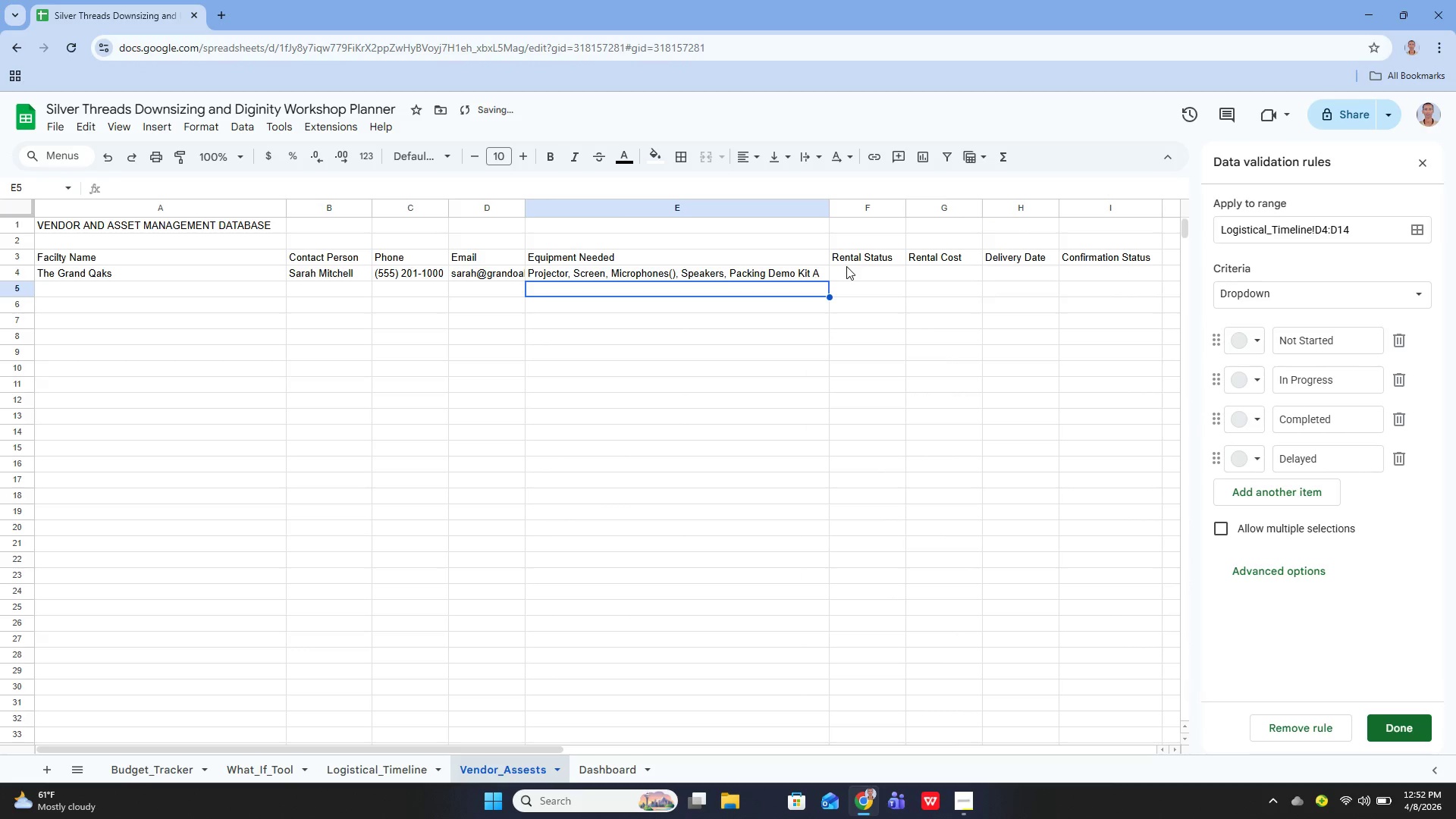 
left_click([849, 267])
 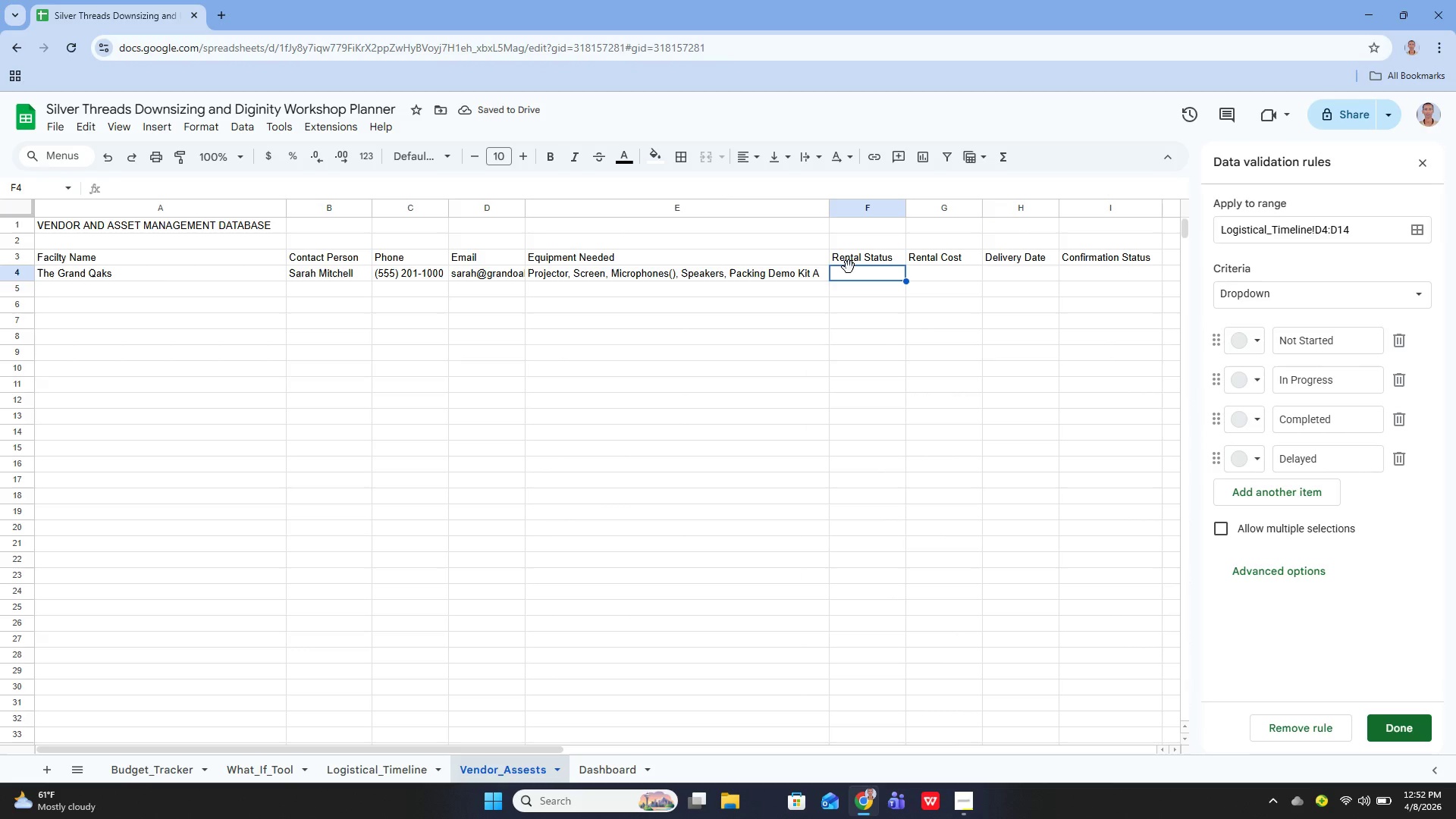 
wait(6.95)
 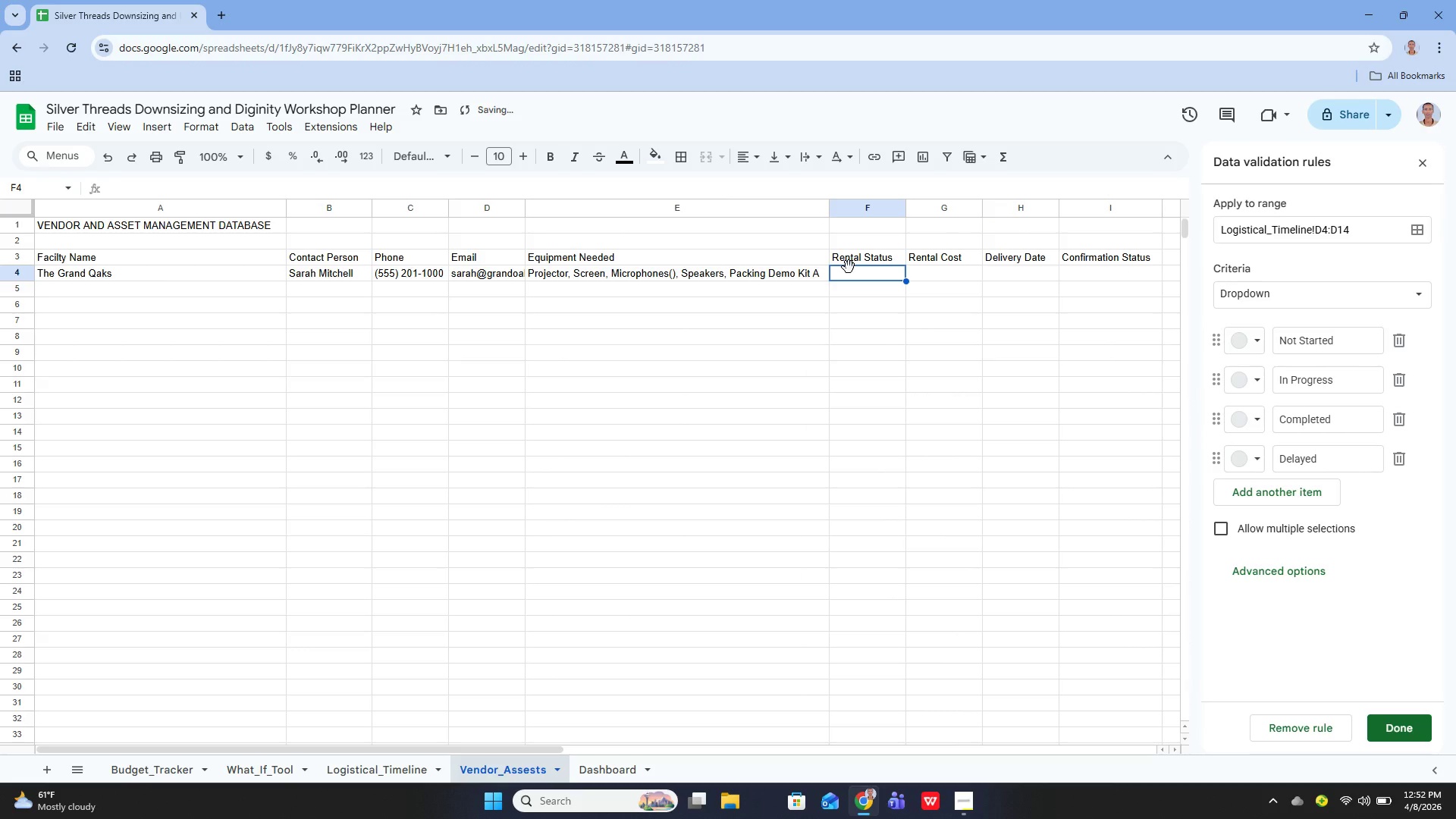 
key(Enter)
 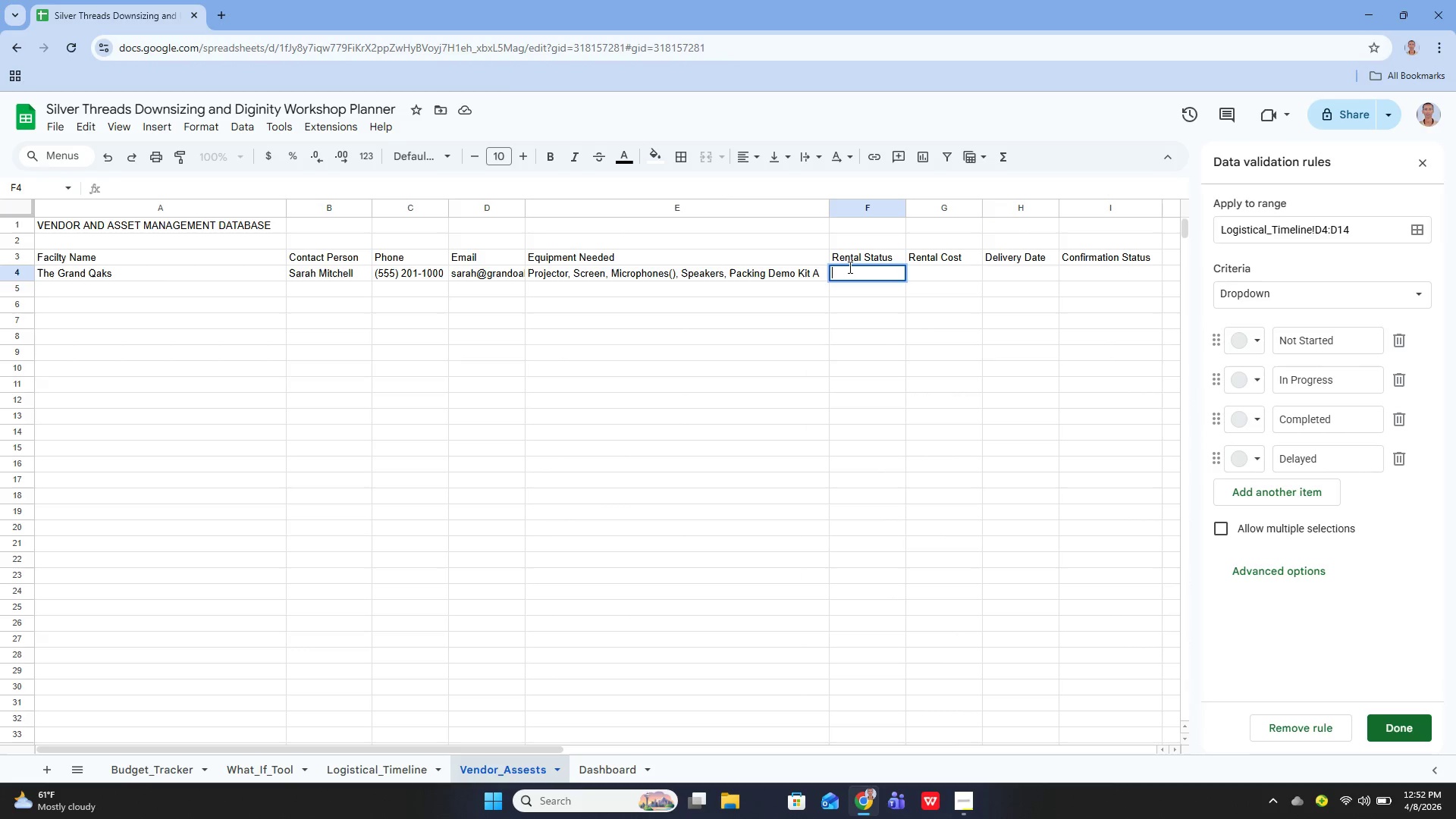 
type(Con)
 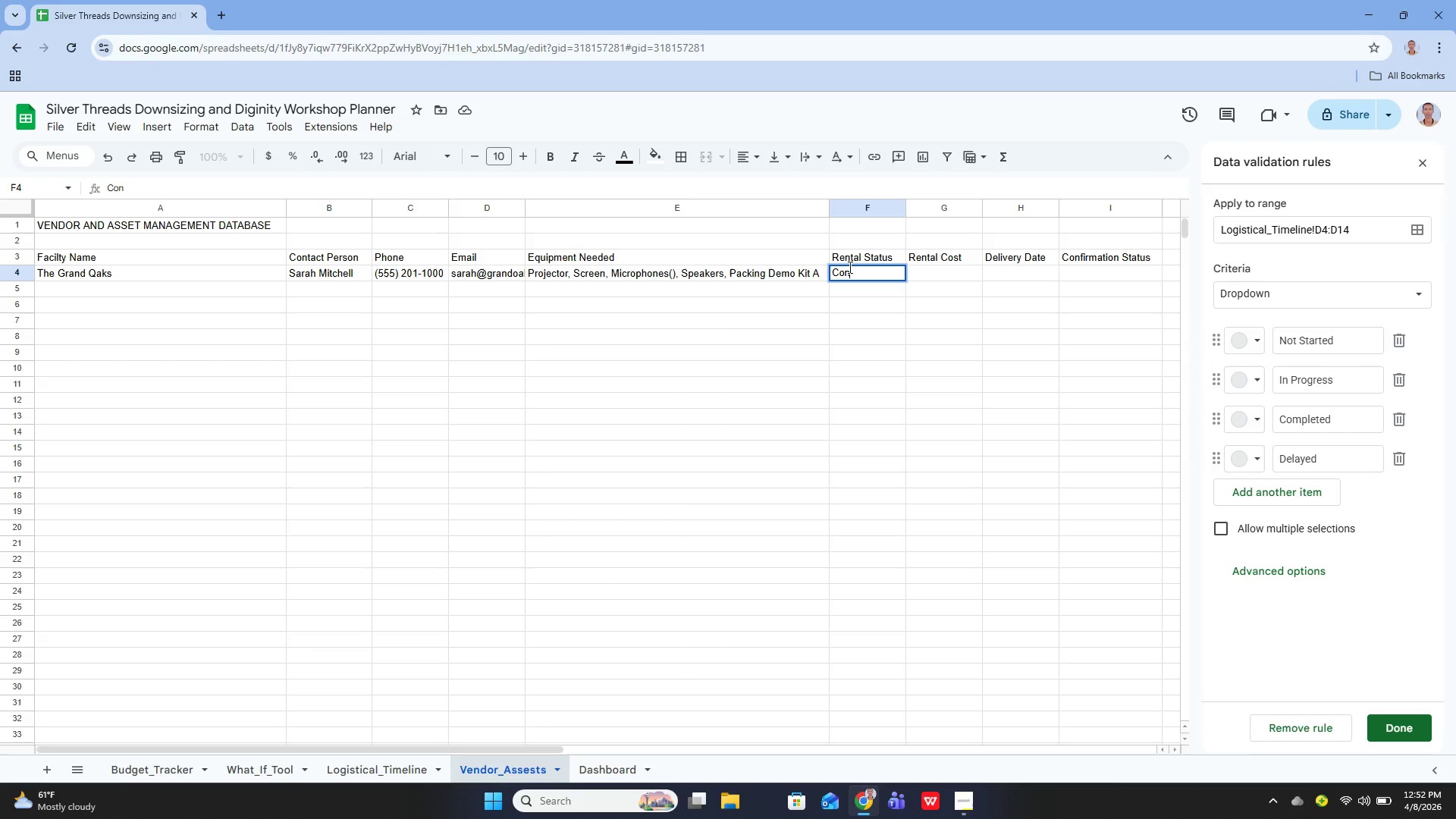 
type(firmed)
 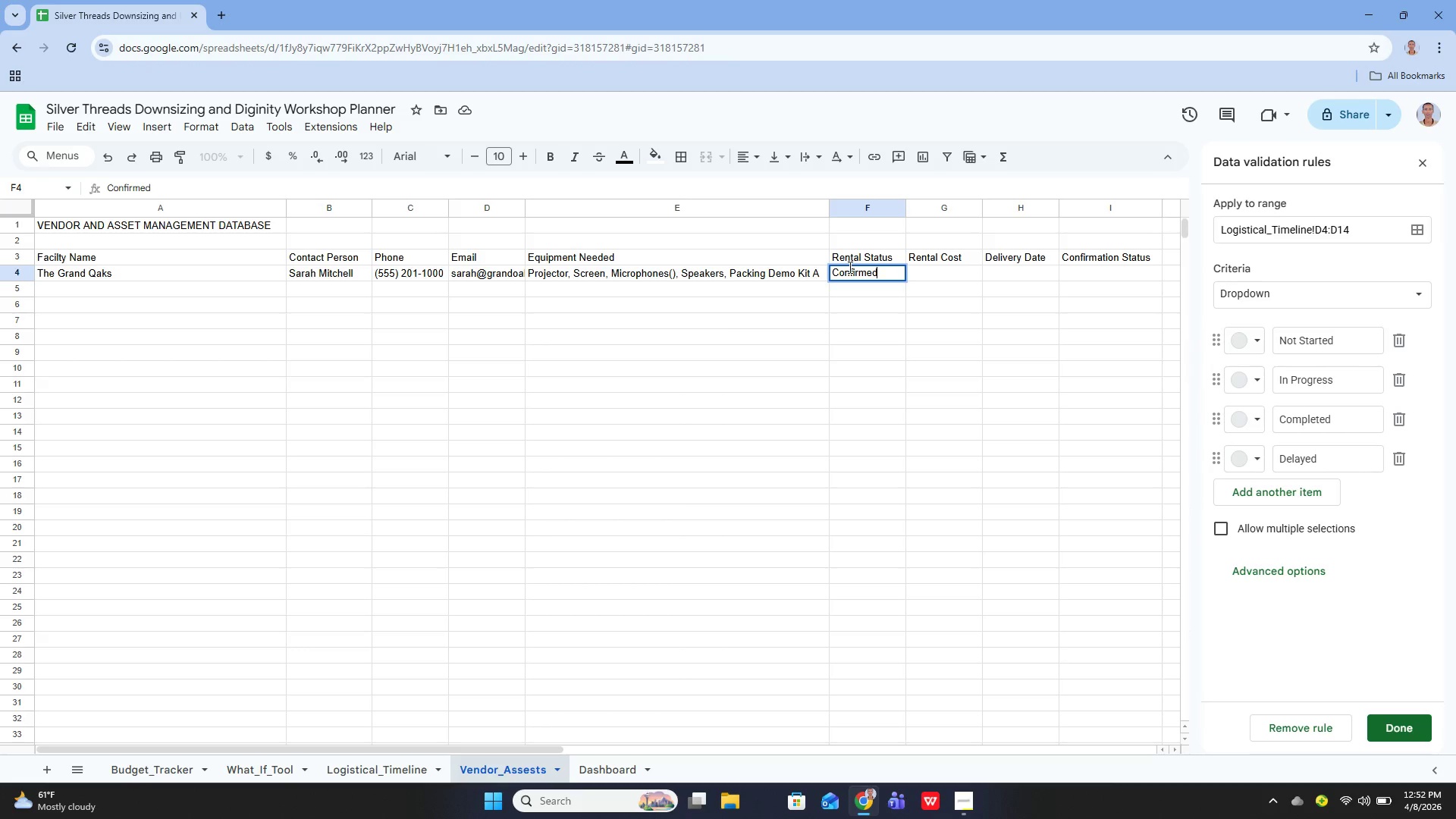 
key(Enter)
 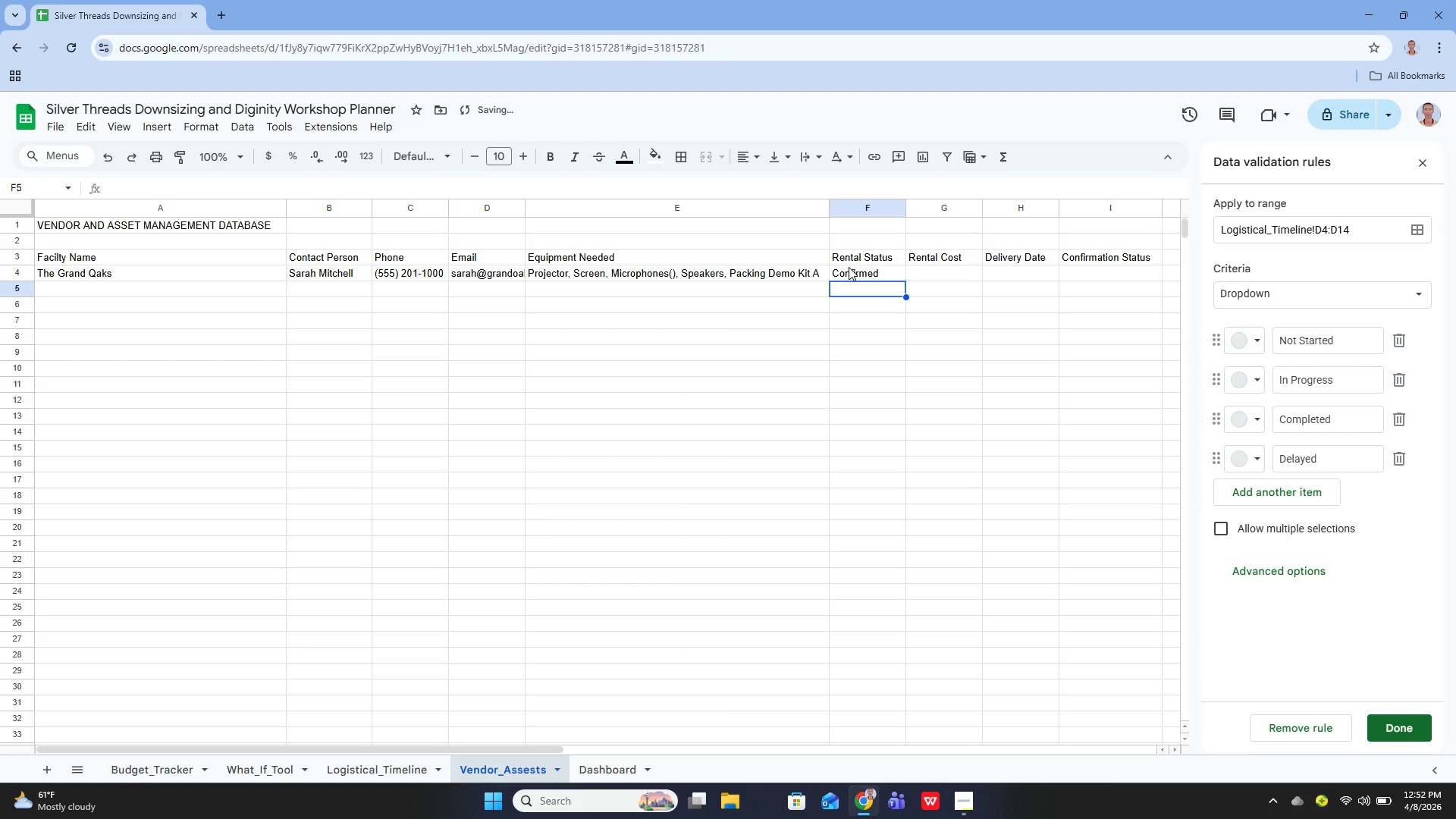 
key(ArrowUp)
 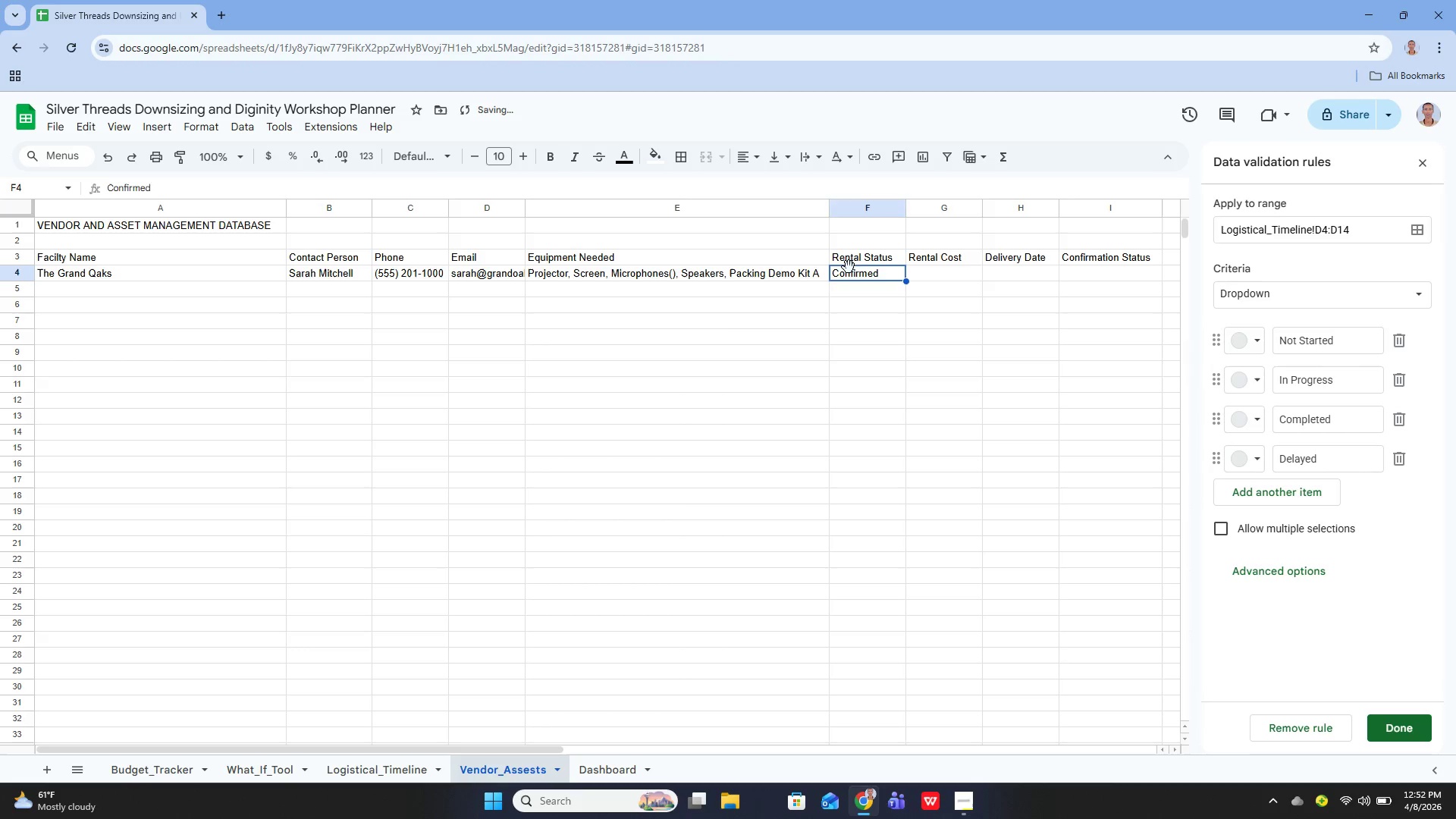 
key(ArrowRight)
 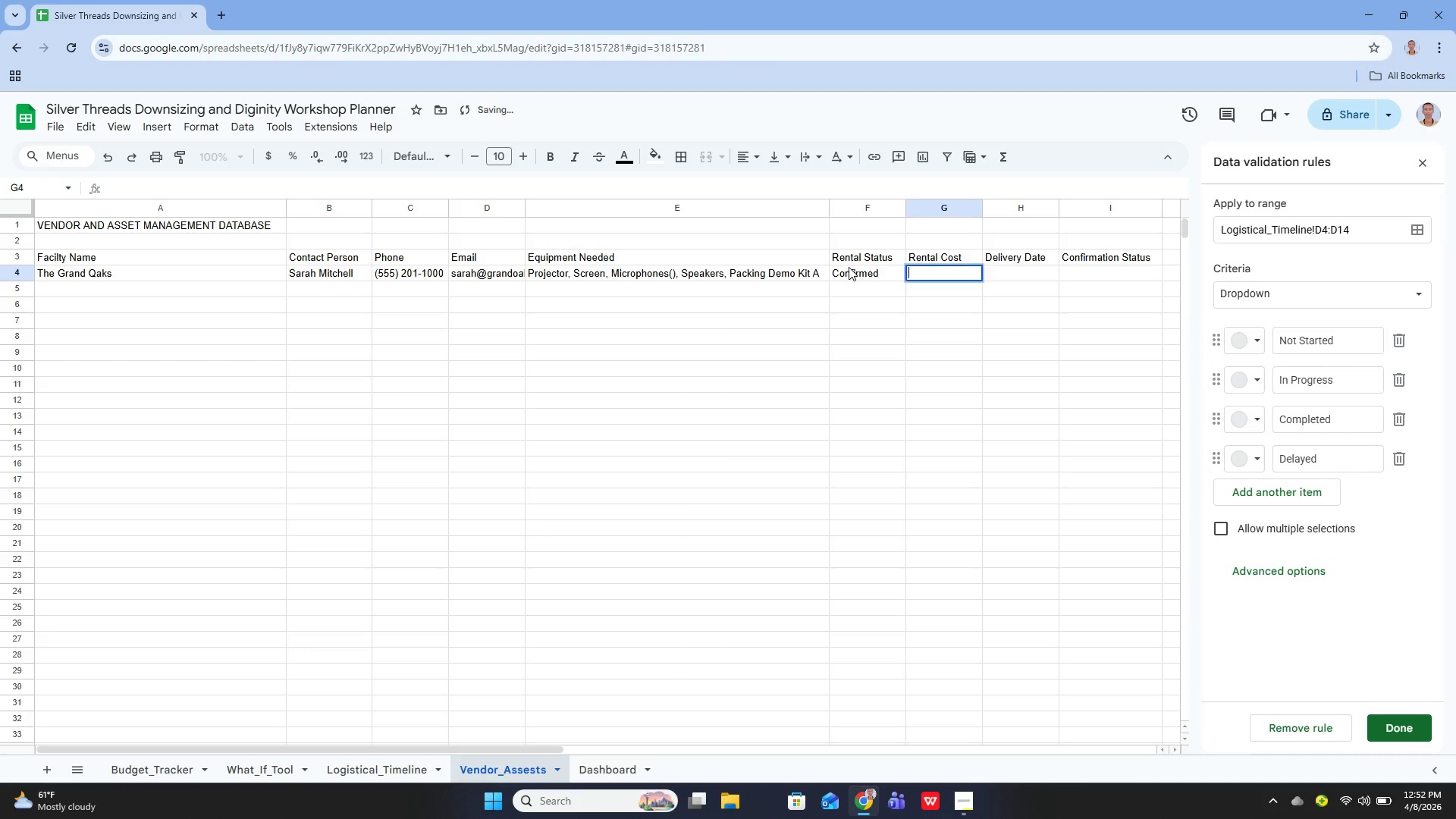 
key(Enter)
 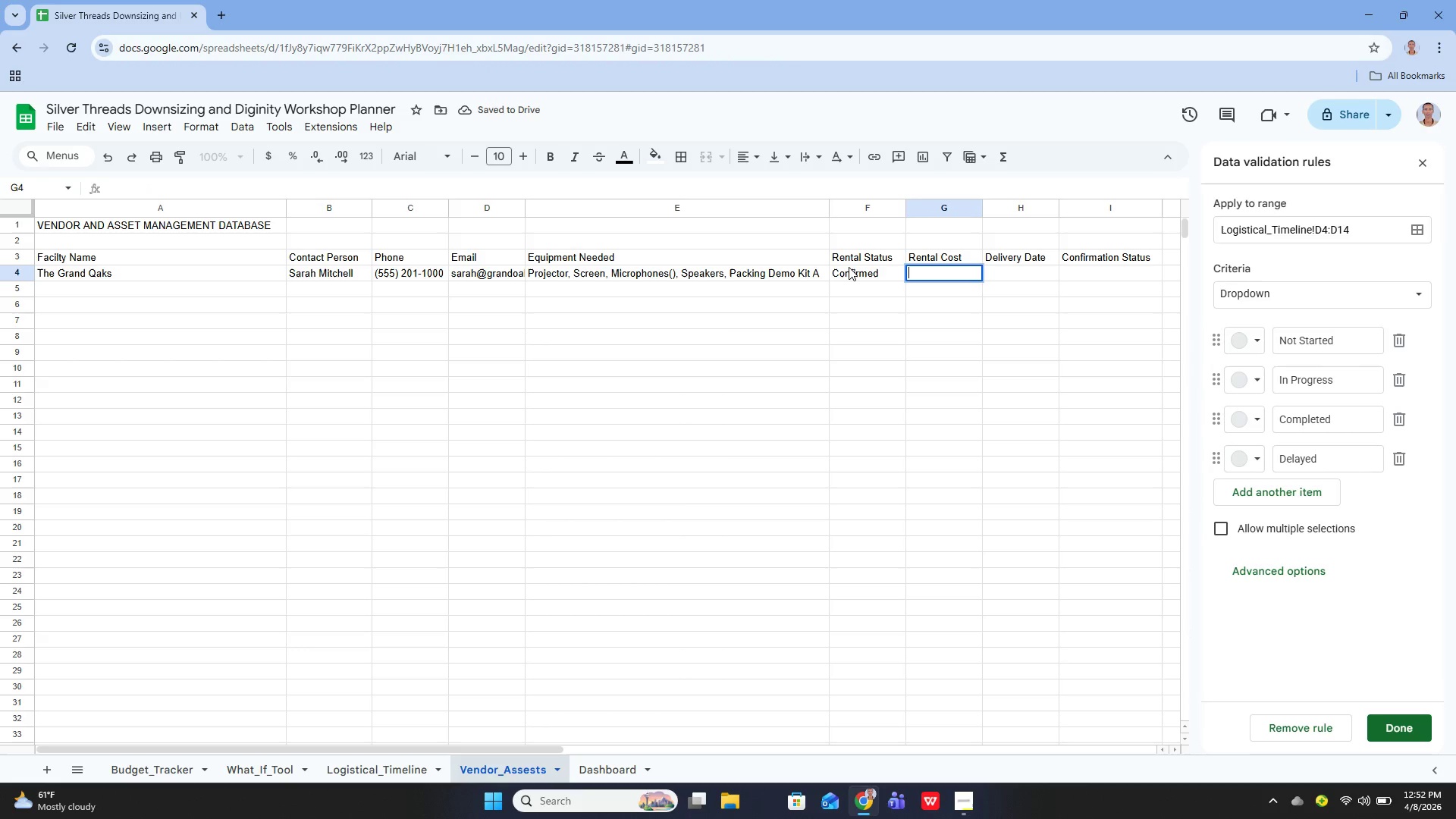 
type(850)
 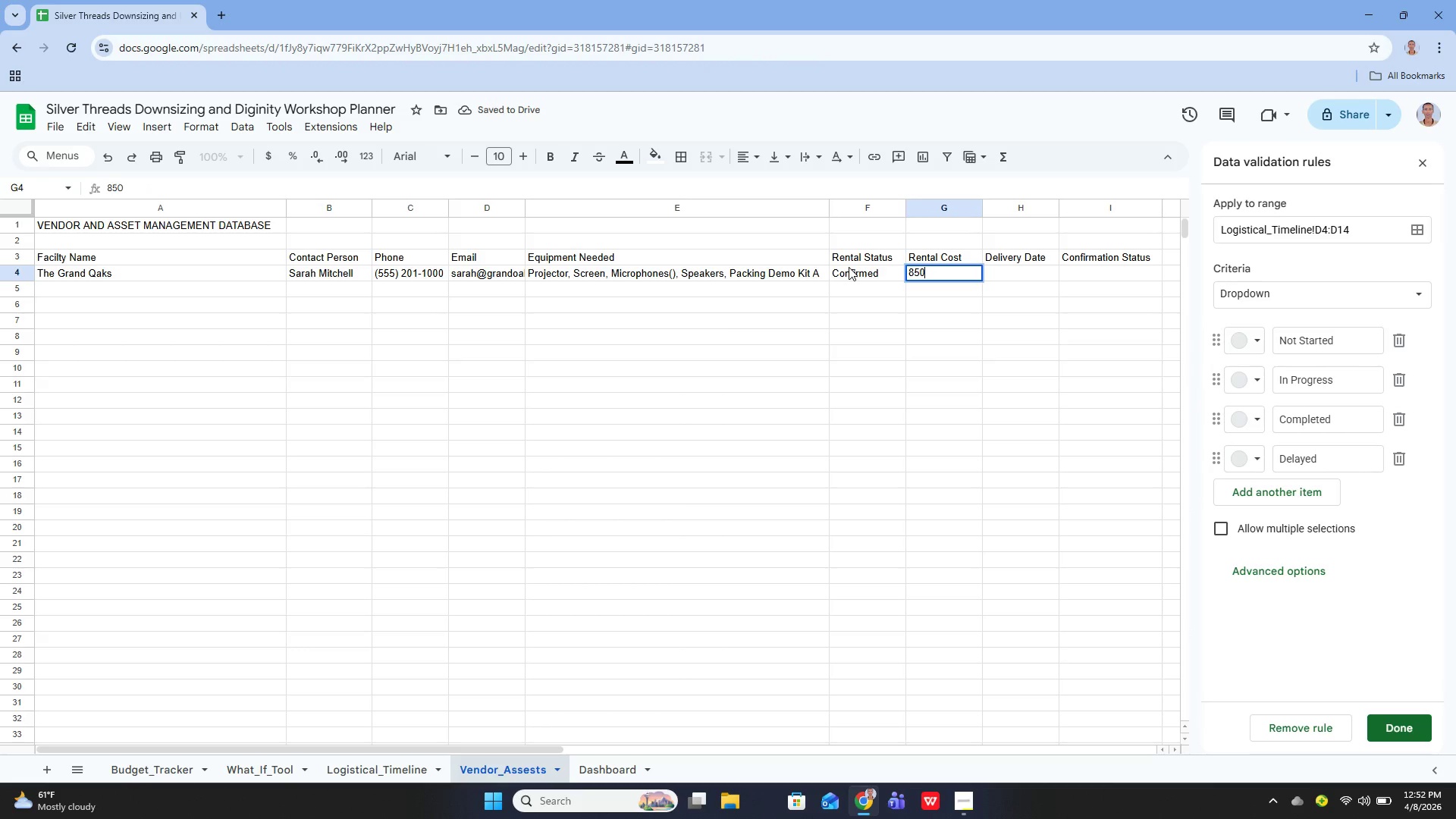 
key(Enter)
 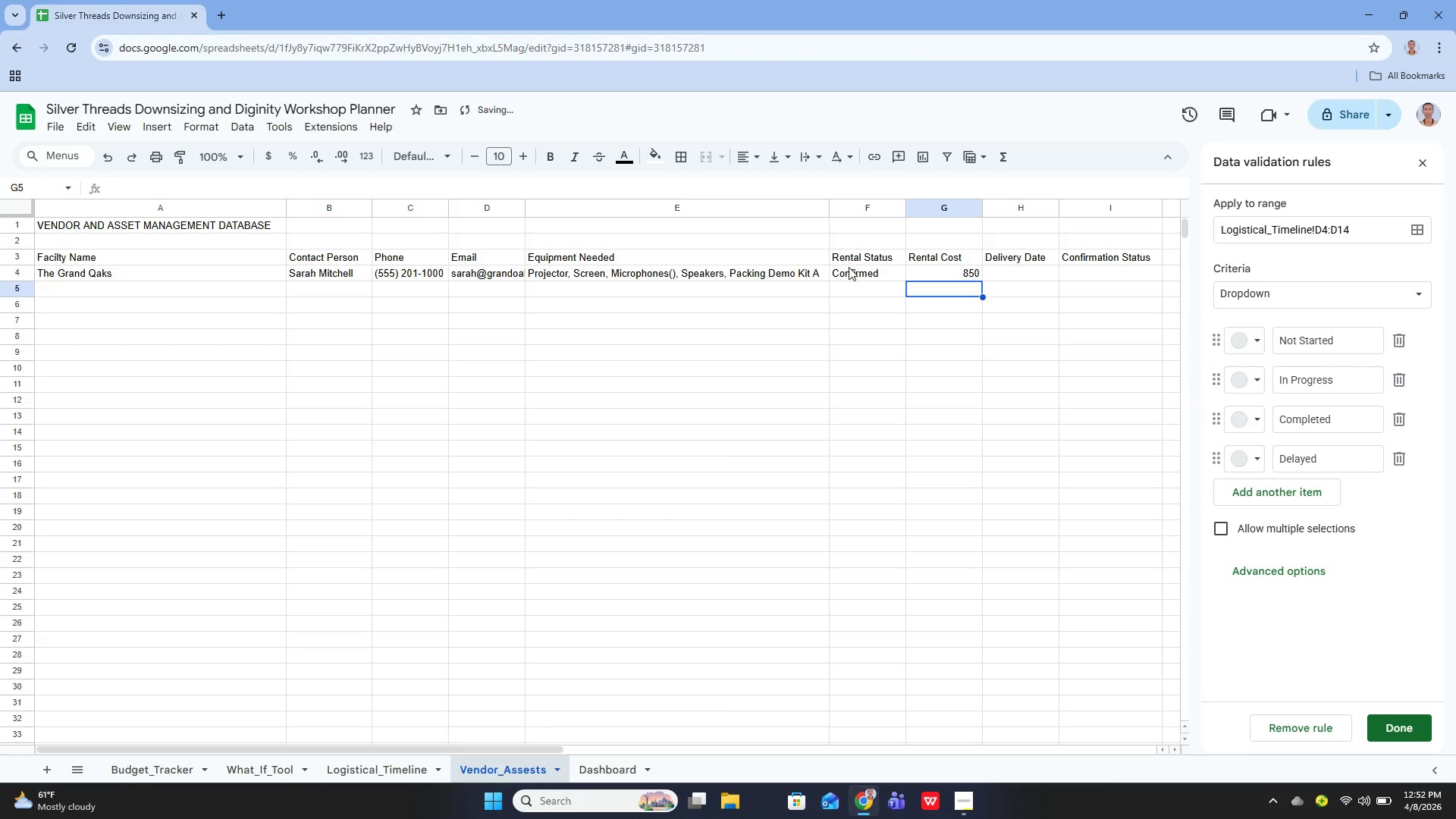 
key(ArrowUp)
 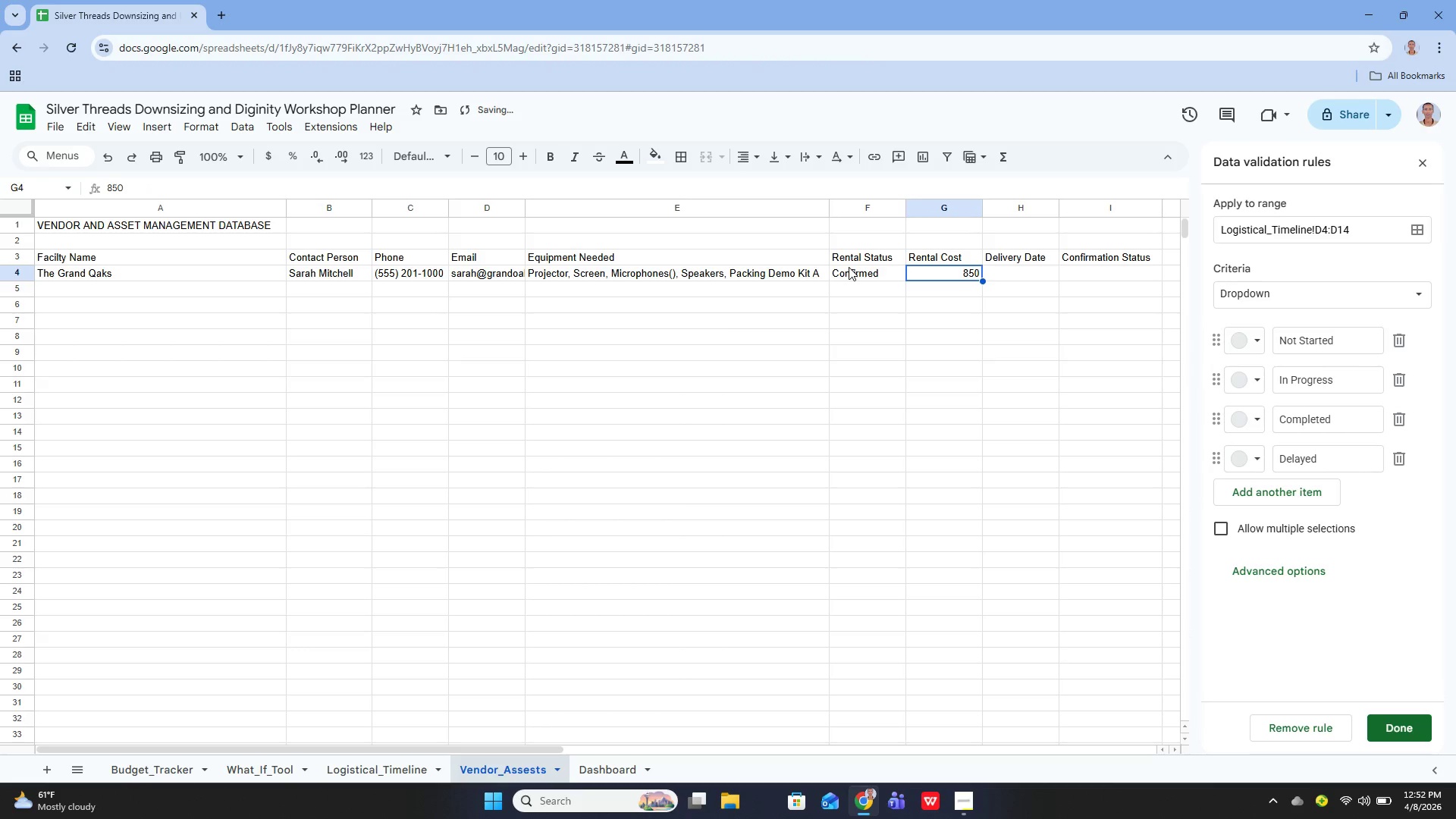 
key(ArrowRight)
 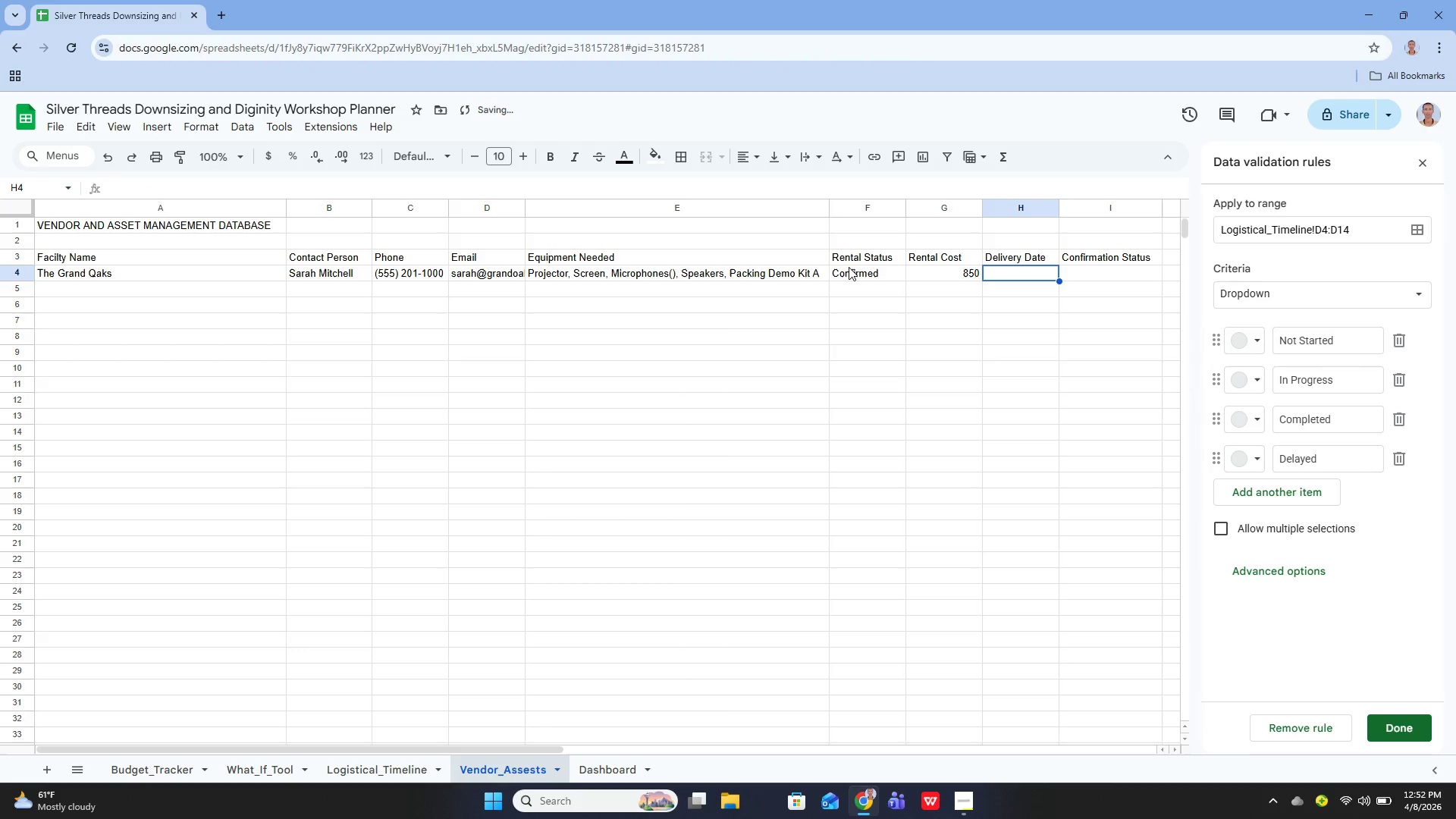 
key(Enter)
 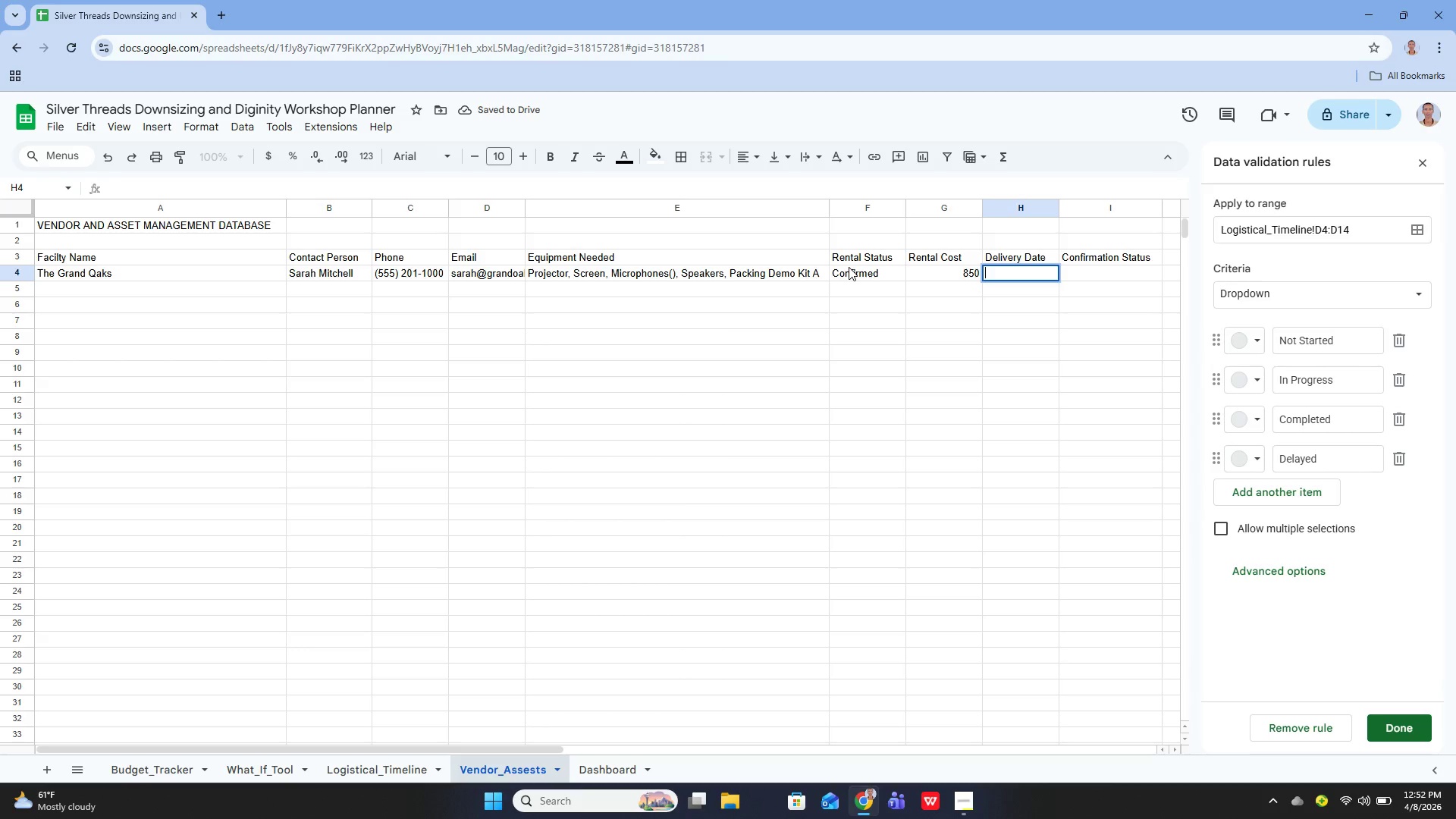 
type(2 days before event )
 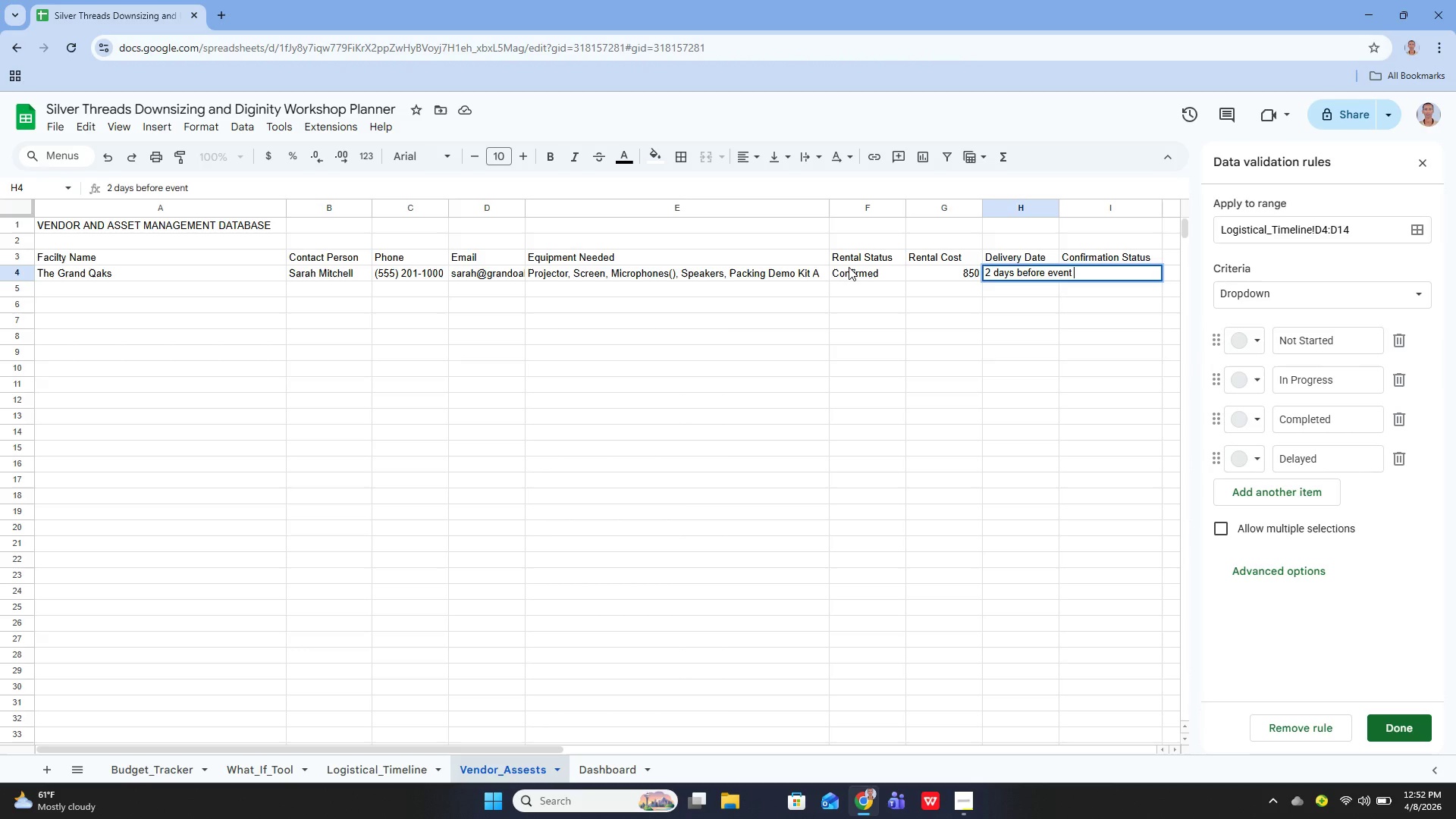 
key(Enter)
 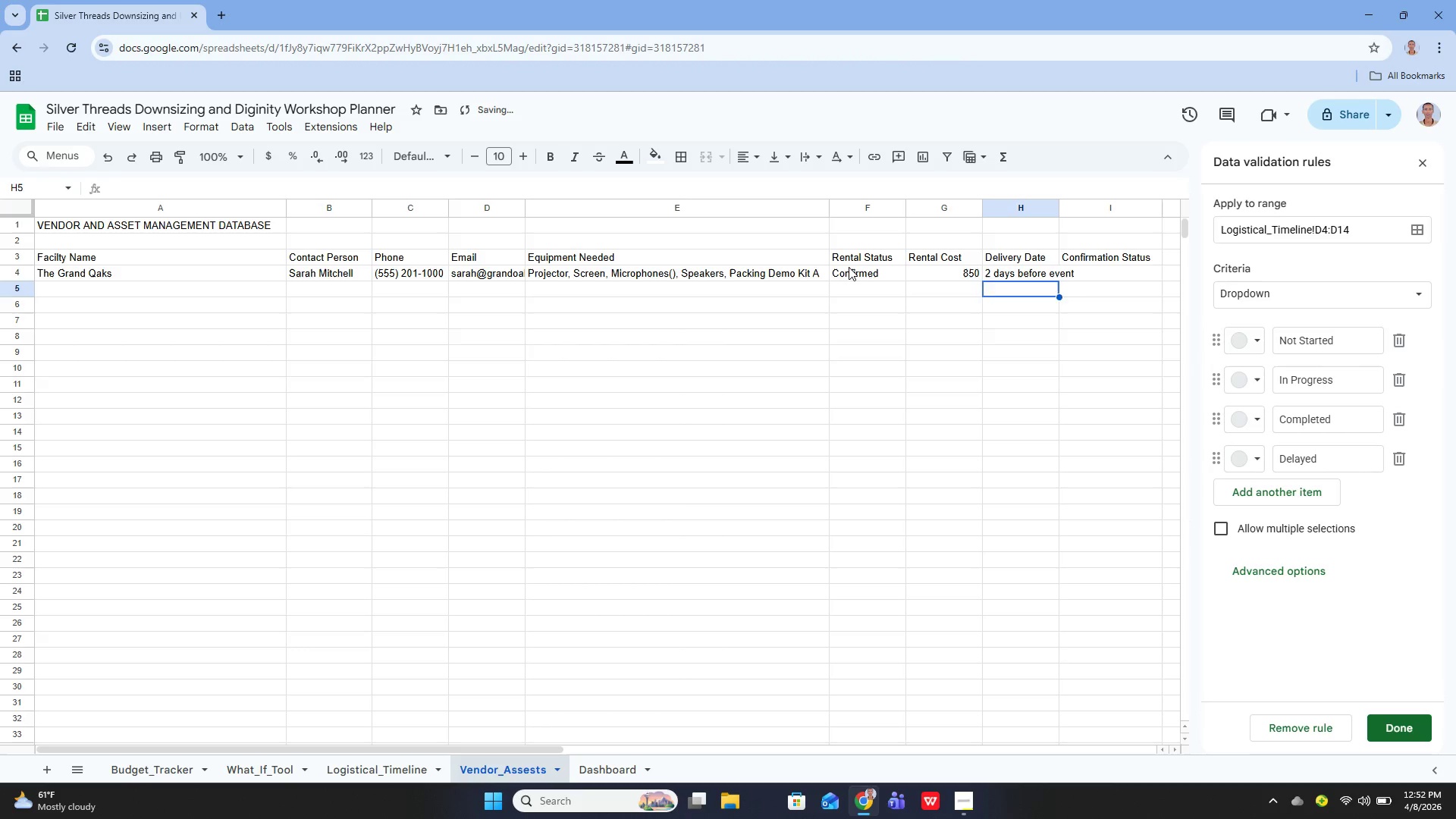 
key(ArrowUp)
 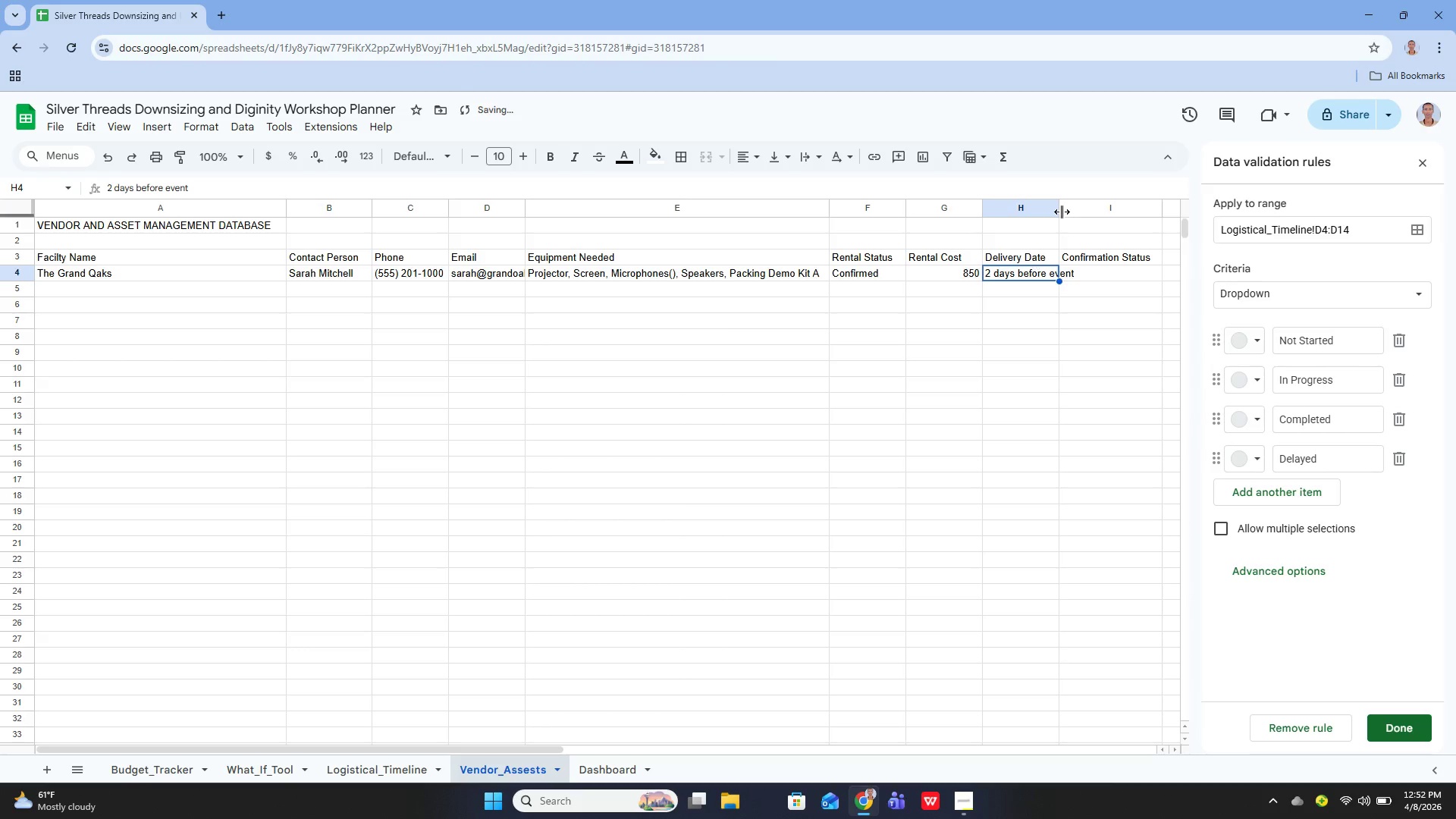 
left_click_drag(start_coordinate=[1058, 206], to_coordinate=[1084, 220])
 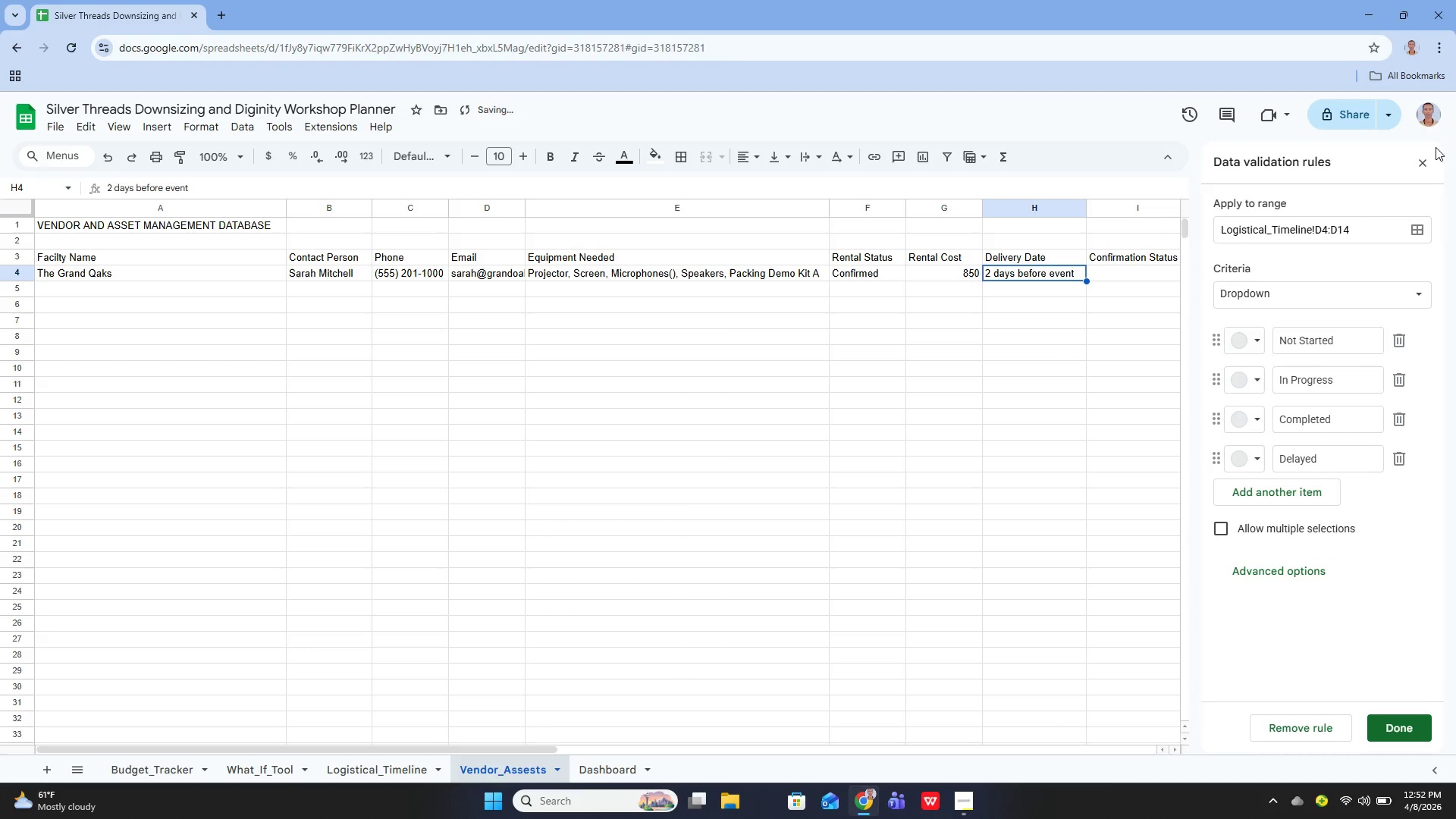 
left_click([1424, 162])
 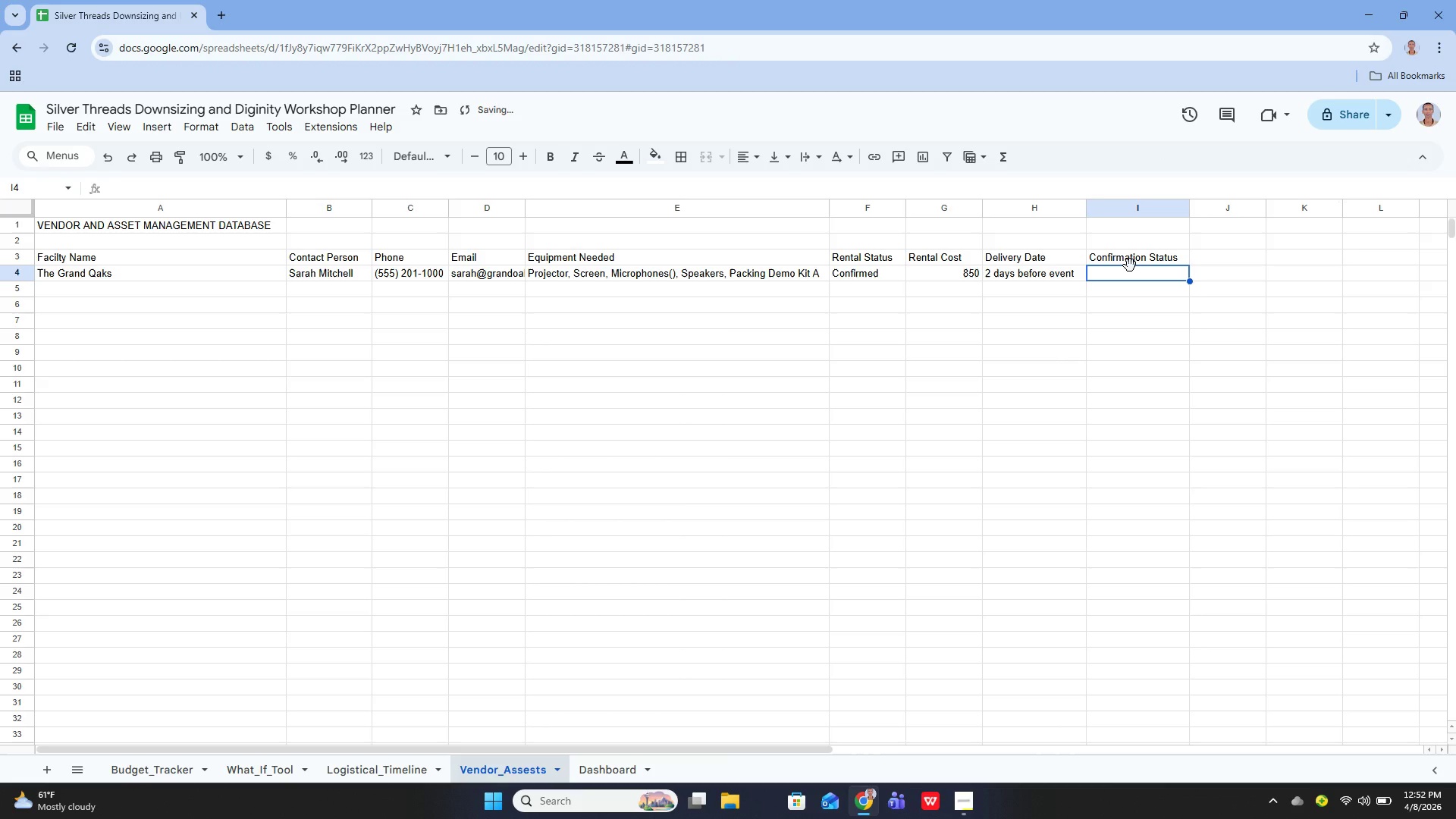 
key(Enter)
 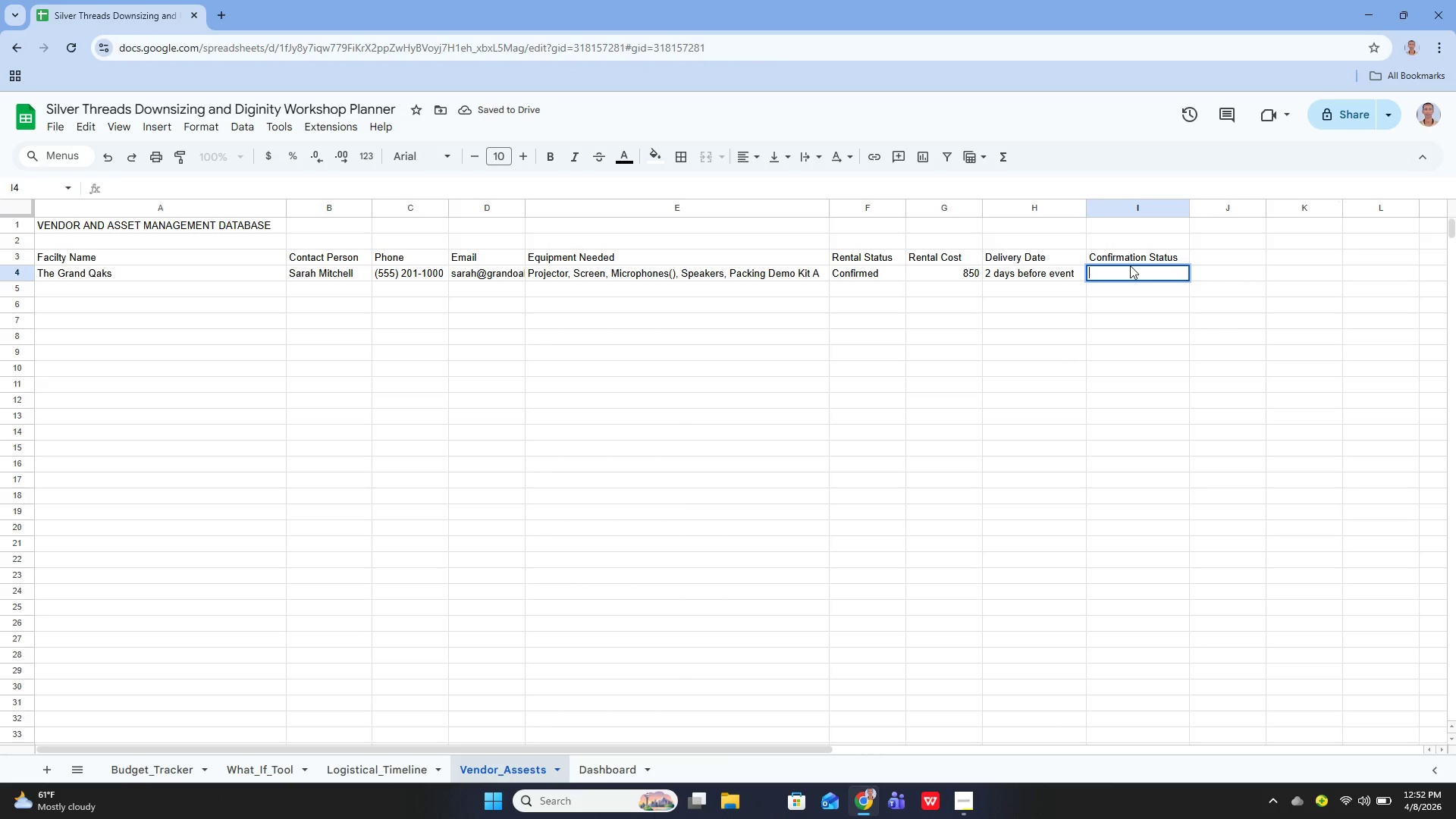 
type(Confirmed)
 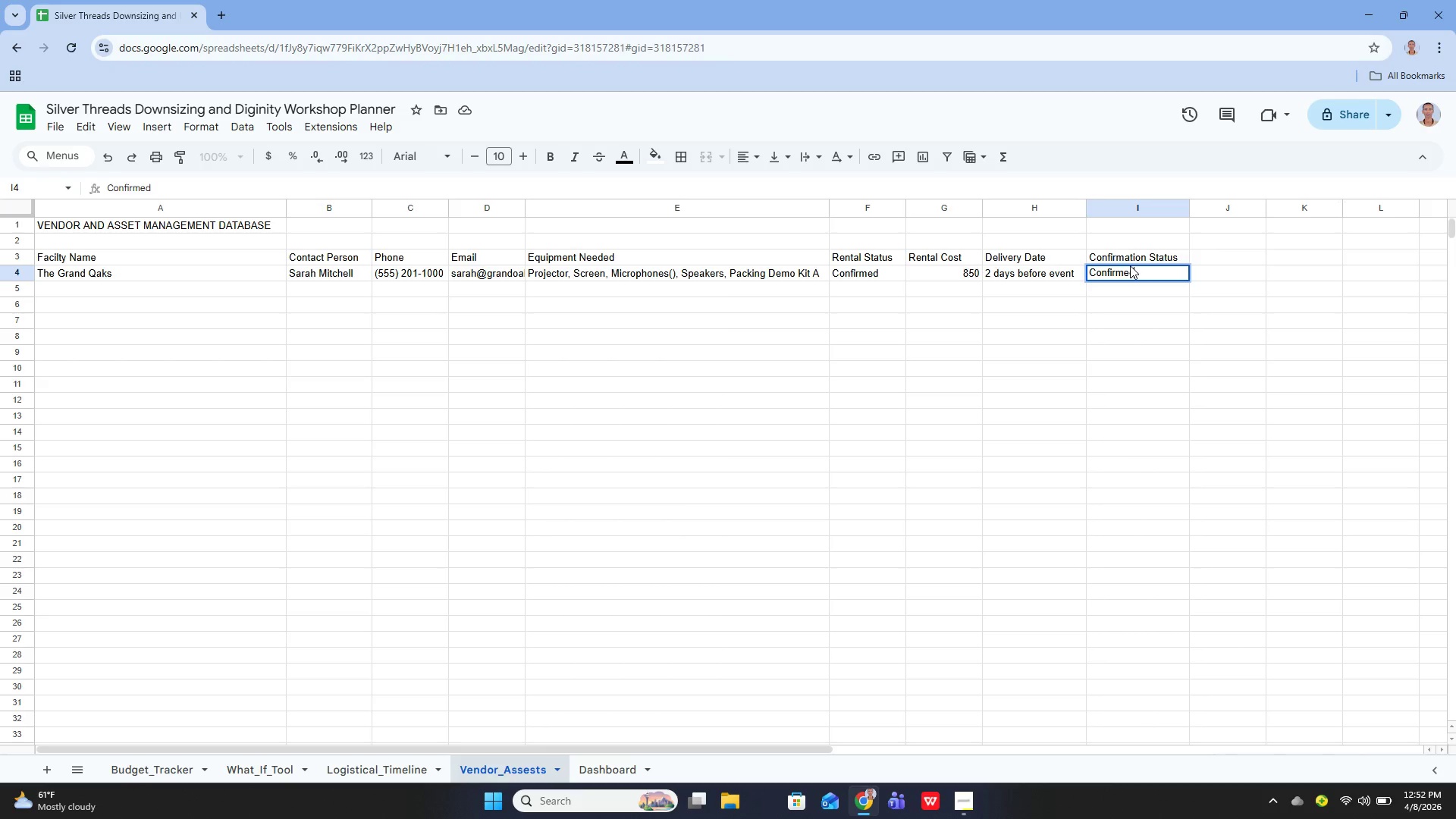 
key(Enter)
 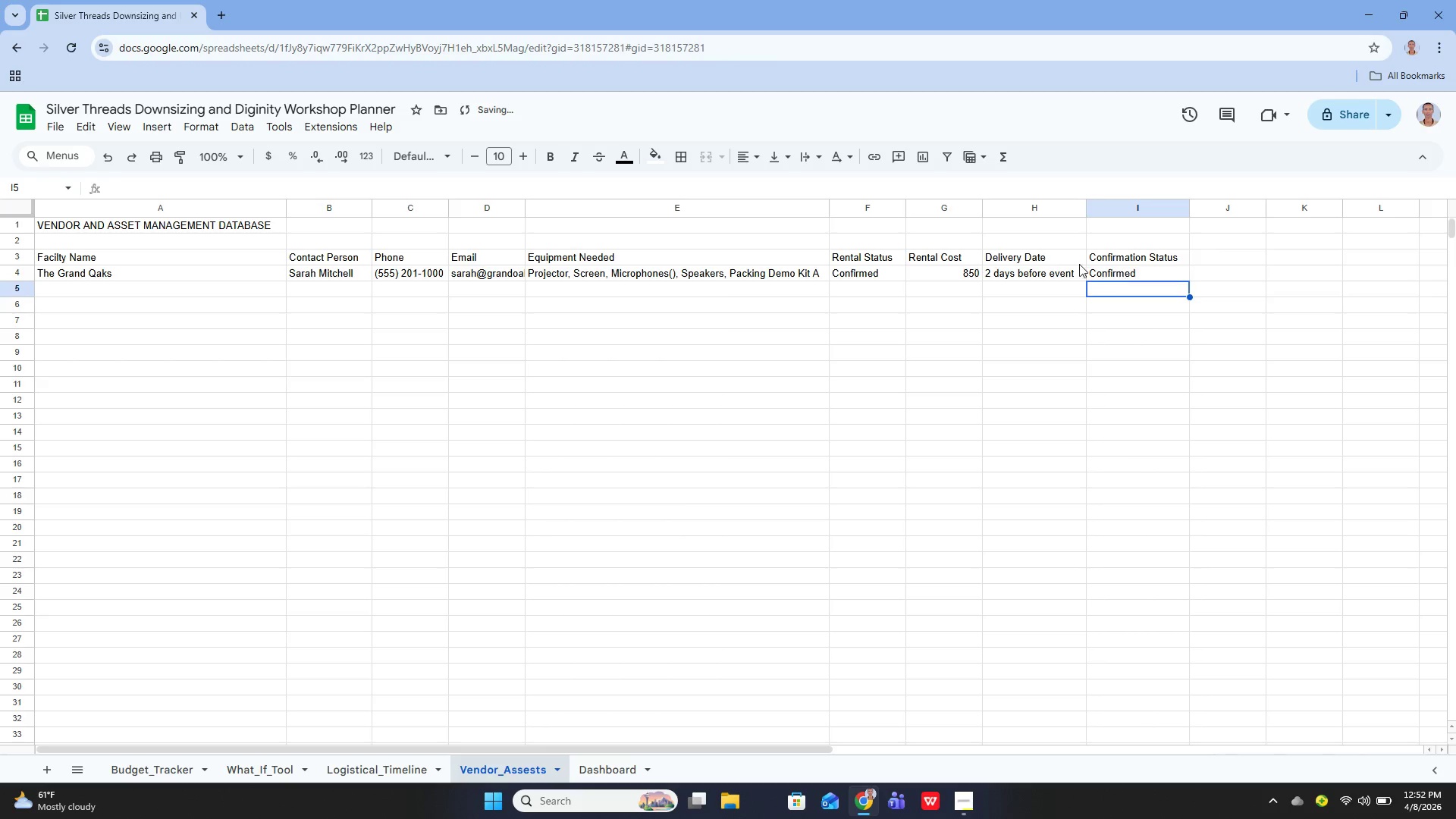 
left_click([1138, 268])
 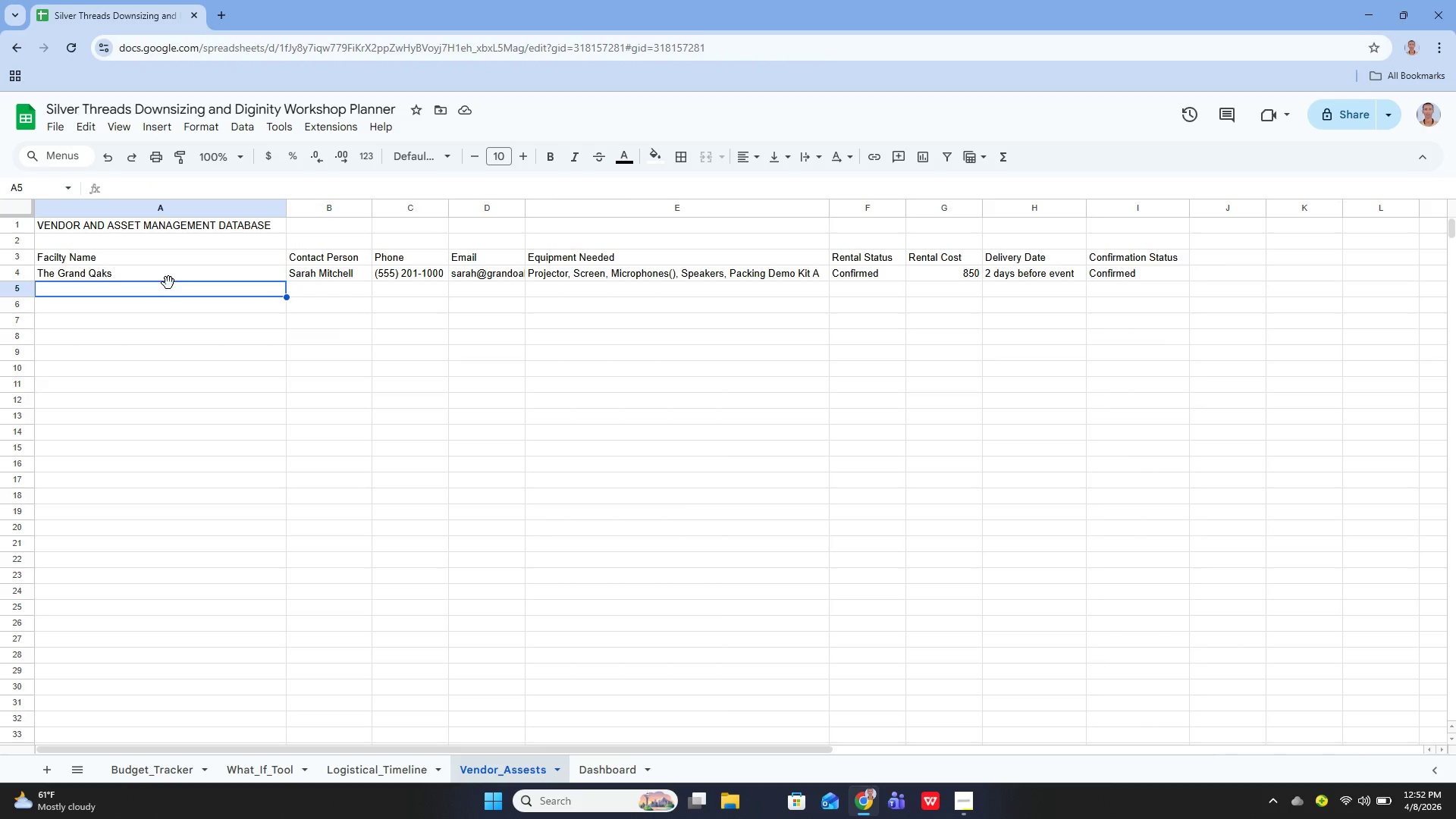 
key(Enter)
 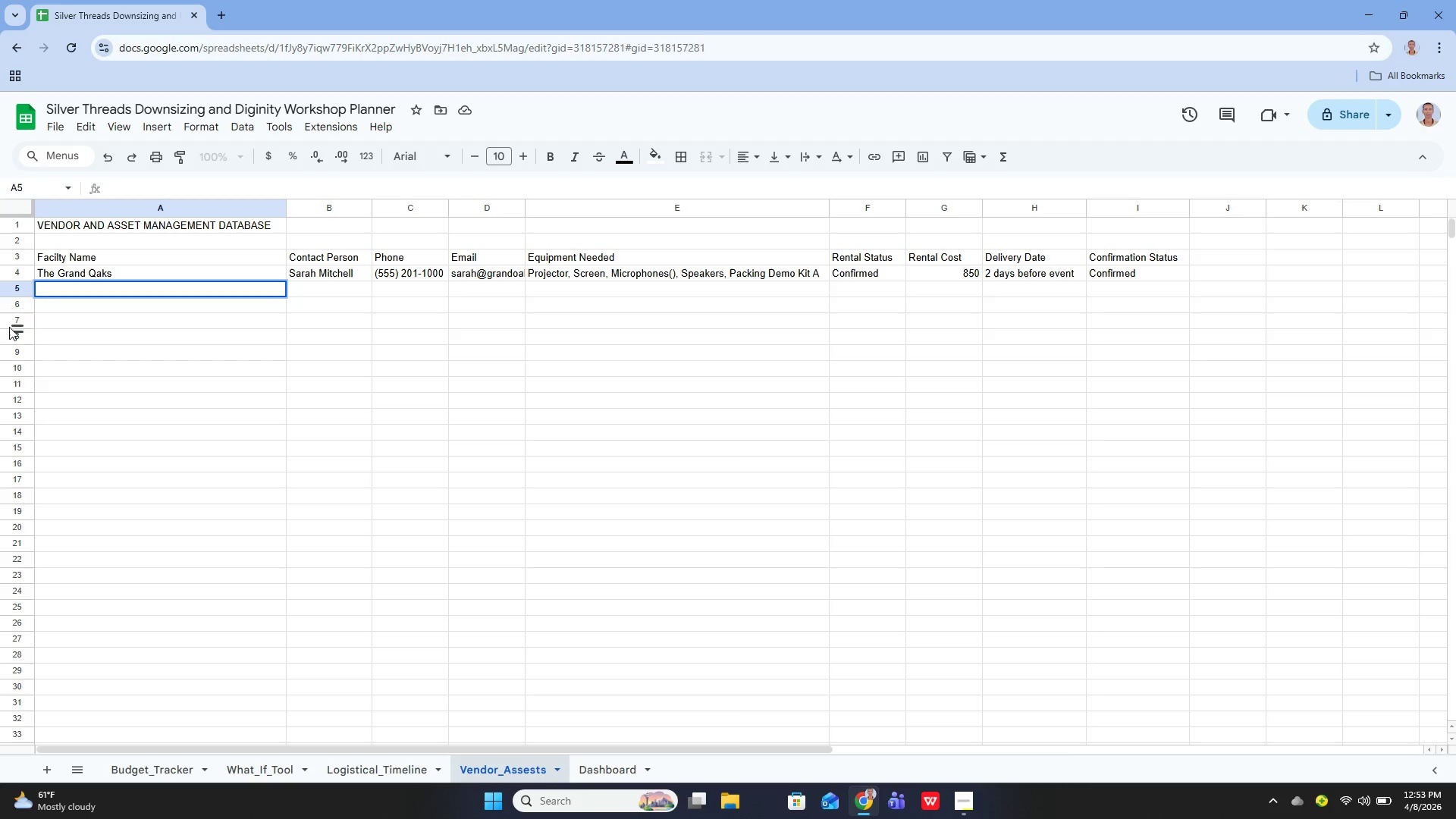 
wait(16.53)
 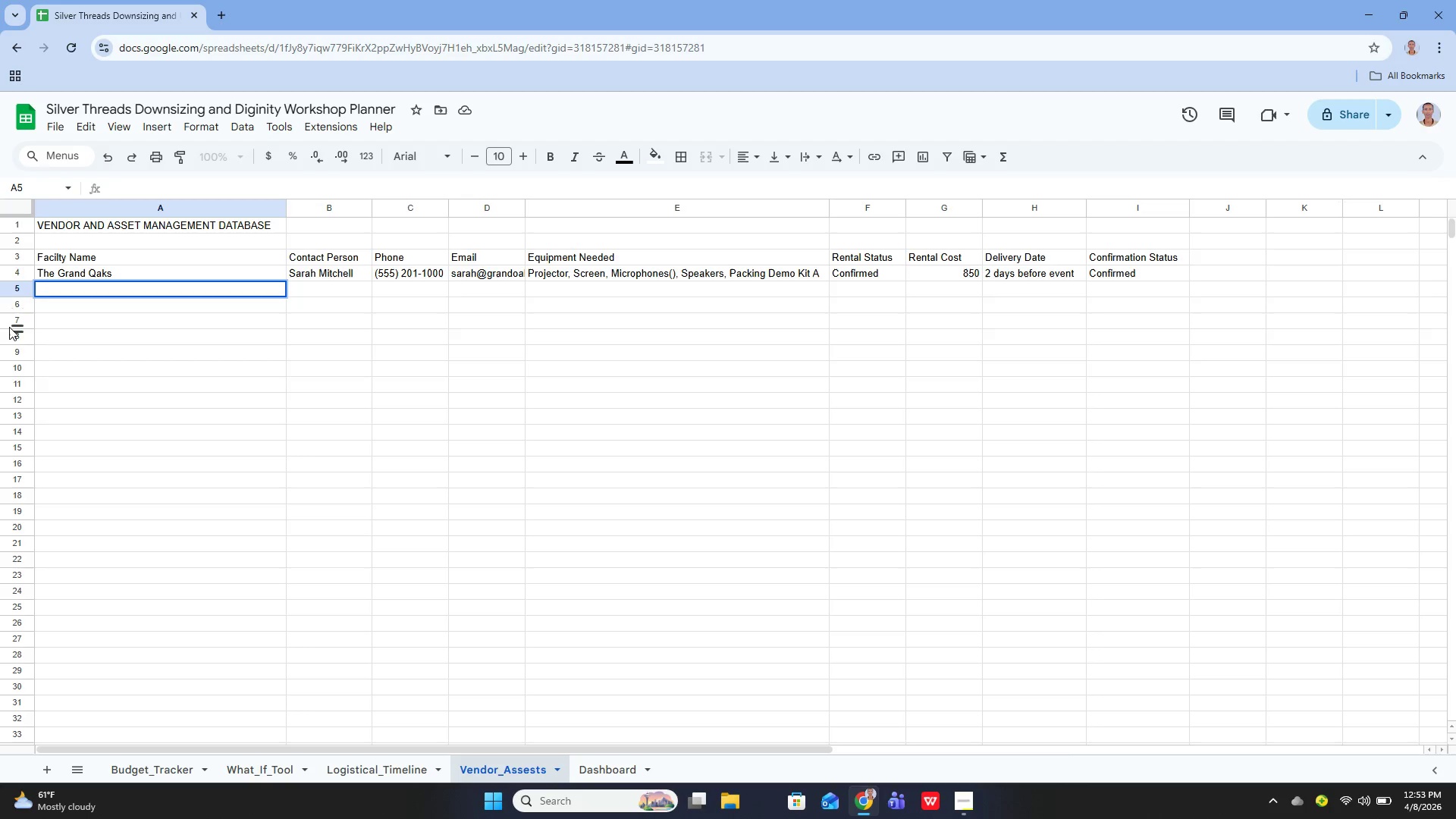 
left_click_drag(start_coordinate=[398, 764], to_coordinate=[394, 766])
 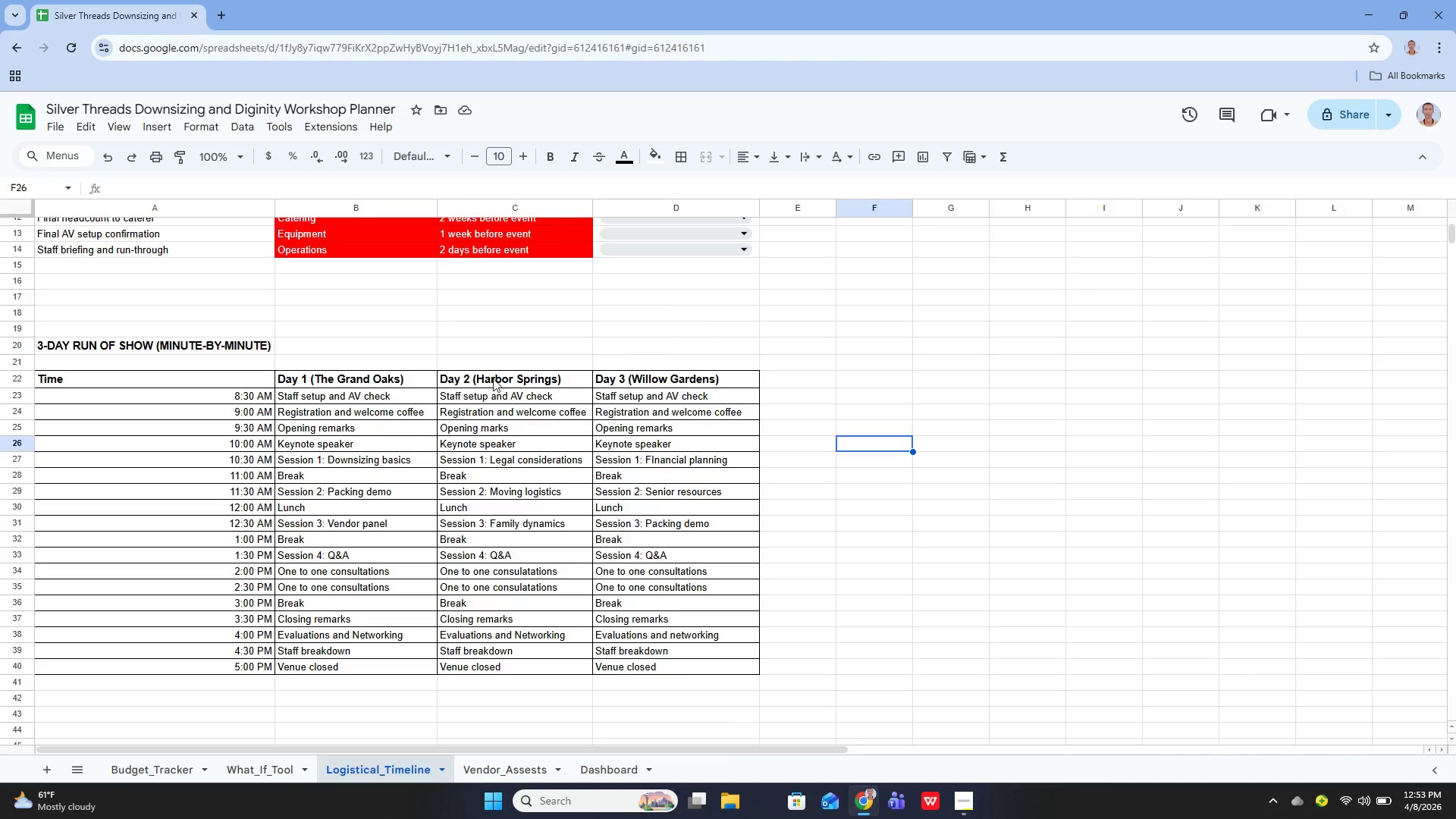 
left_click([465, 375])
 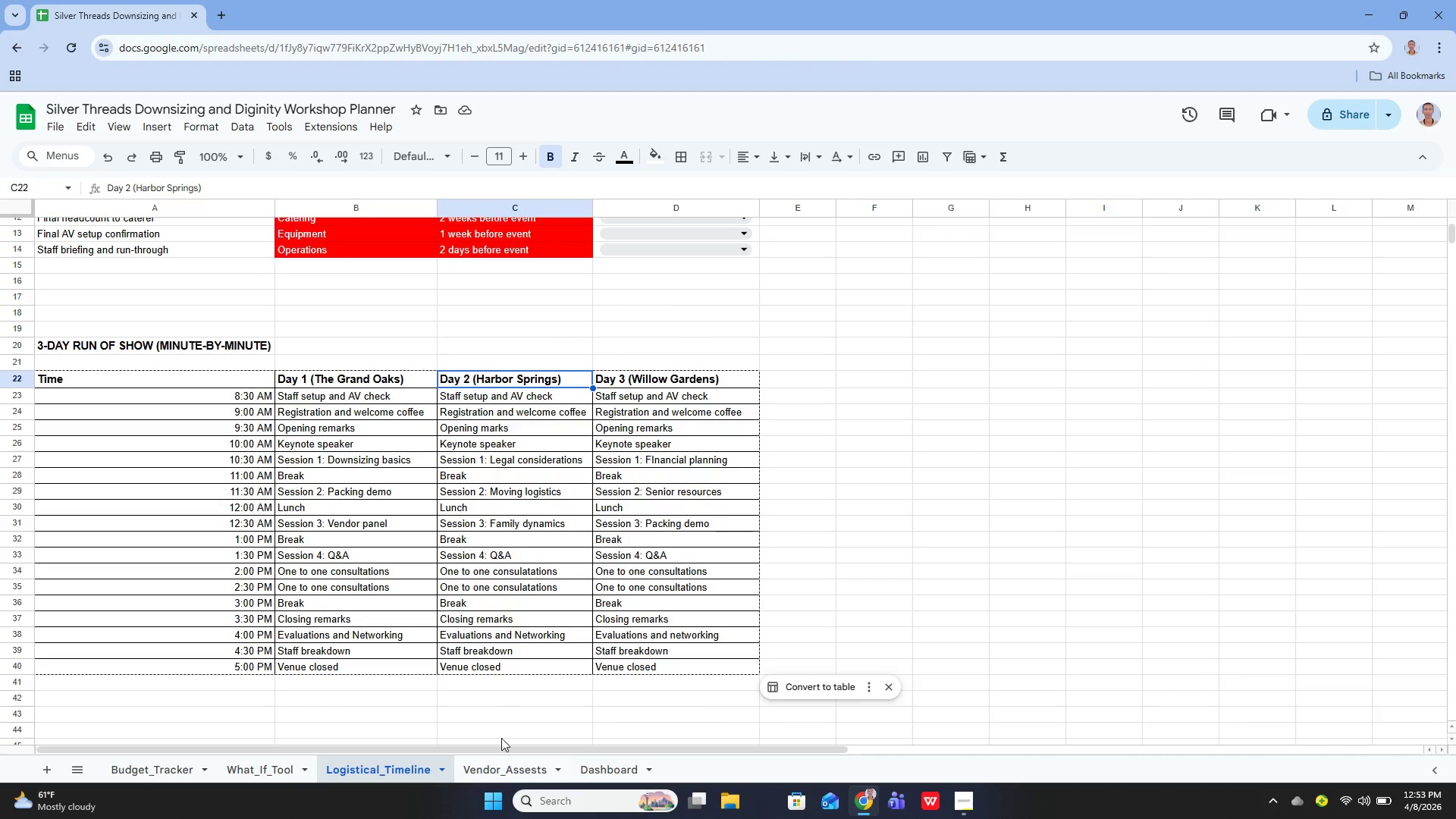 
left_click([497, 765])
 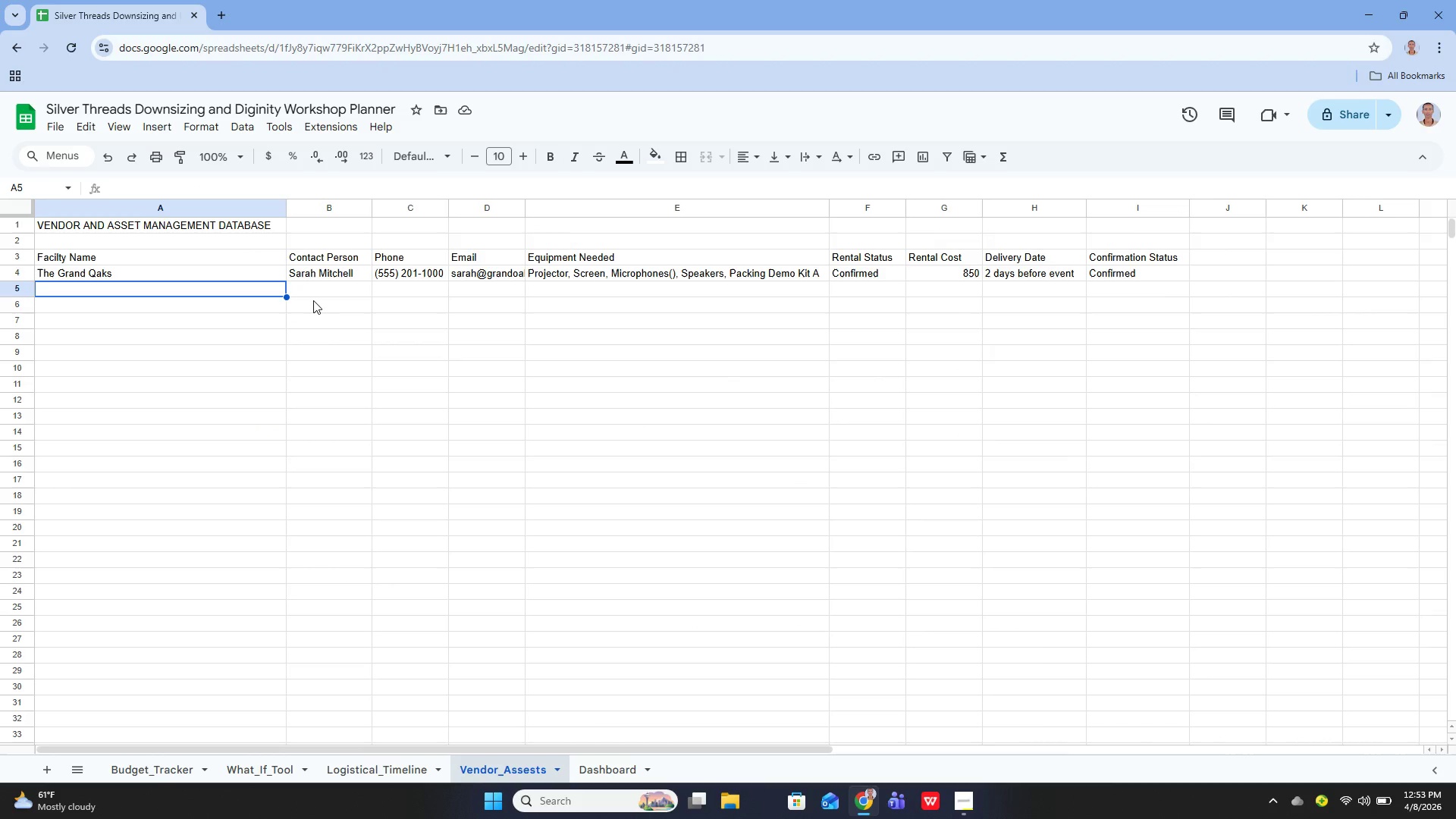 
key(Enter)
 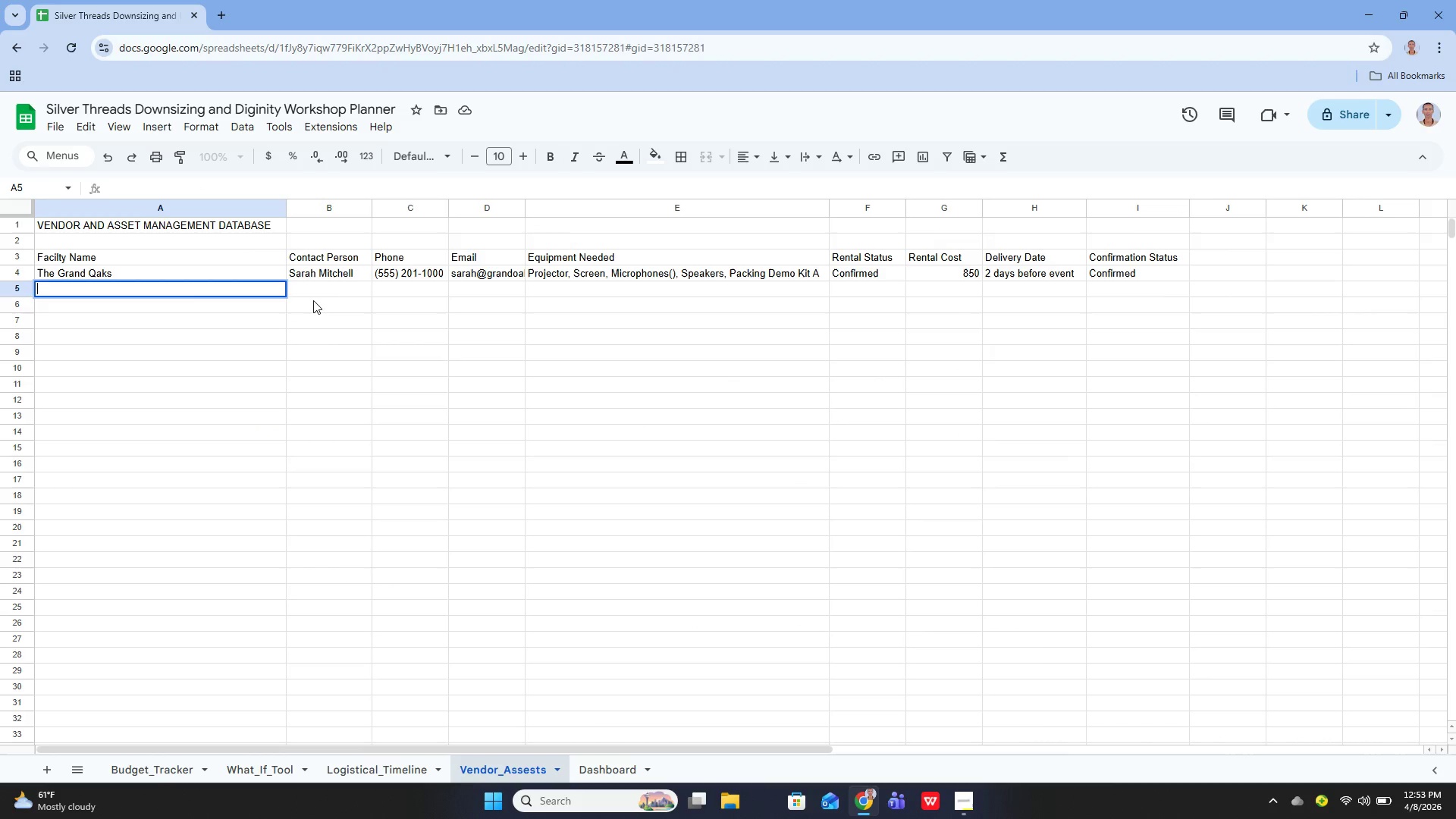 
type(Harbor Springs)
 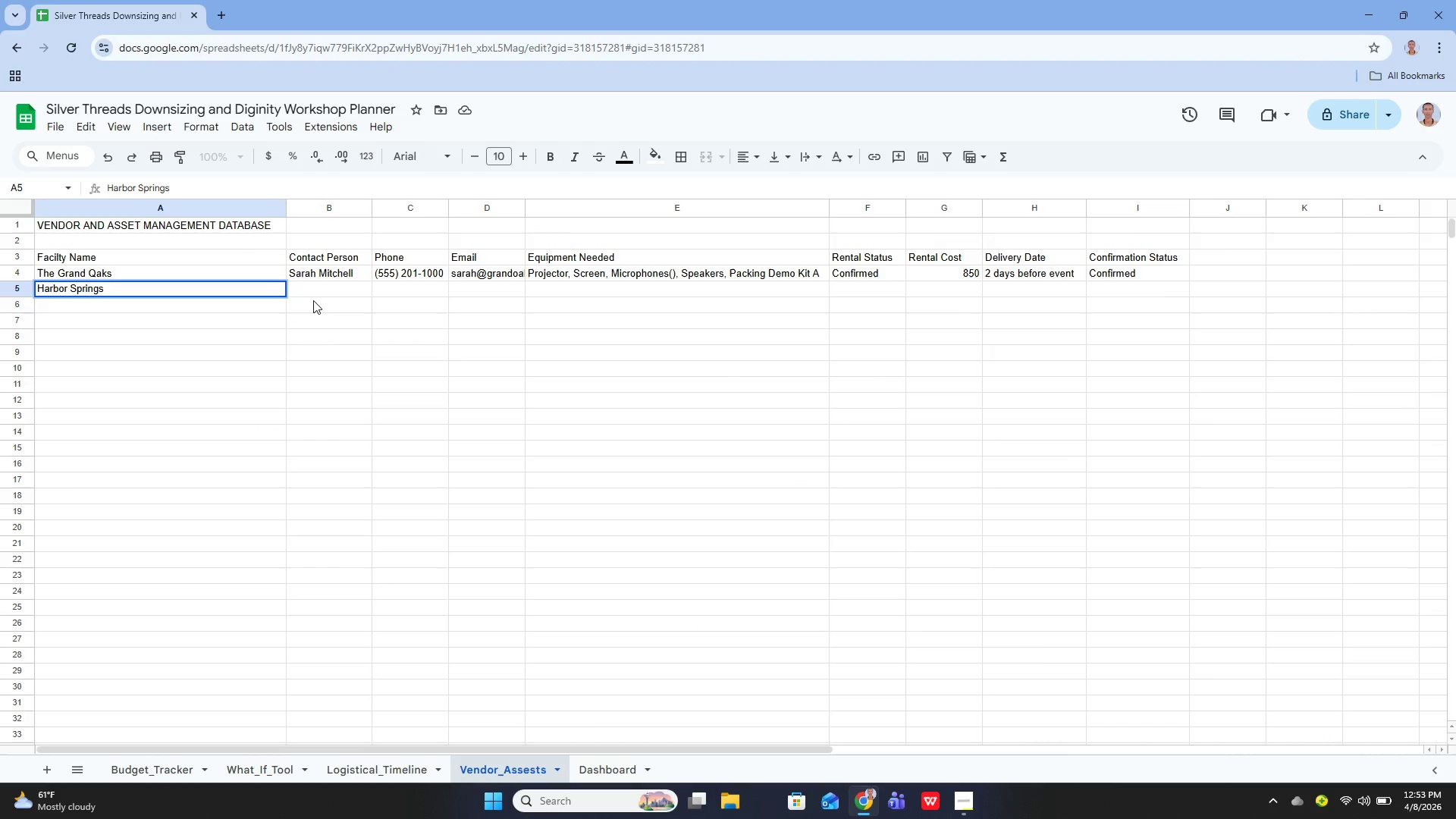 
key(Enter)
 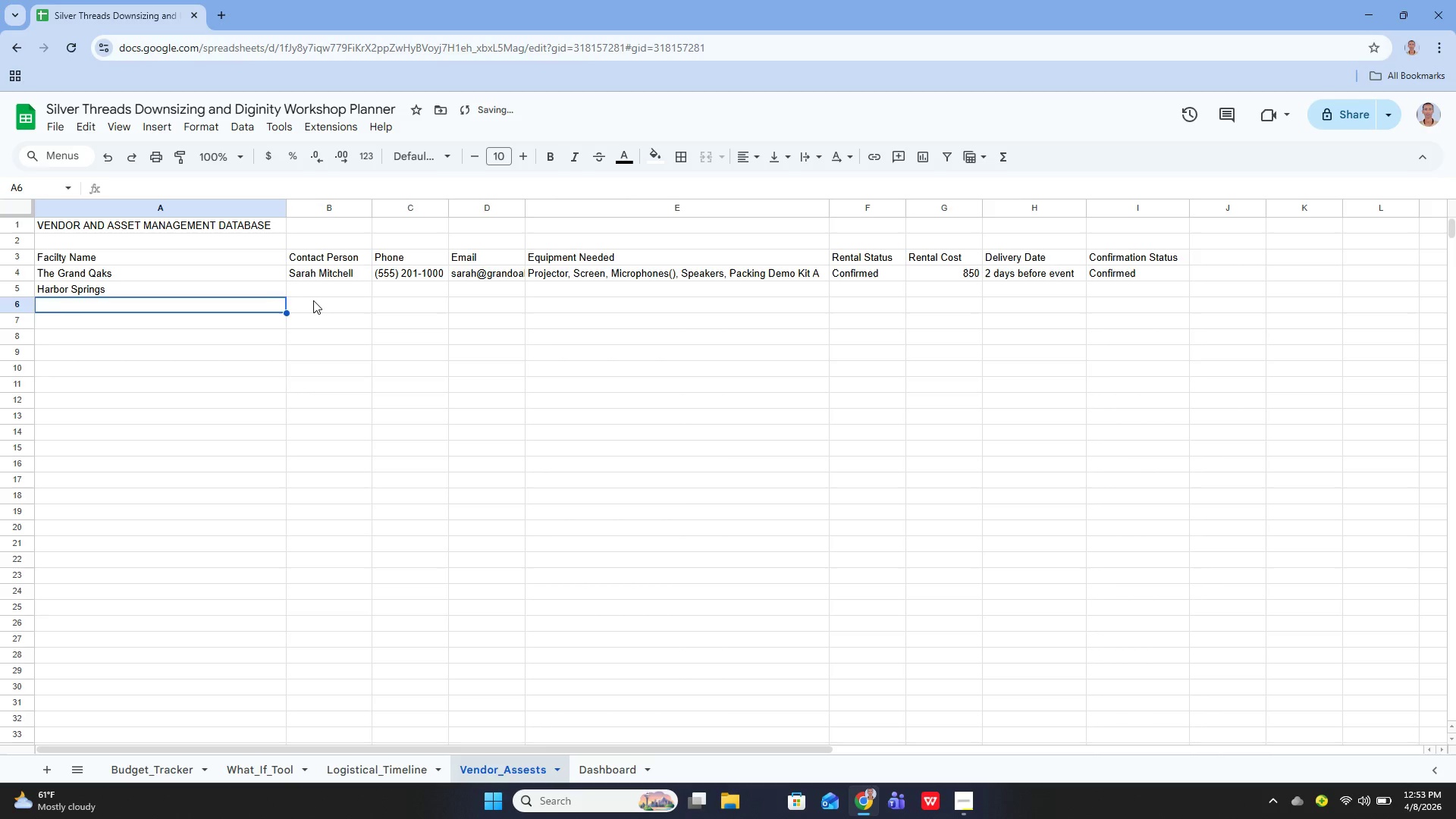 
key(ArrowUp)
 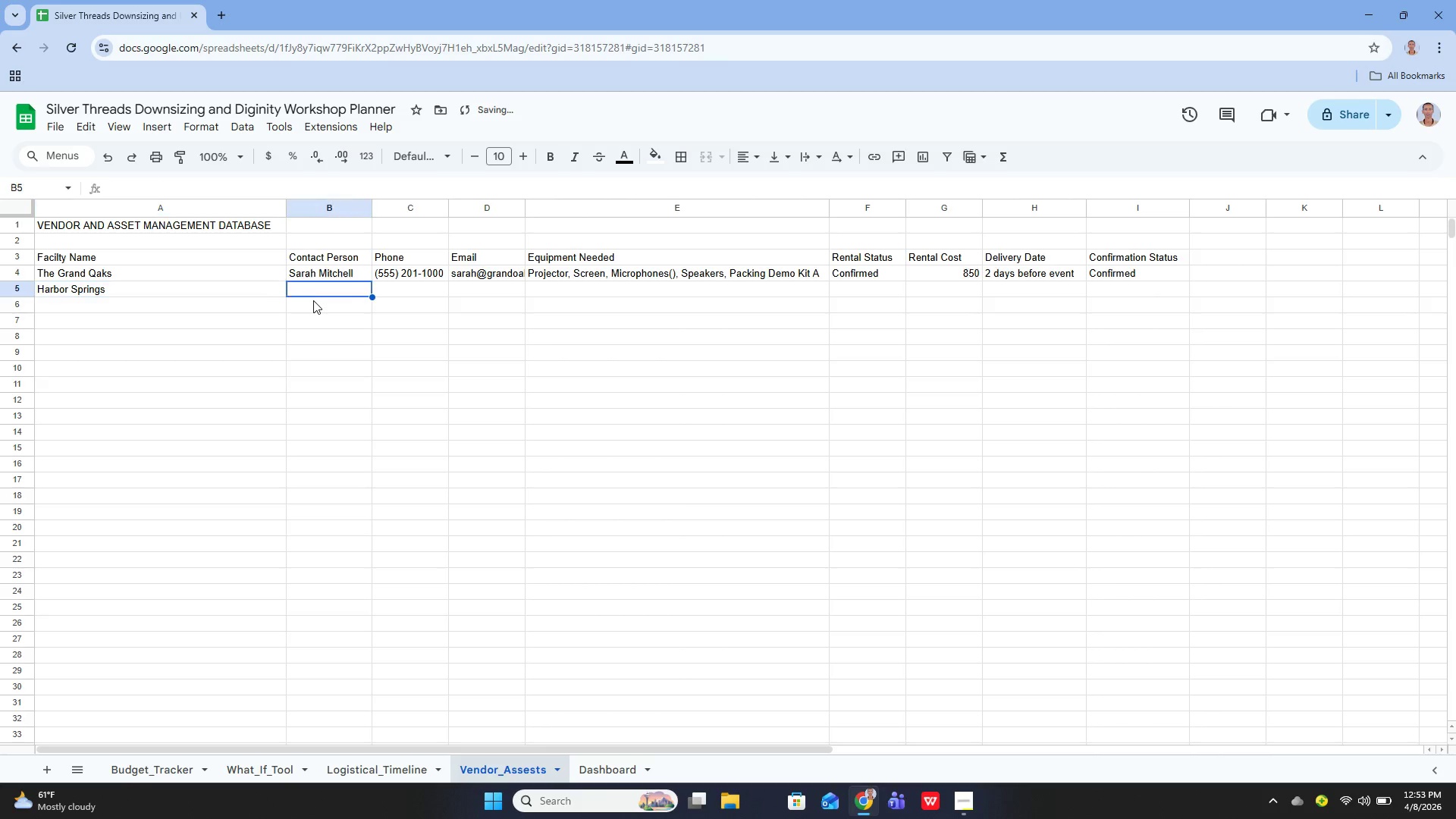 
key(ArrowRight)
 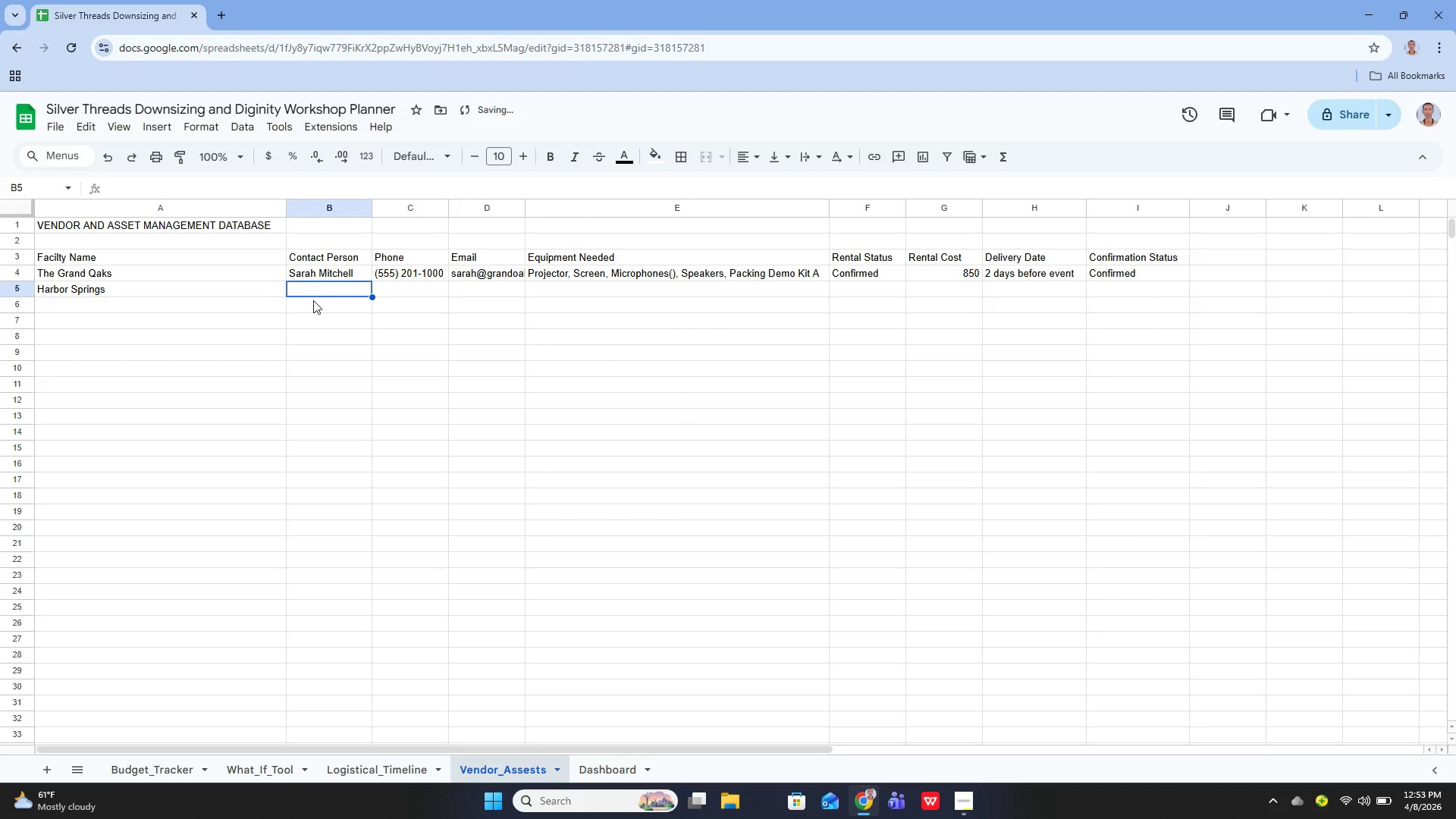 
key(Enter)
 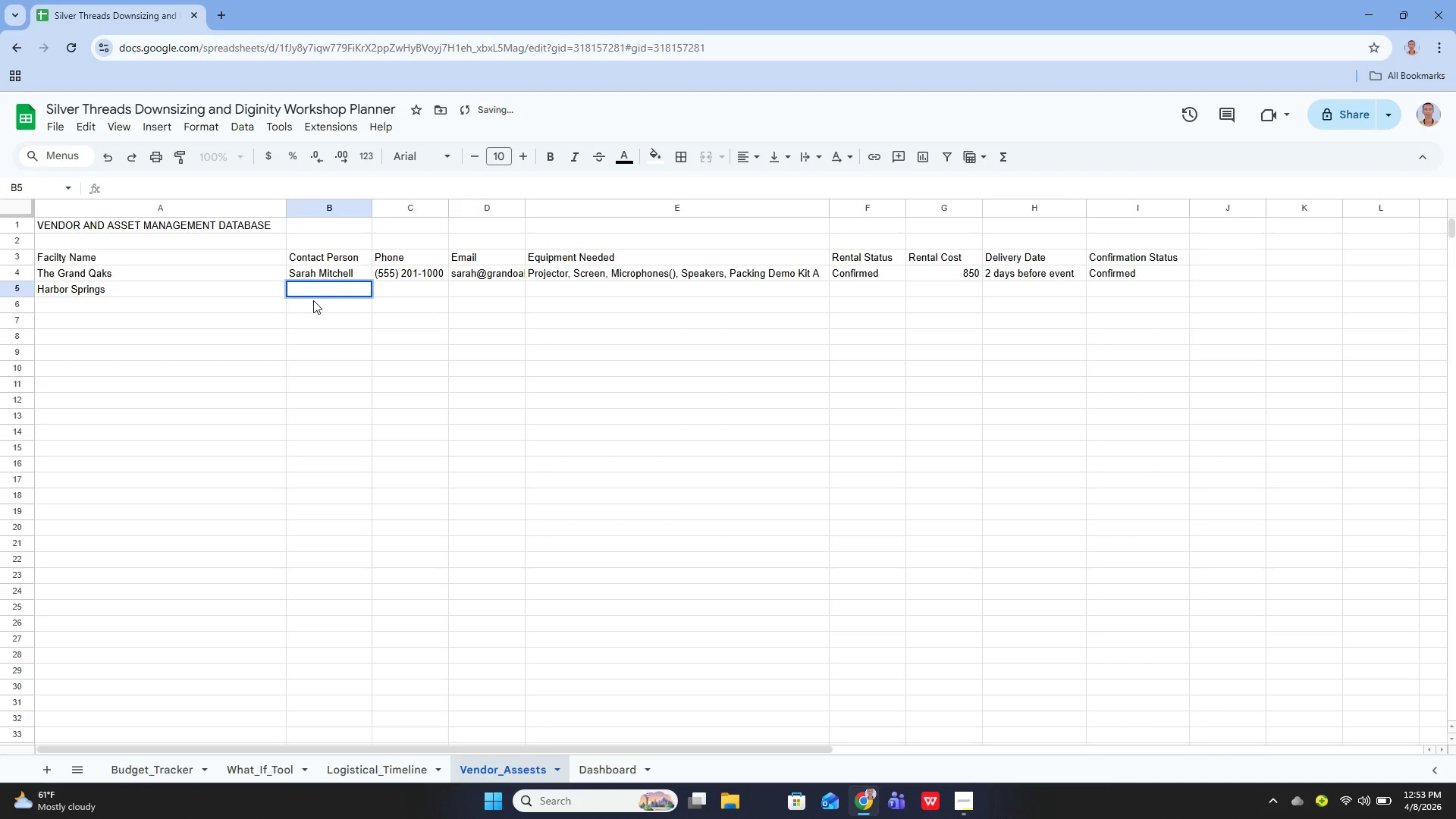 
type(David Chen )
 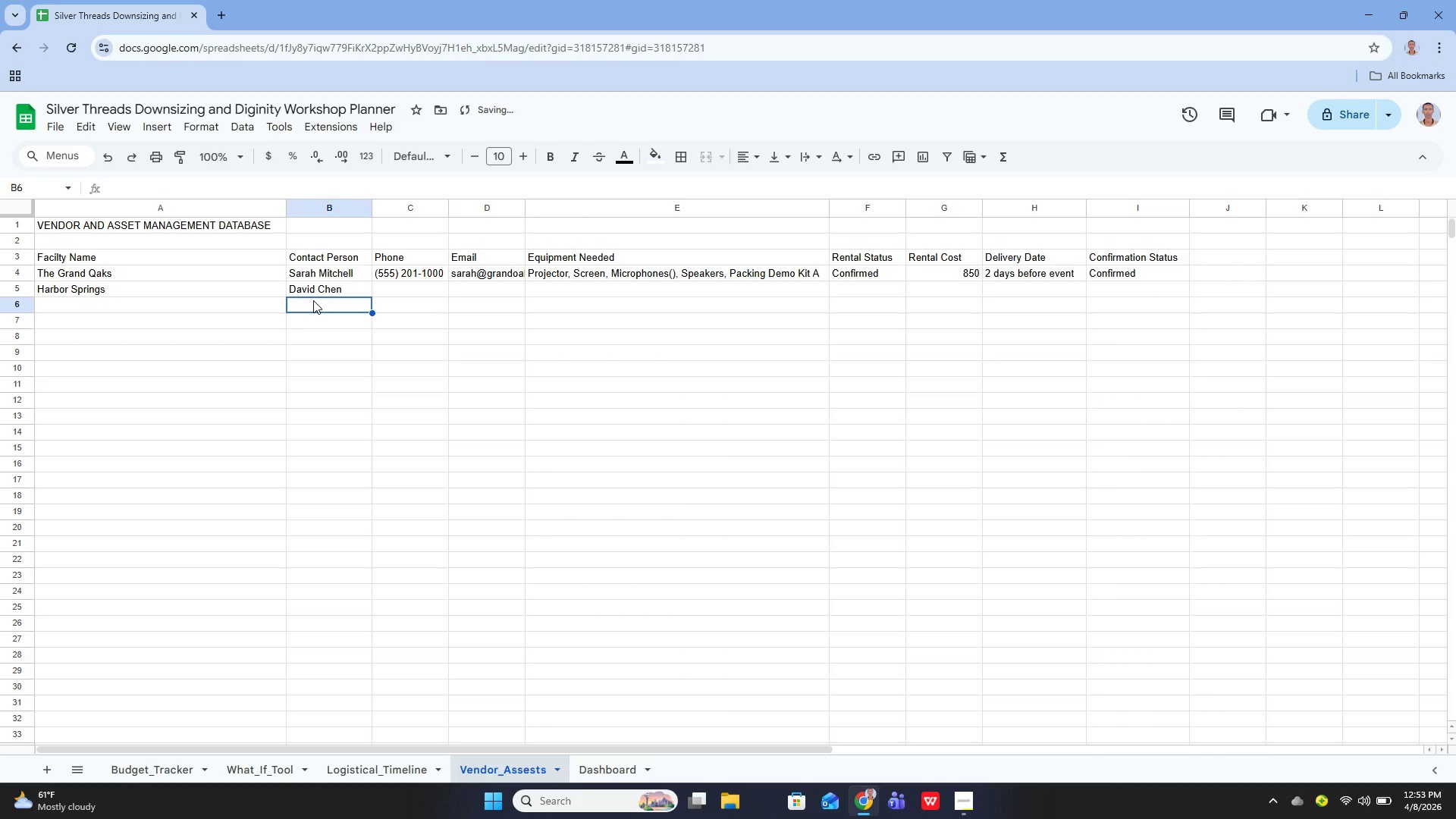 
 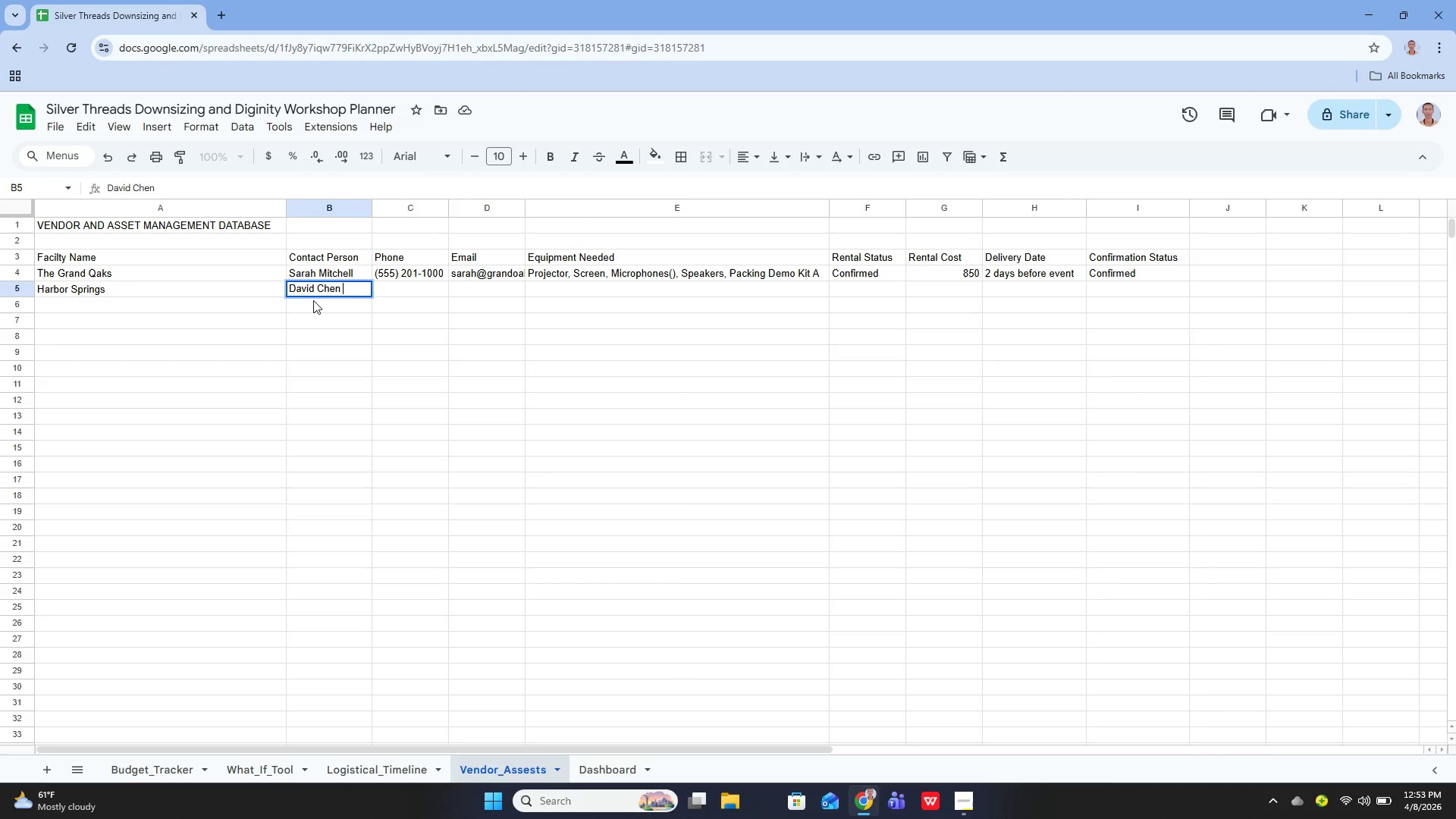 
key(Enter)
 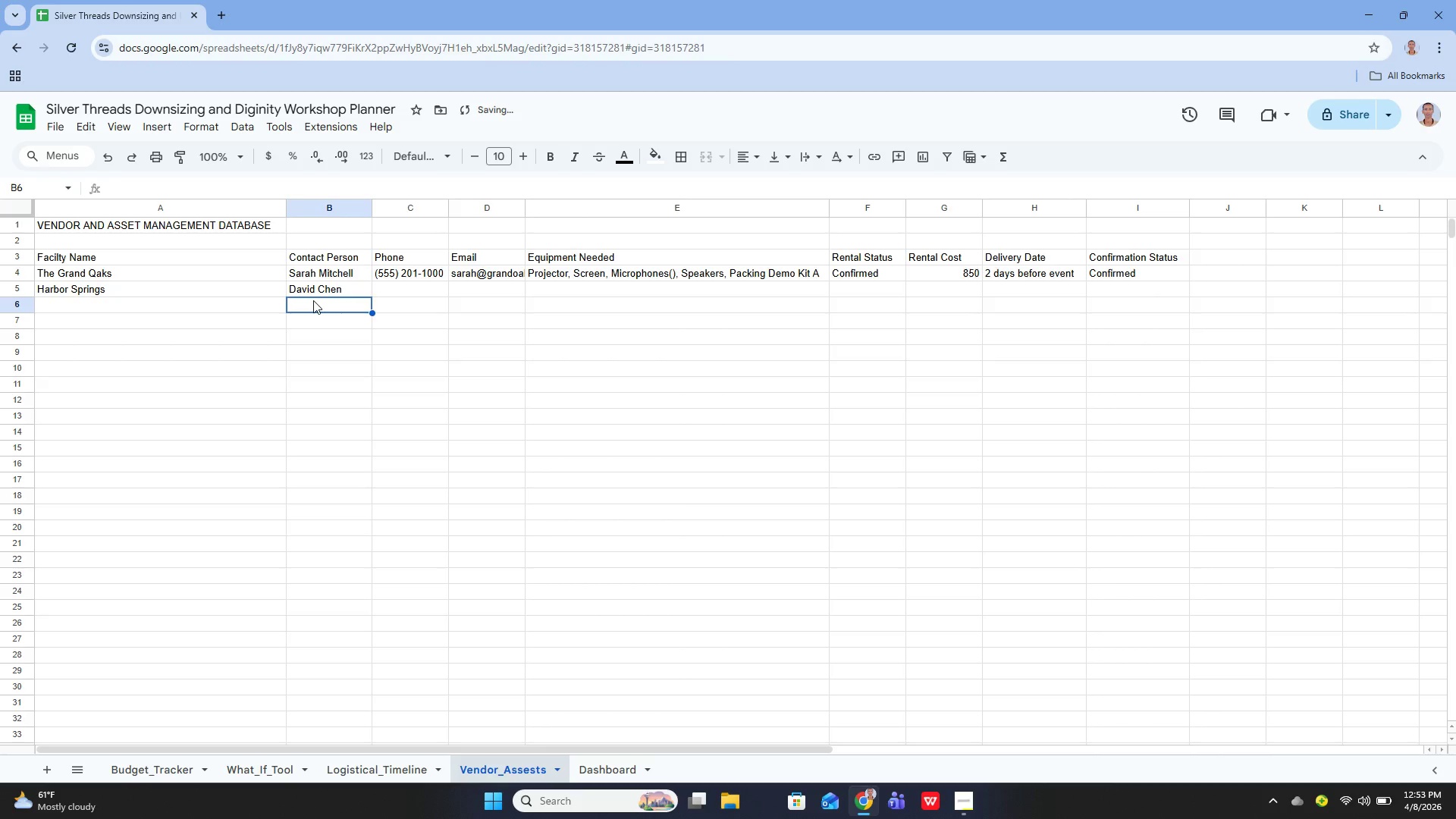 
key(ArrowUp)
 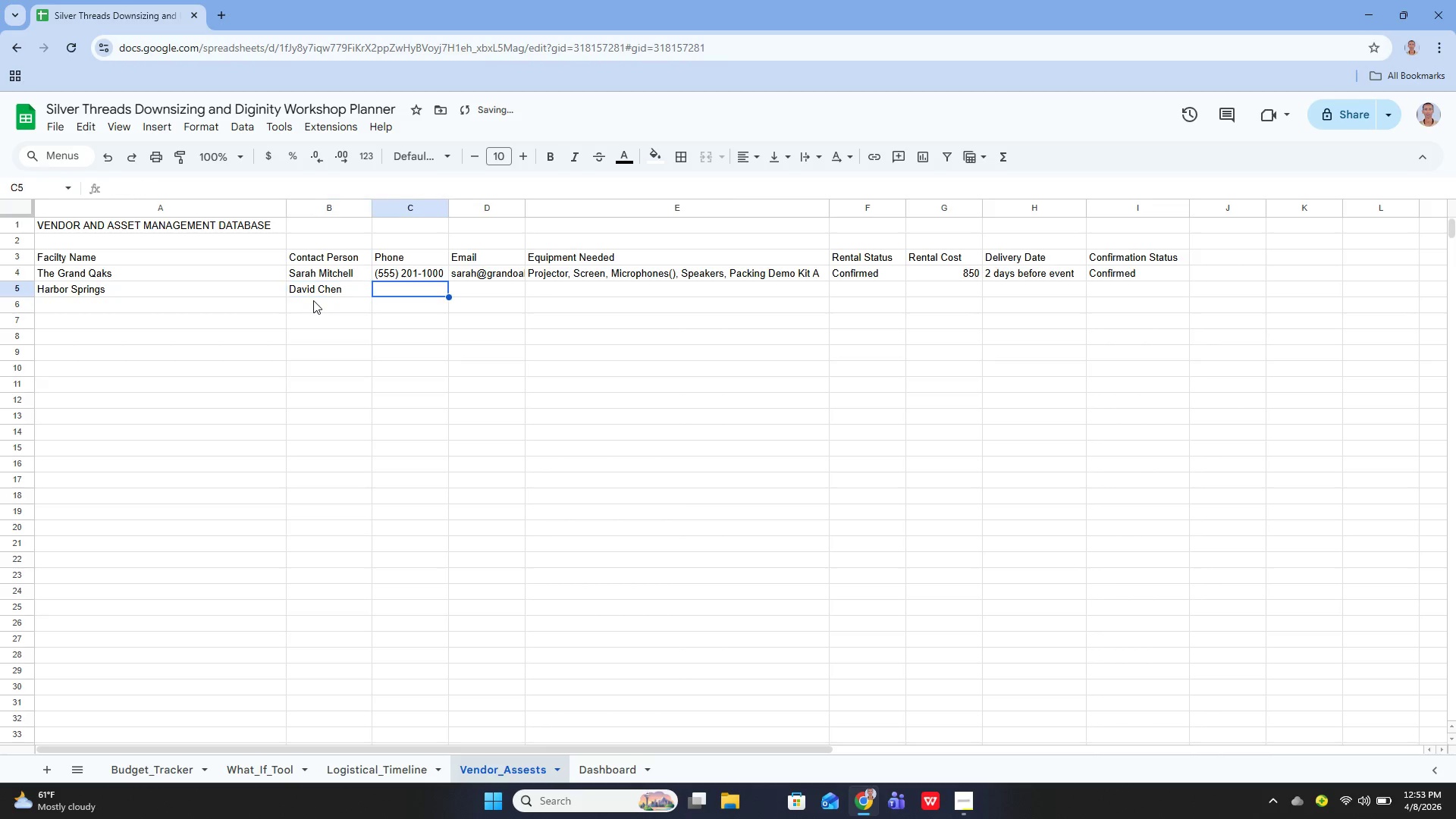 
key(ArrowRight)
 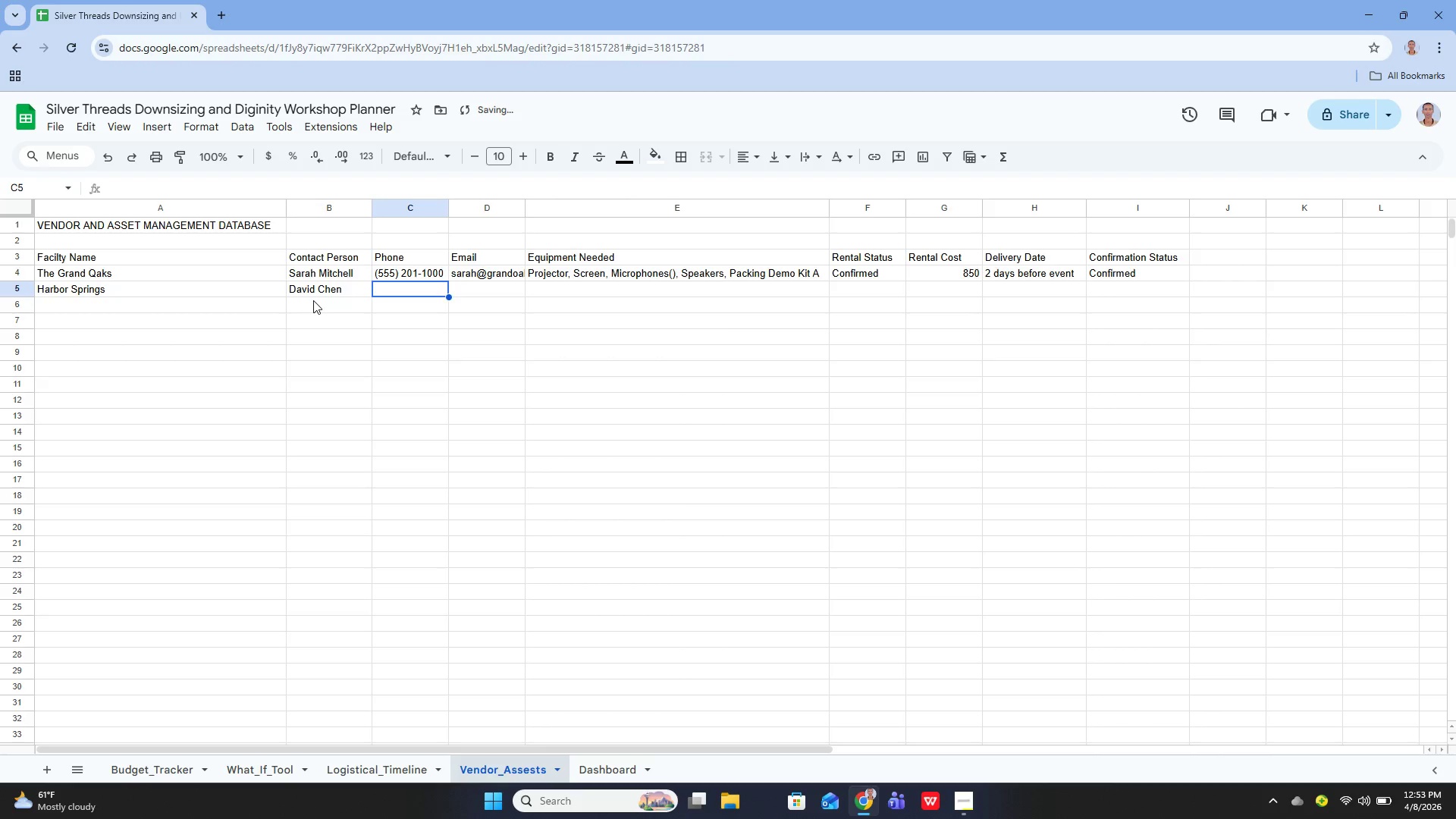 
key(Enter)
 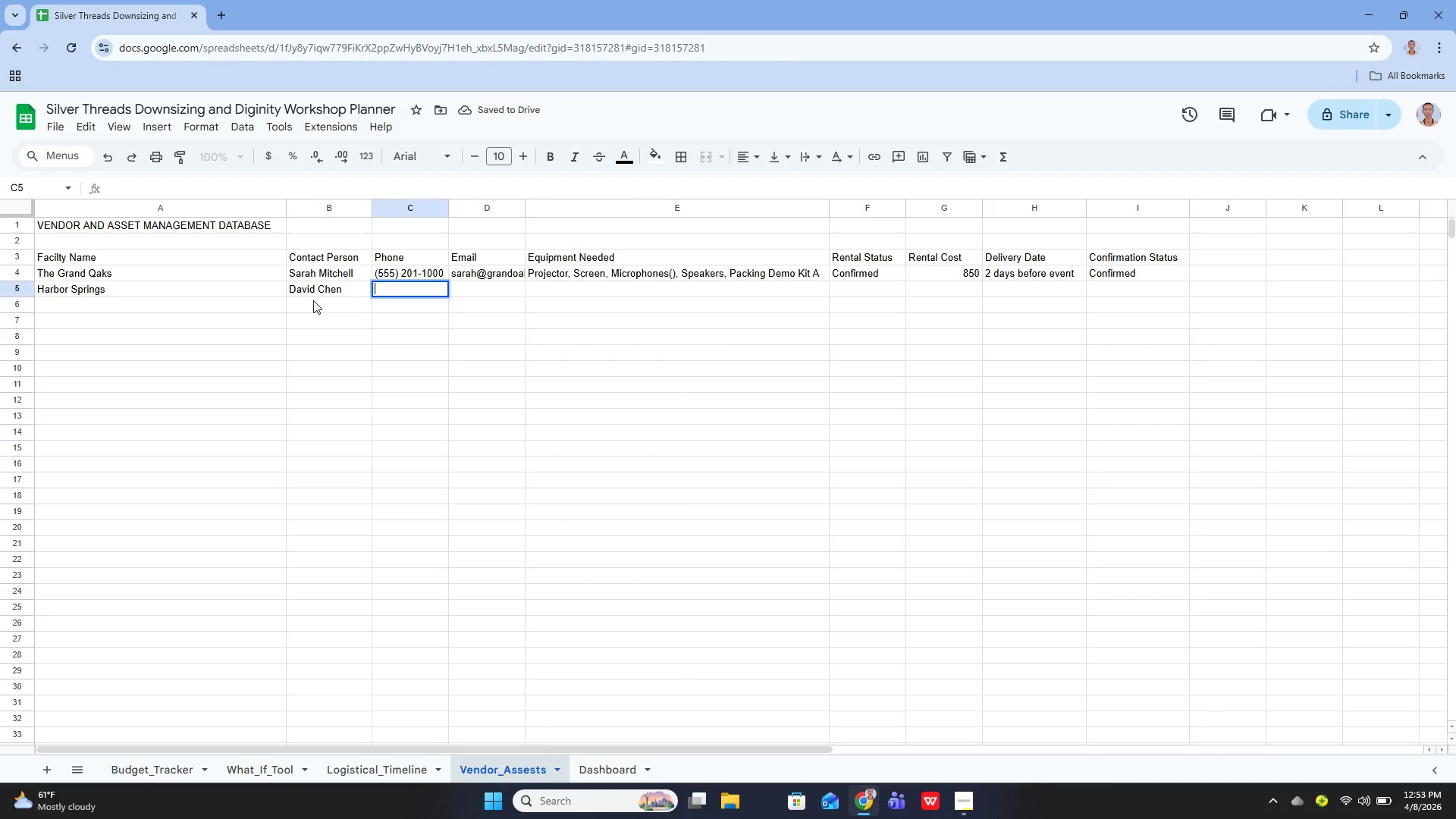 
type((0)
key(Backspace)
type())
 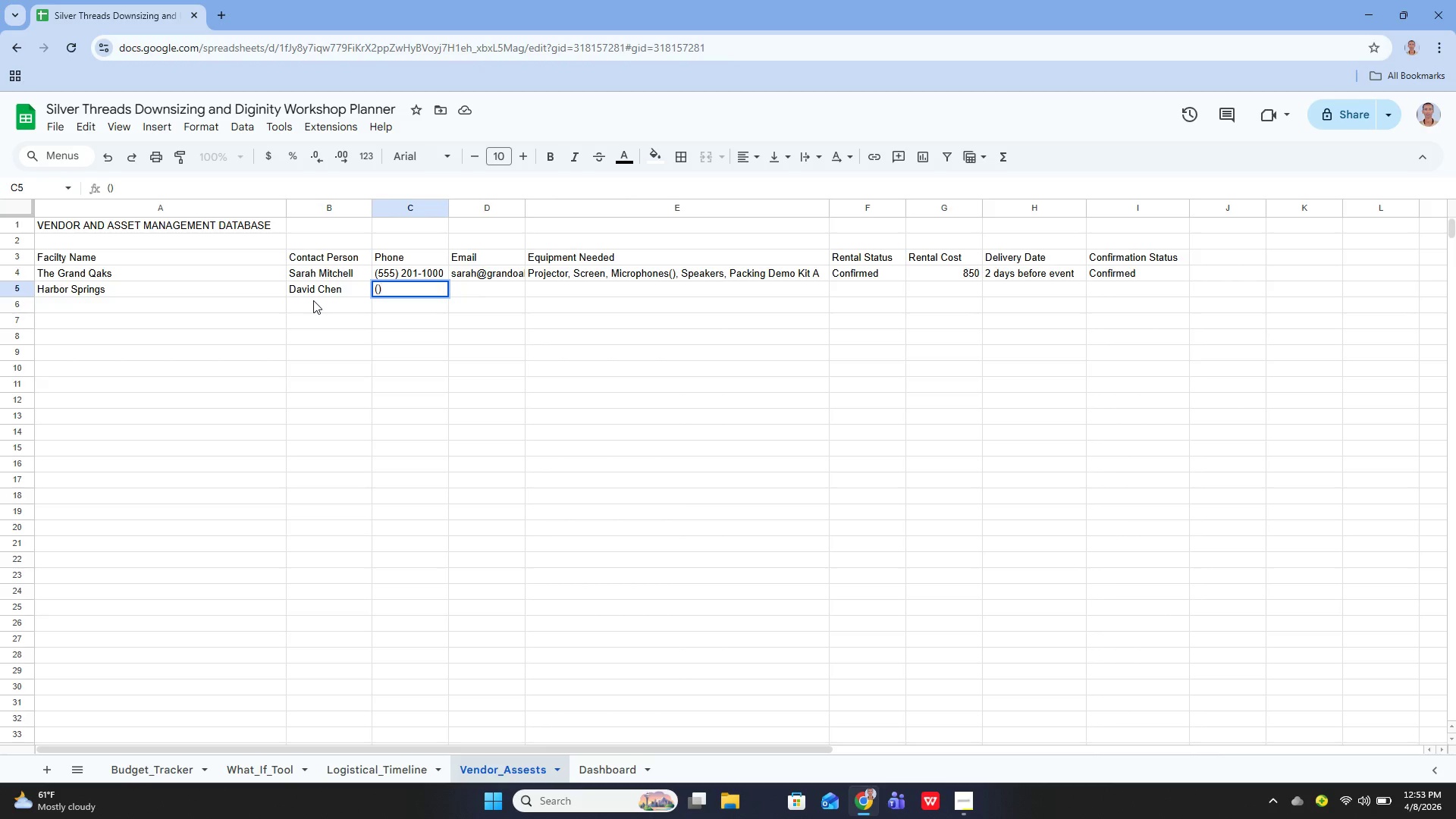 
key(ArrowLeft)
 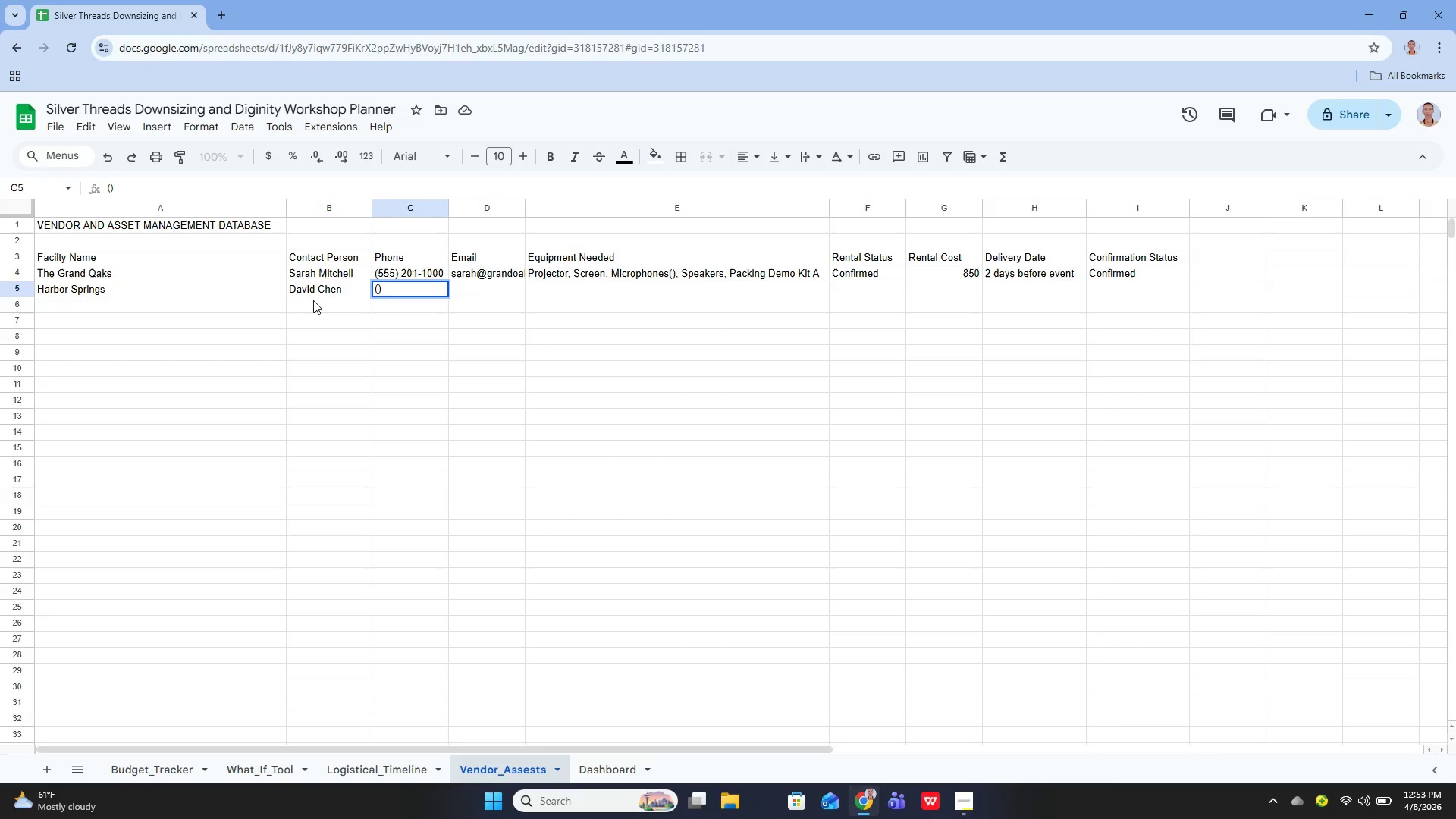 
type(555)
 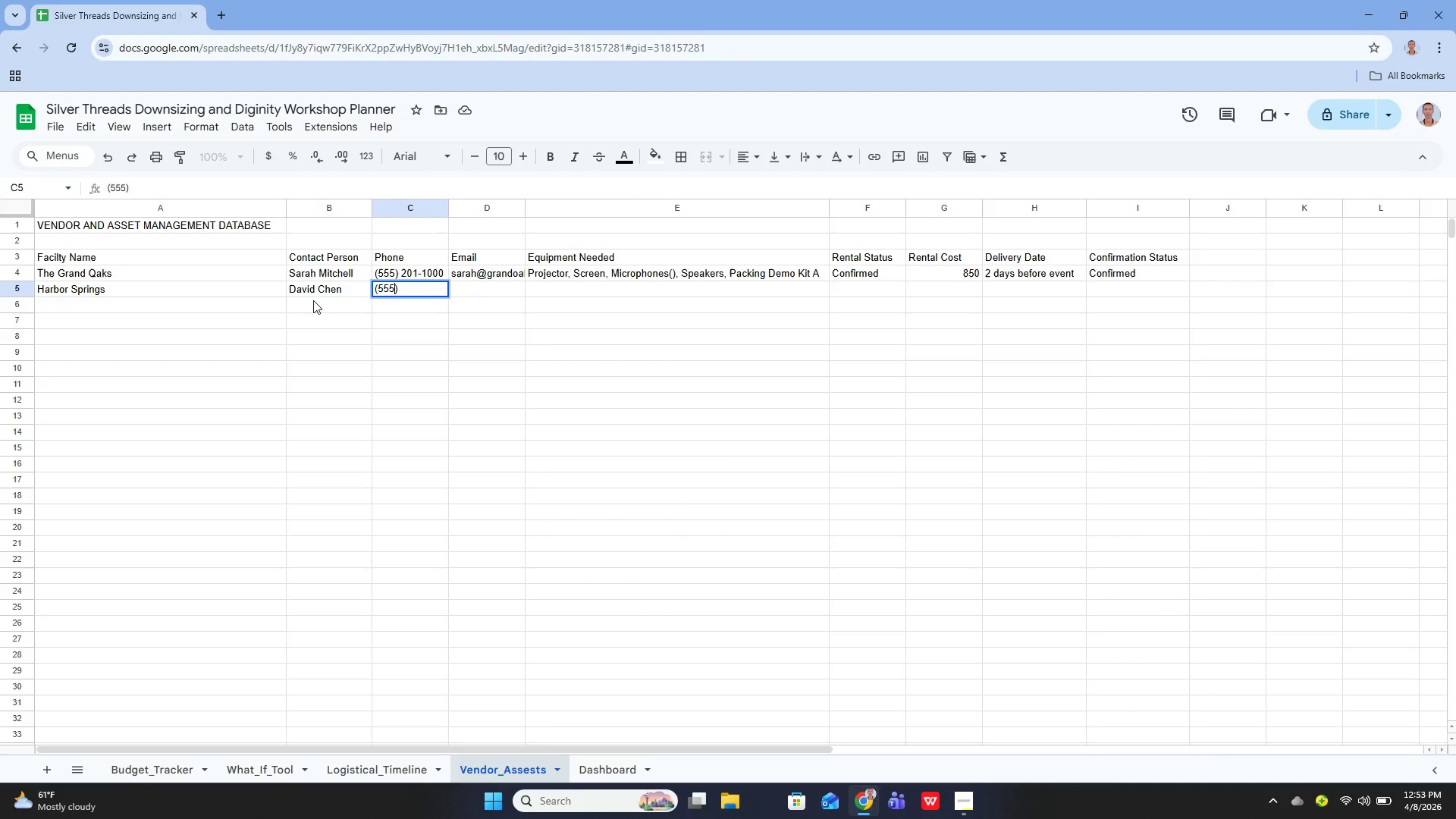 
key(ArrowRight)
 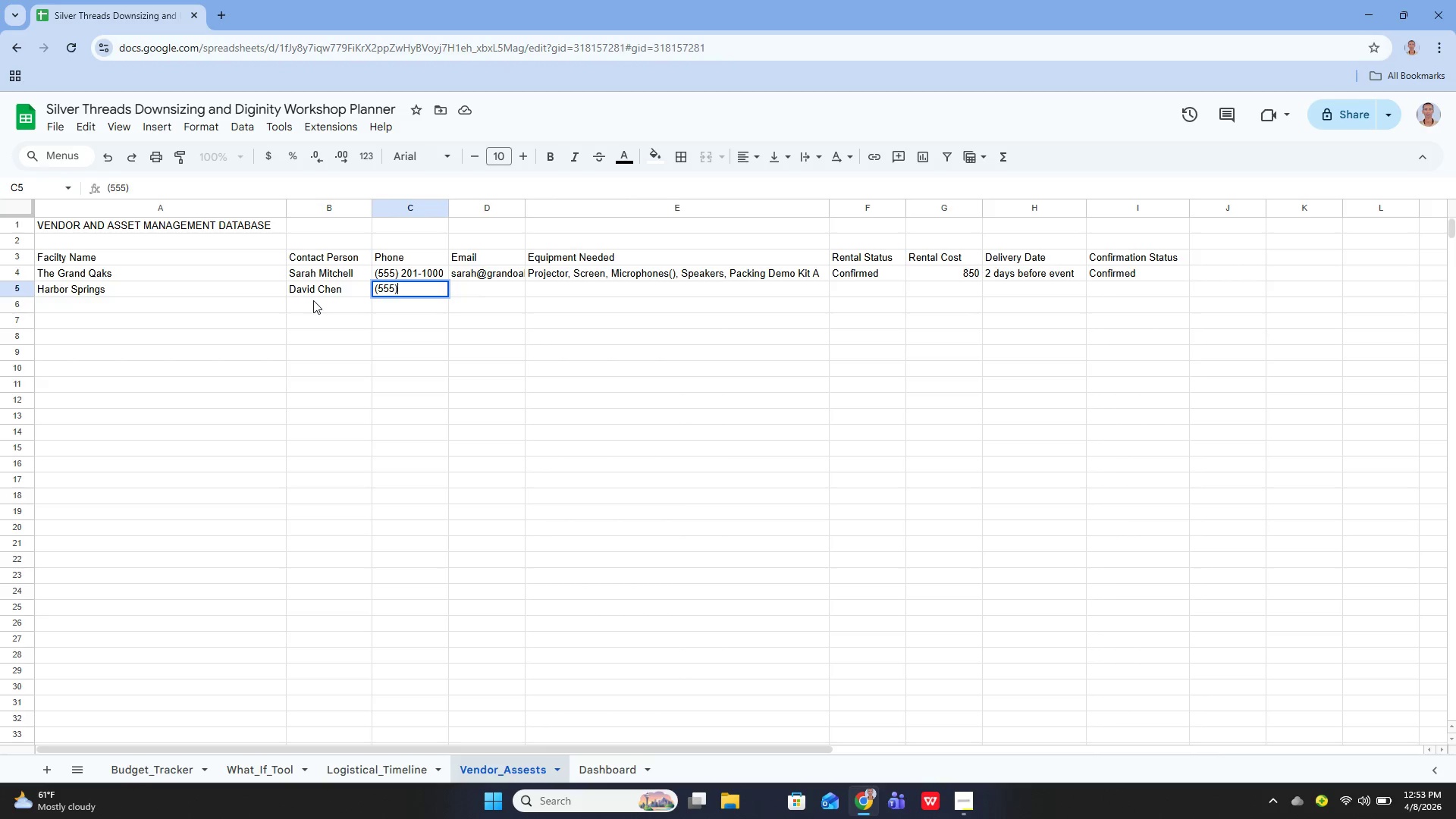 
type( 201)
 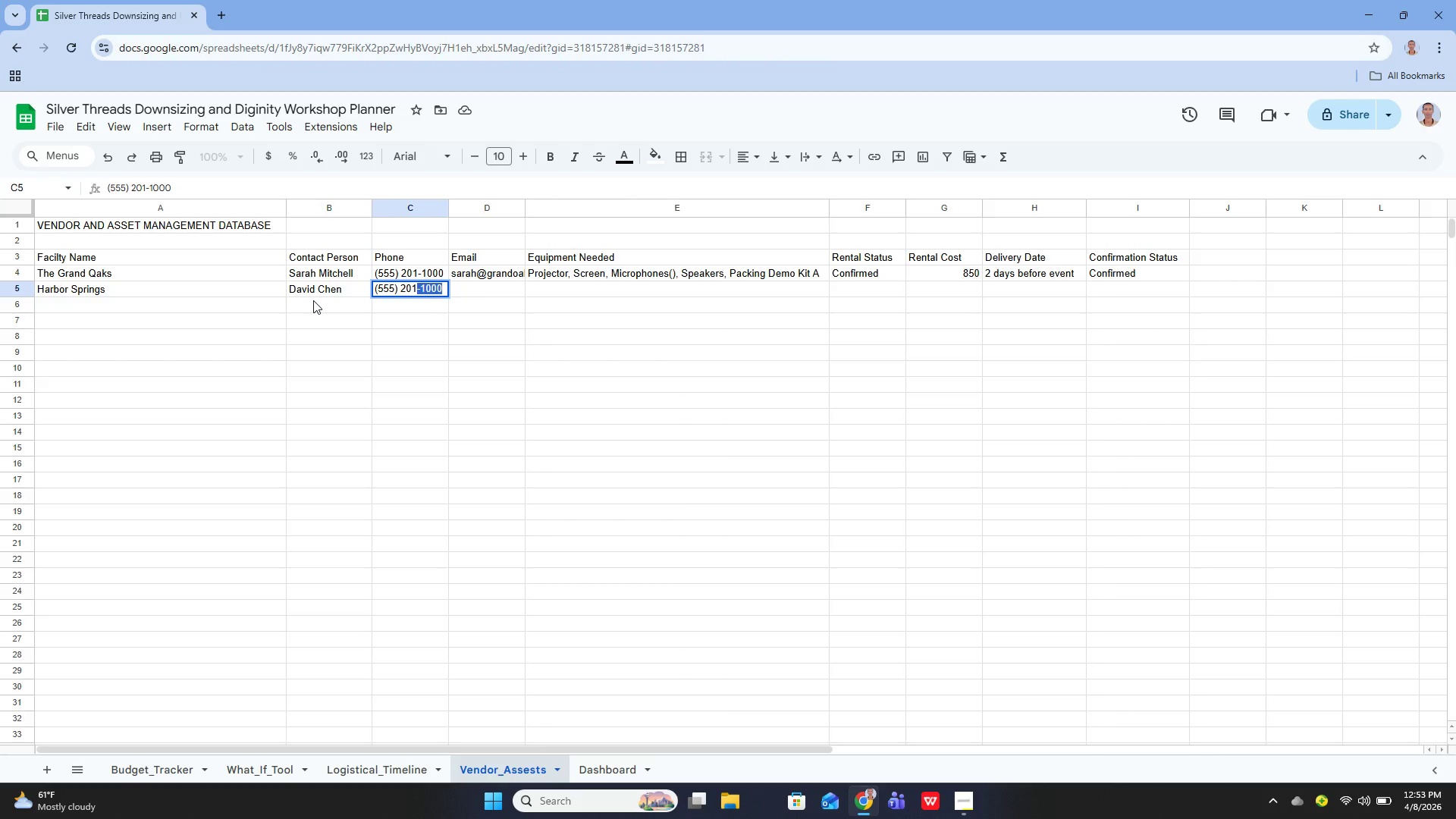 
key(ArrowRight)
 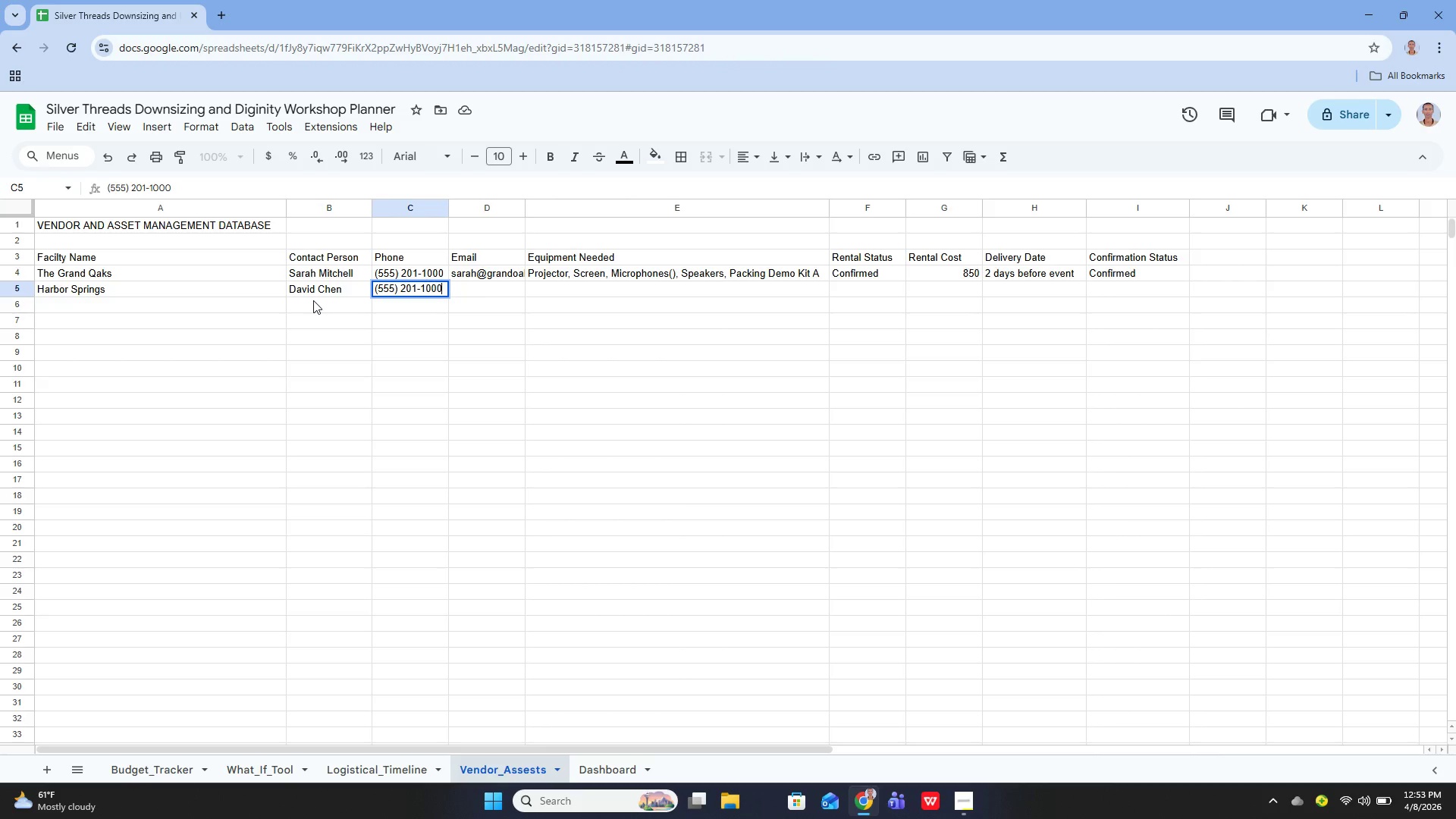 
key(ArrowLeft)
 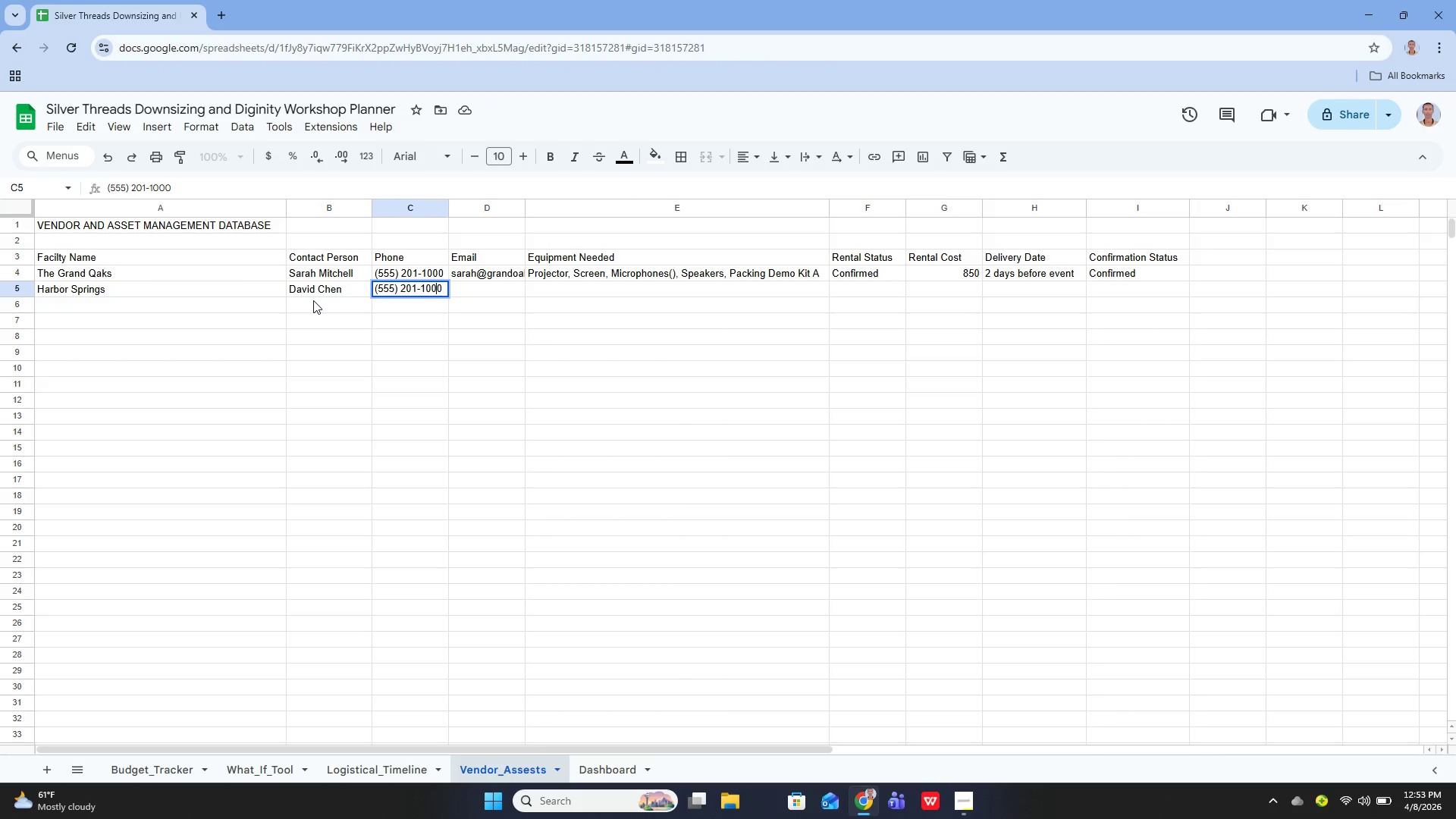 
key(ArrowLeft)
 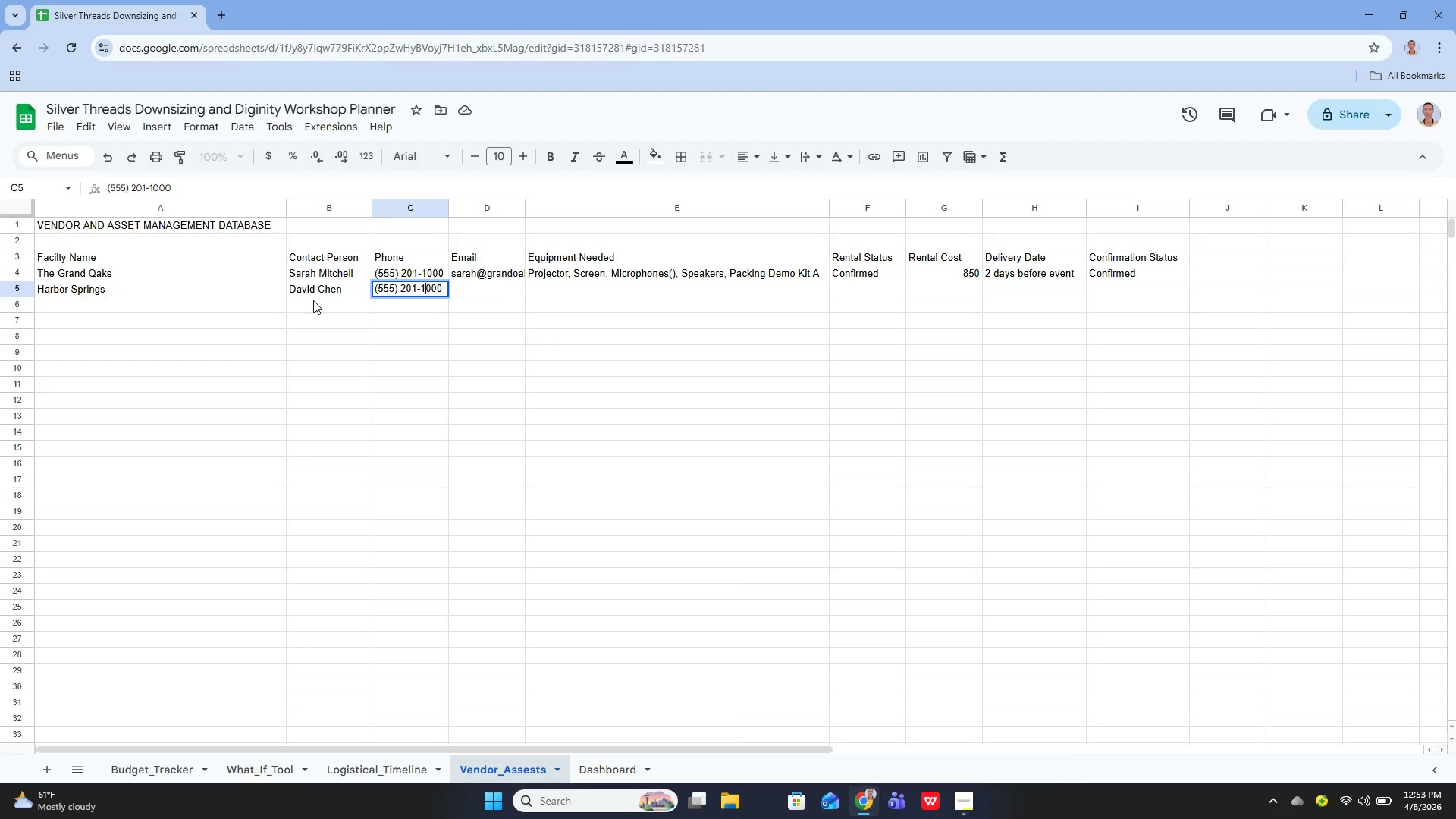 
key(ArrowLeft)
 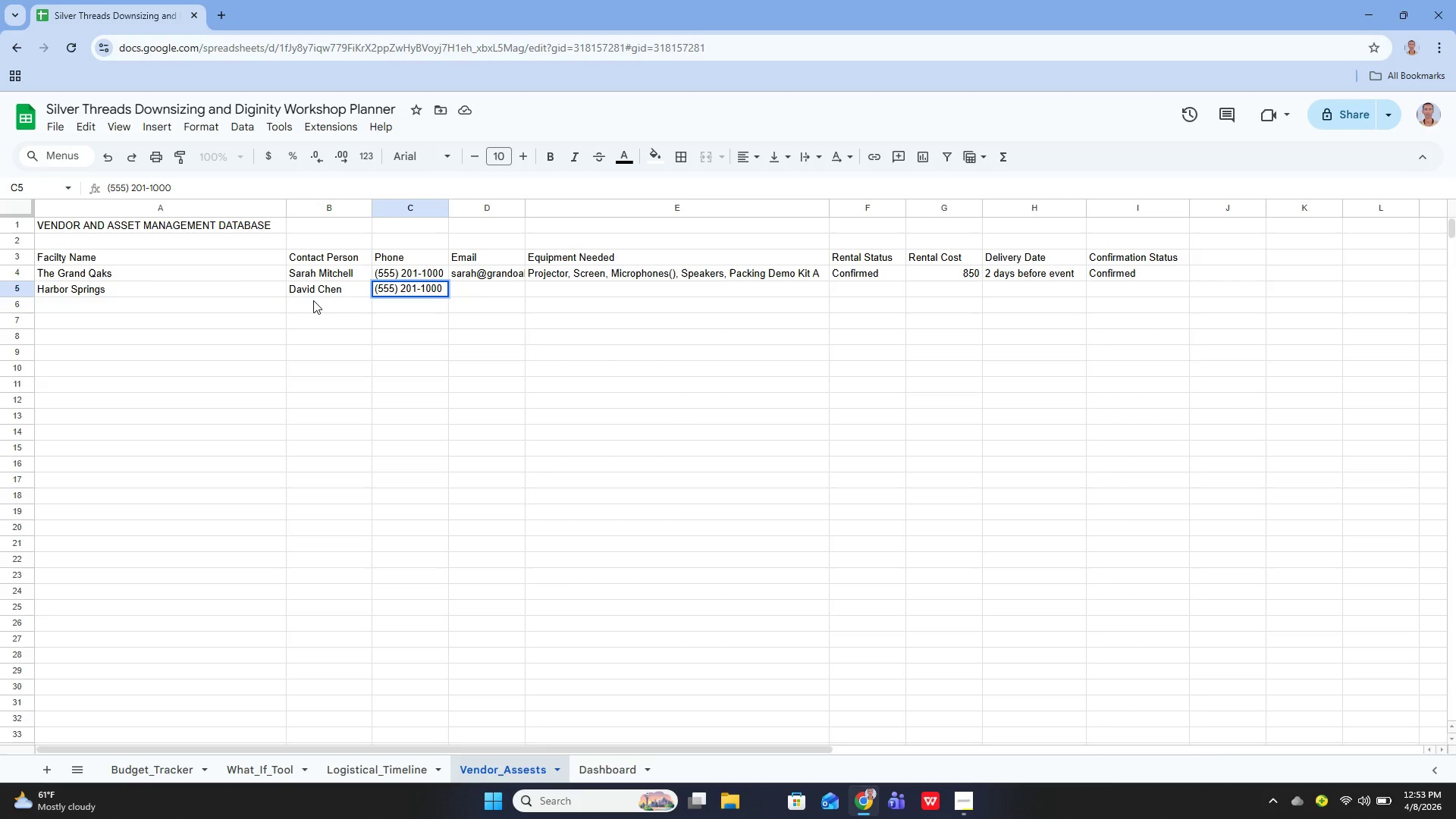 
key(Backspace)
 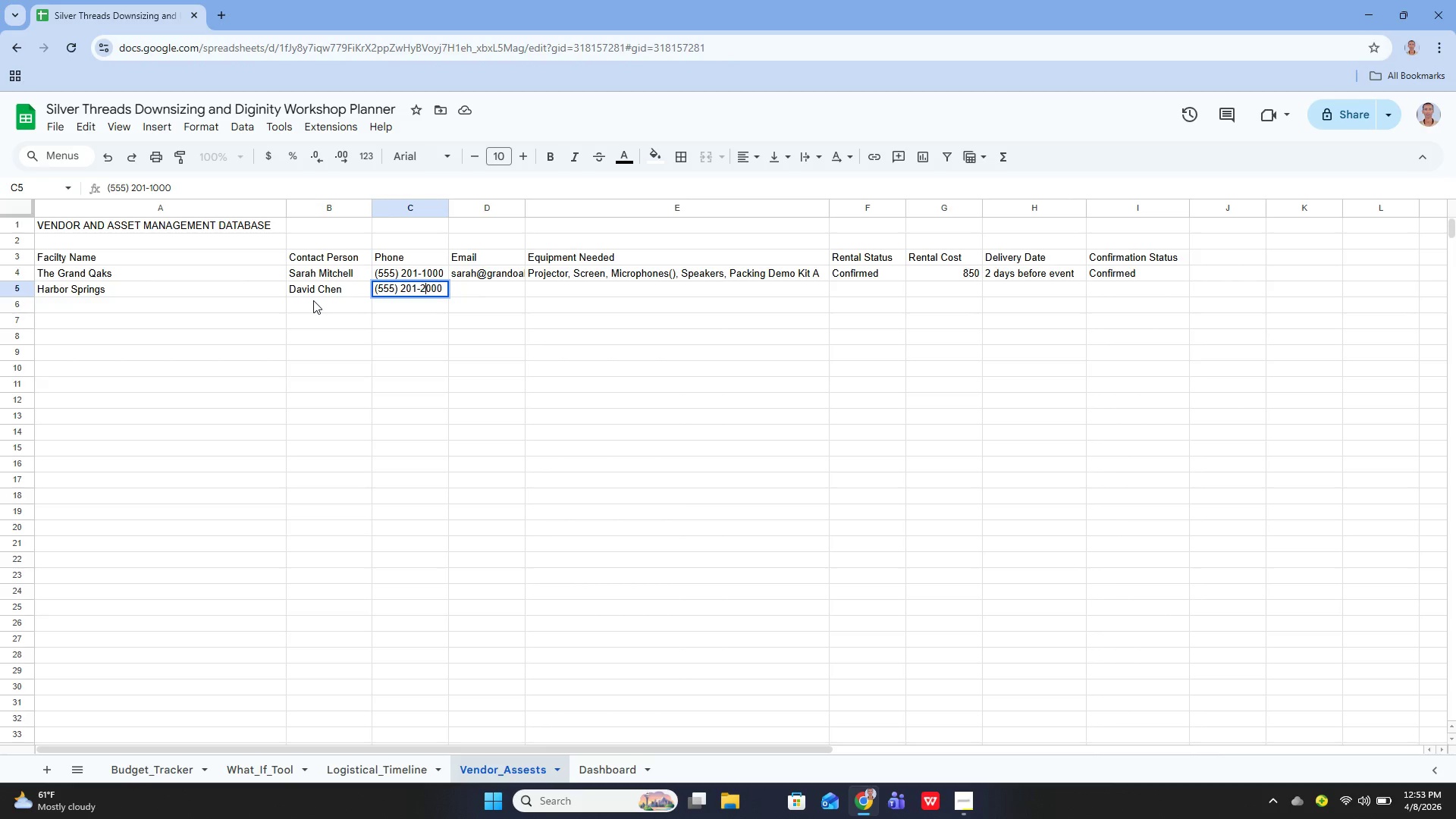 
key(2)
 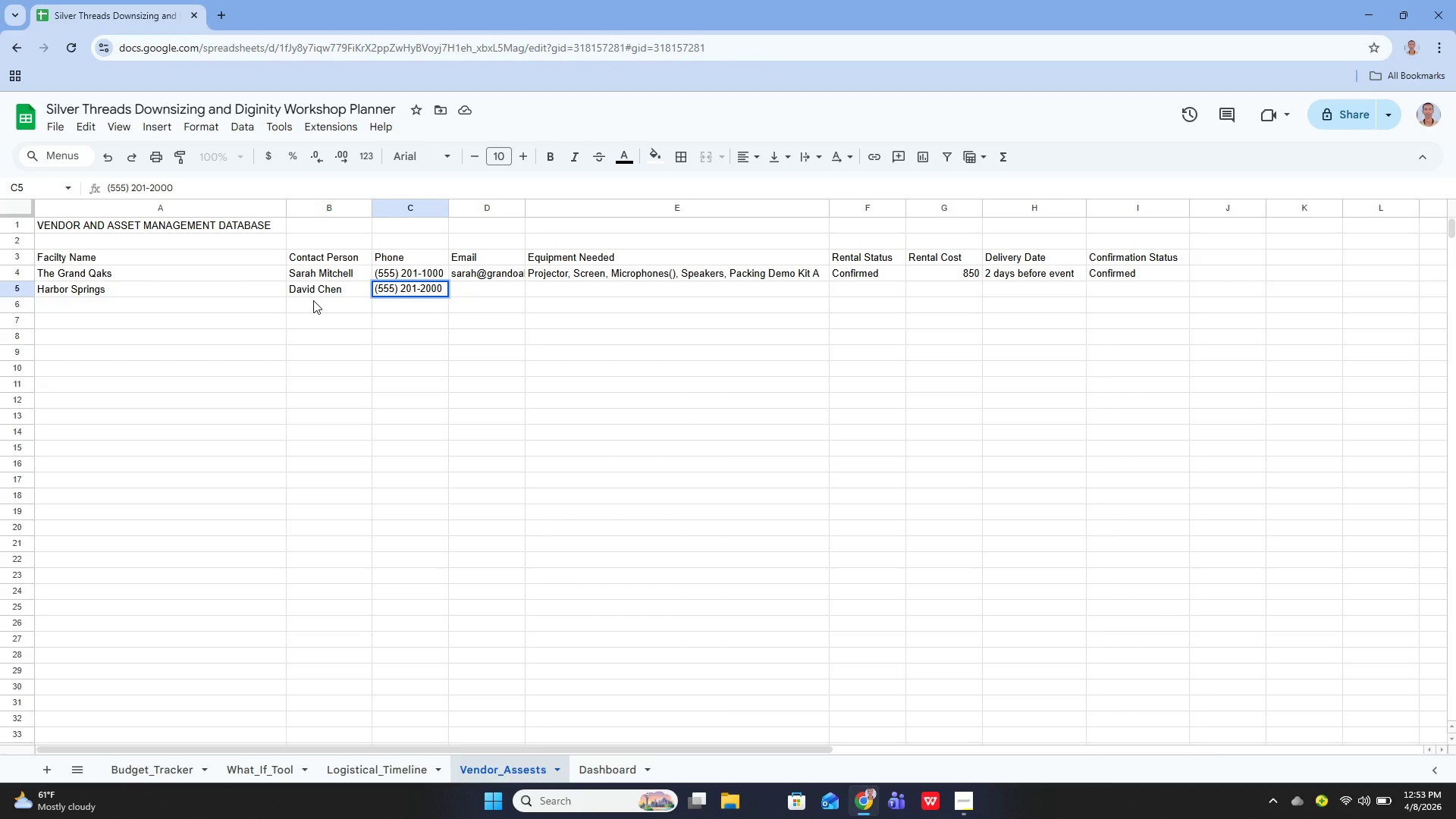 
key(Enter)
 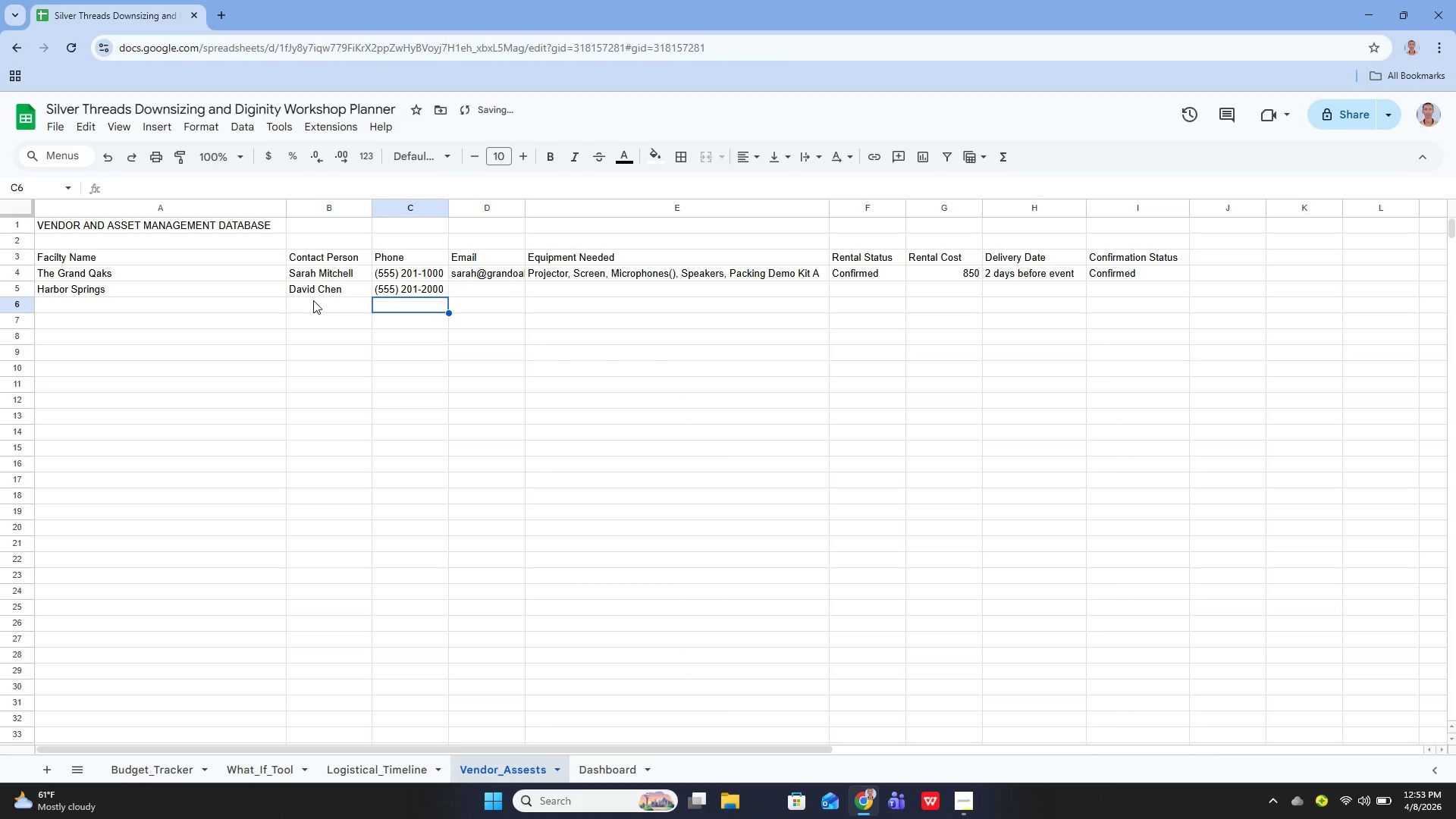 
key(ArrowUp)
 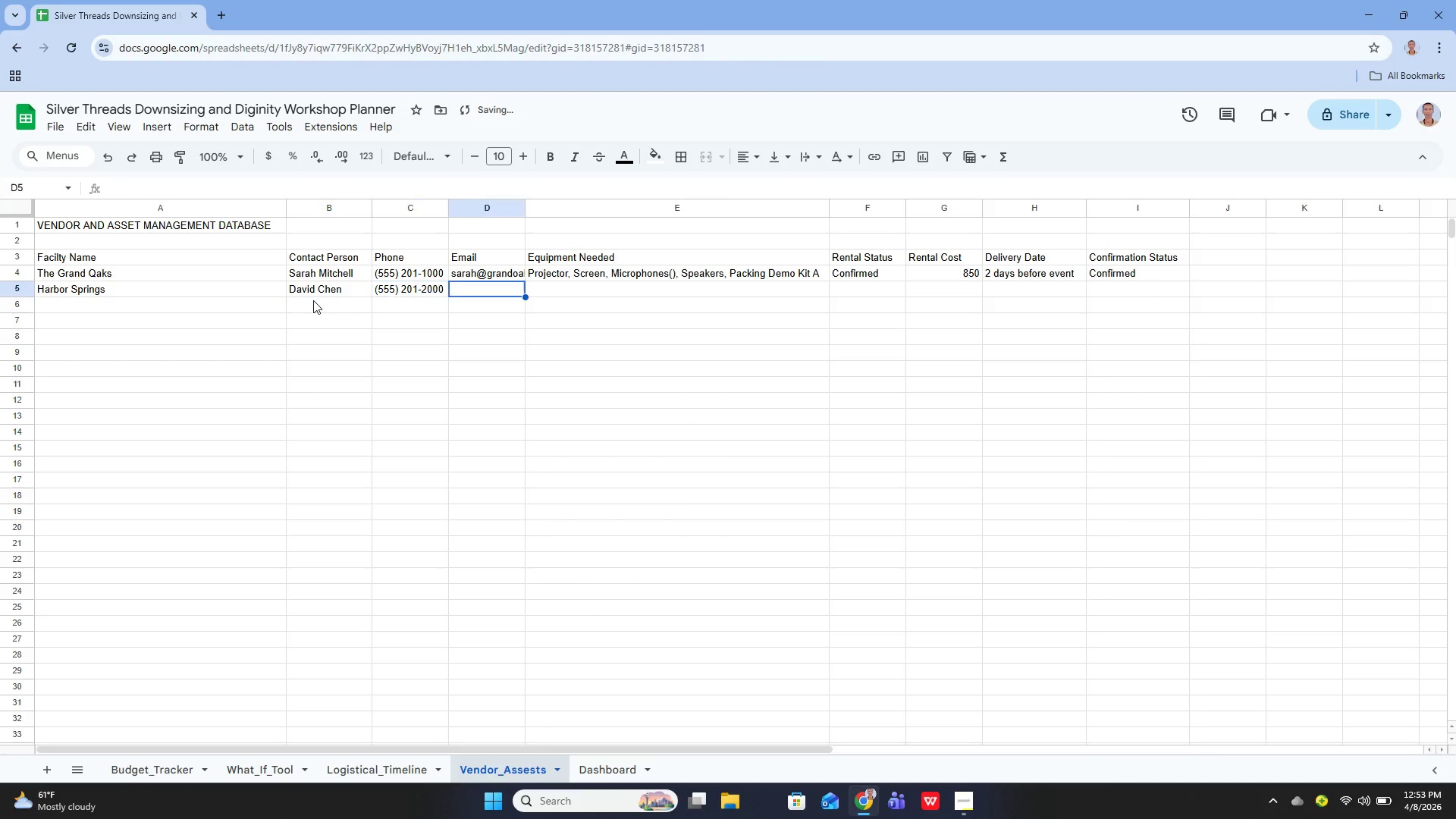 
key(ArrowRight)
 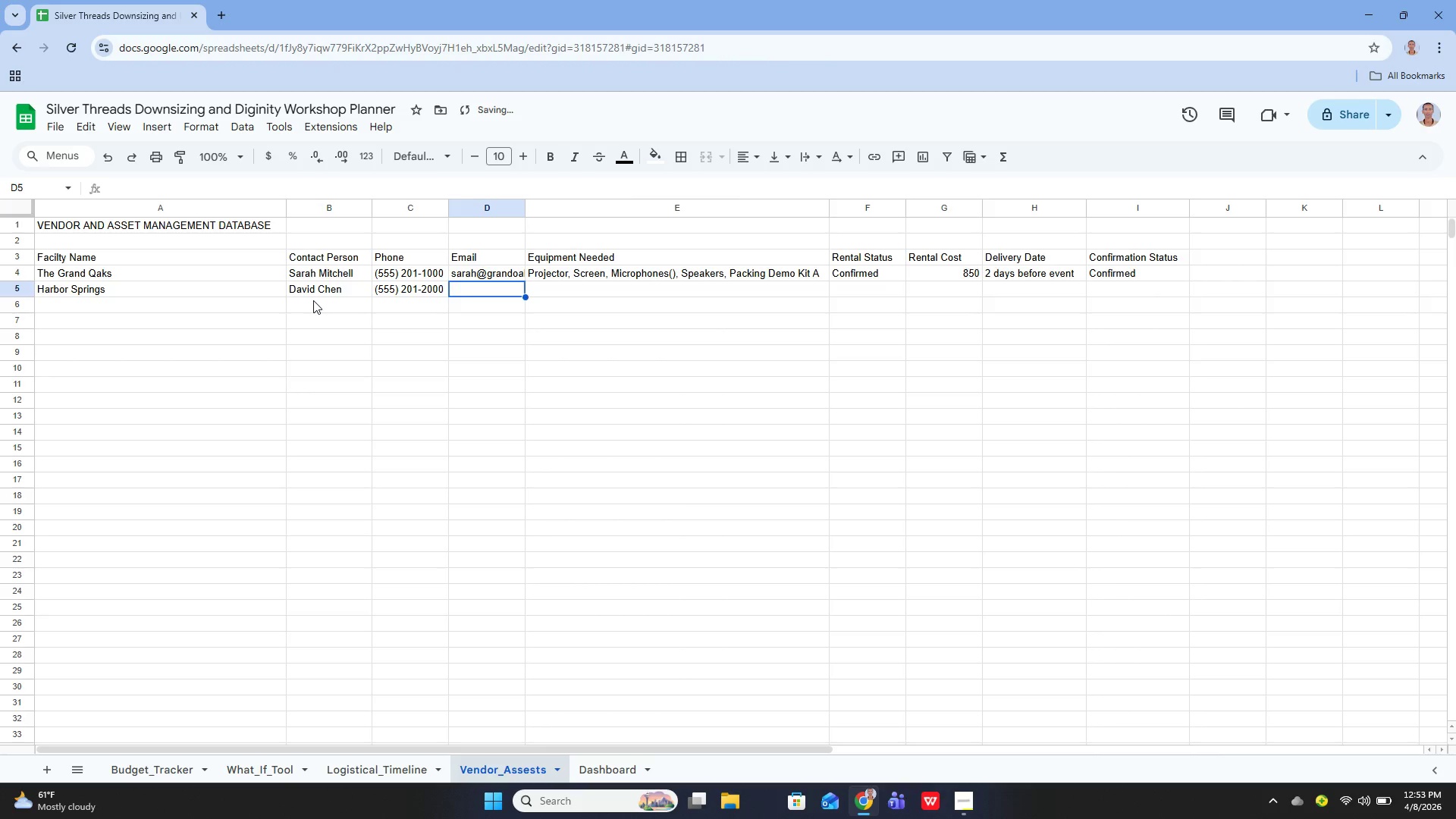 
key(Enter)
 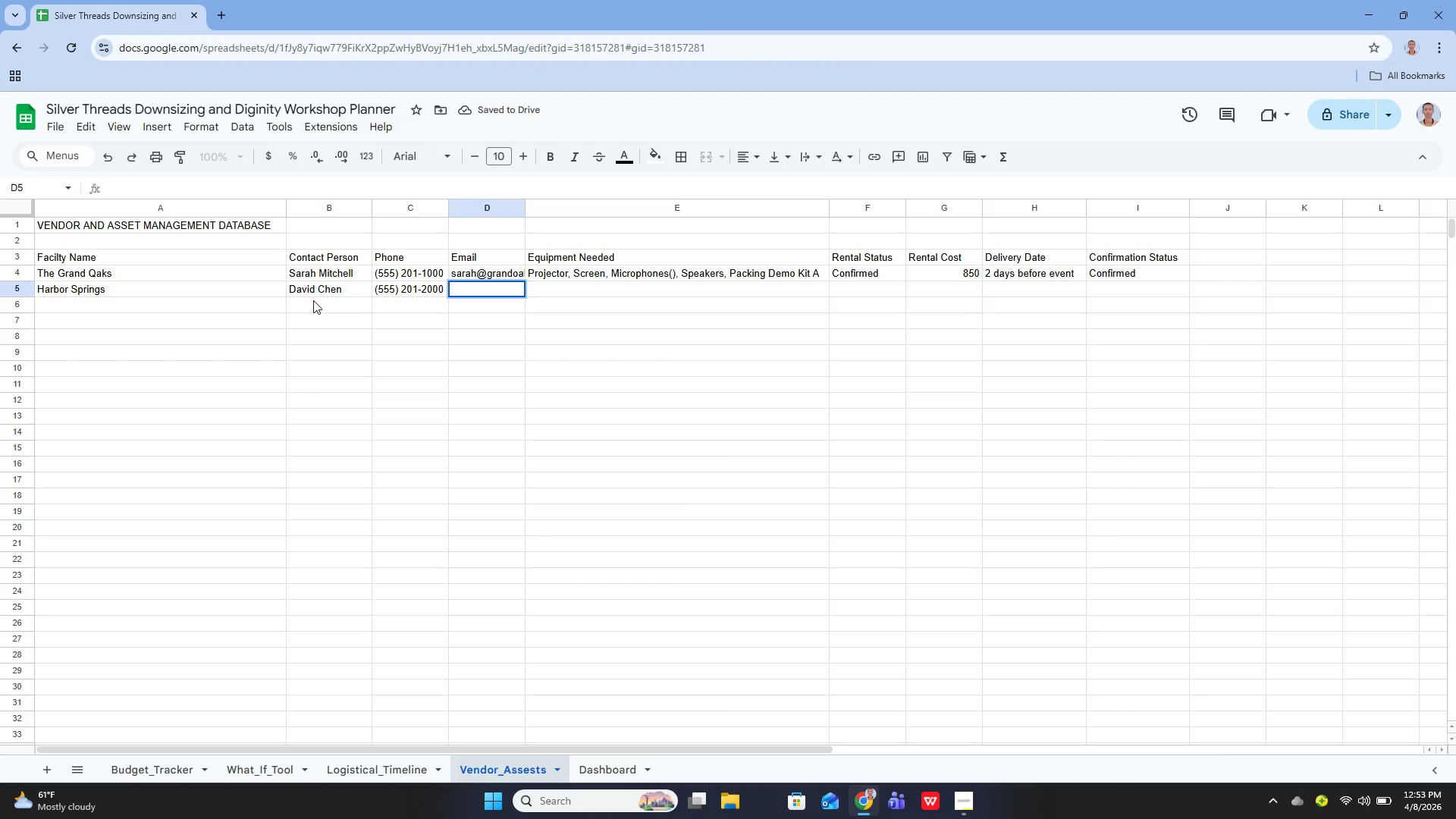 
type(david )
key(Backspace)
type(@)
 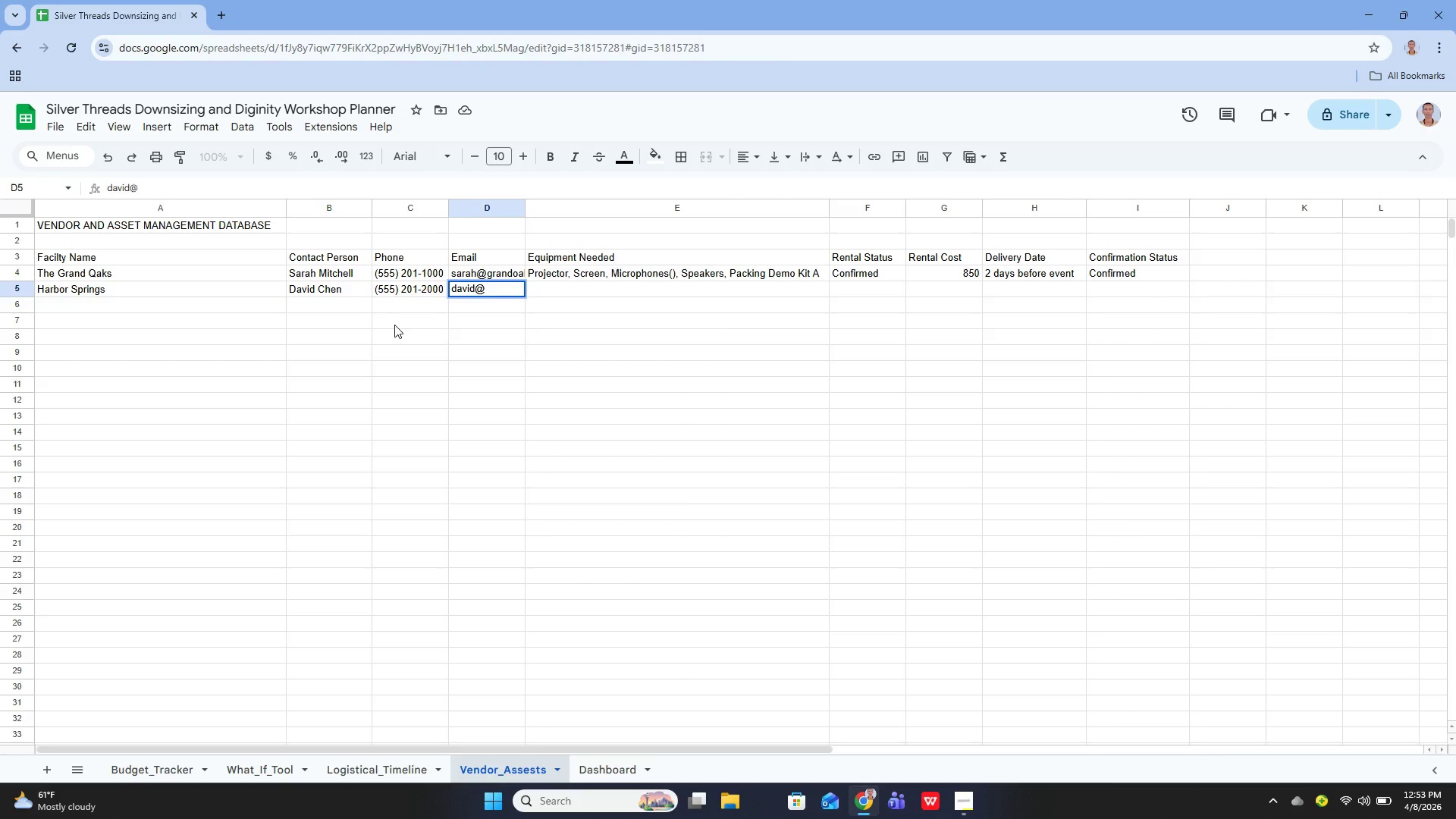 
type(harborst)
key(Backspace)
type(prings.com)
 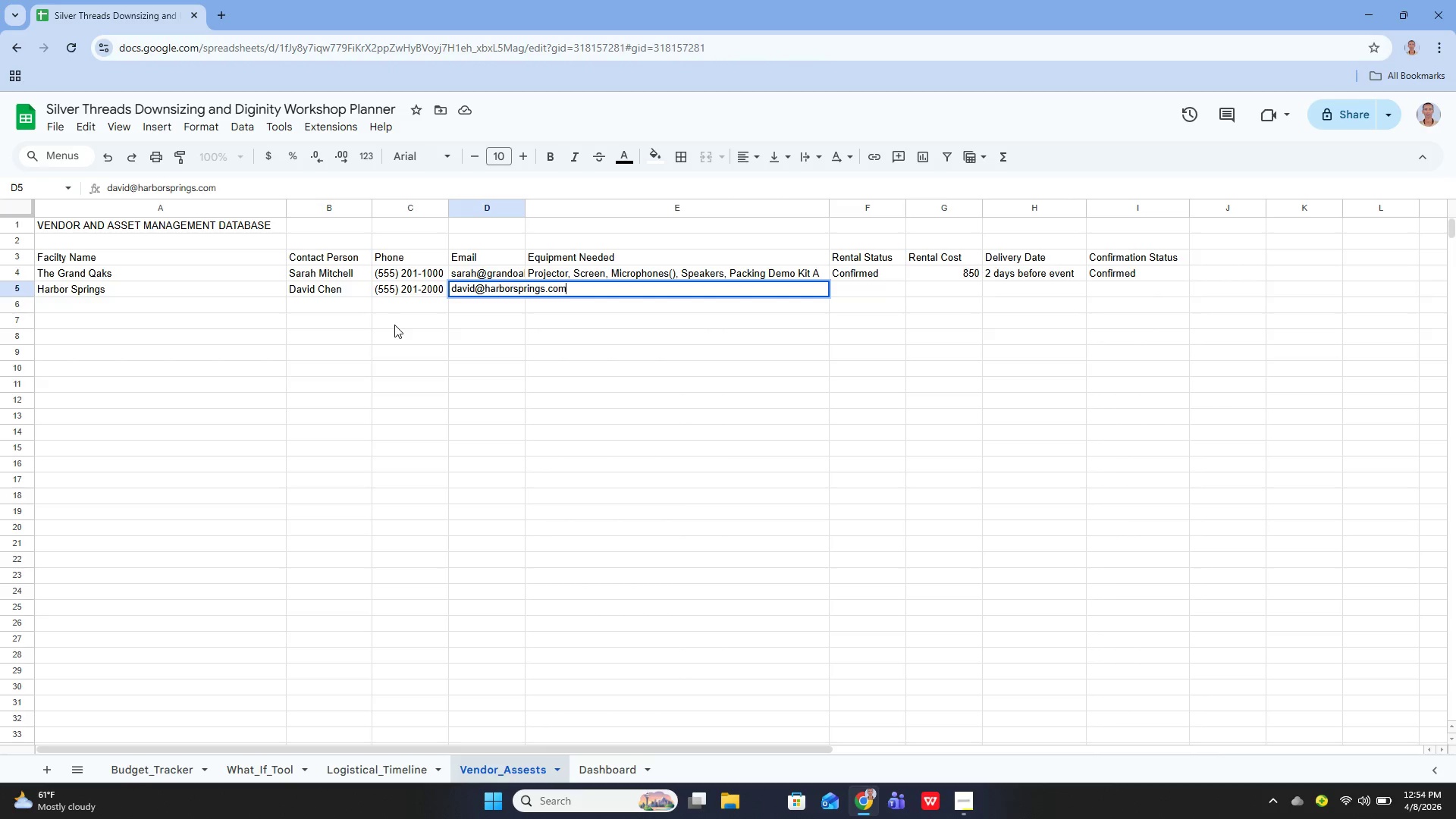 
key(Enter)
 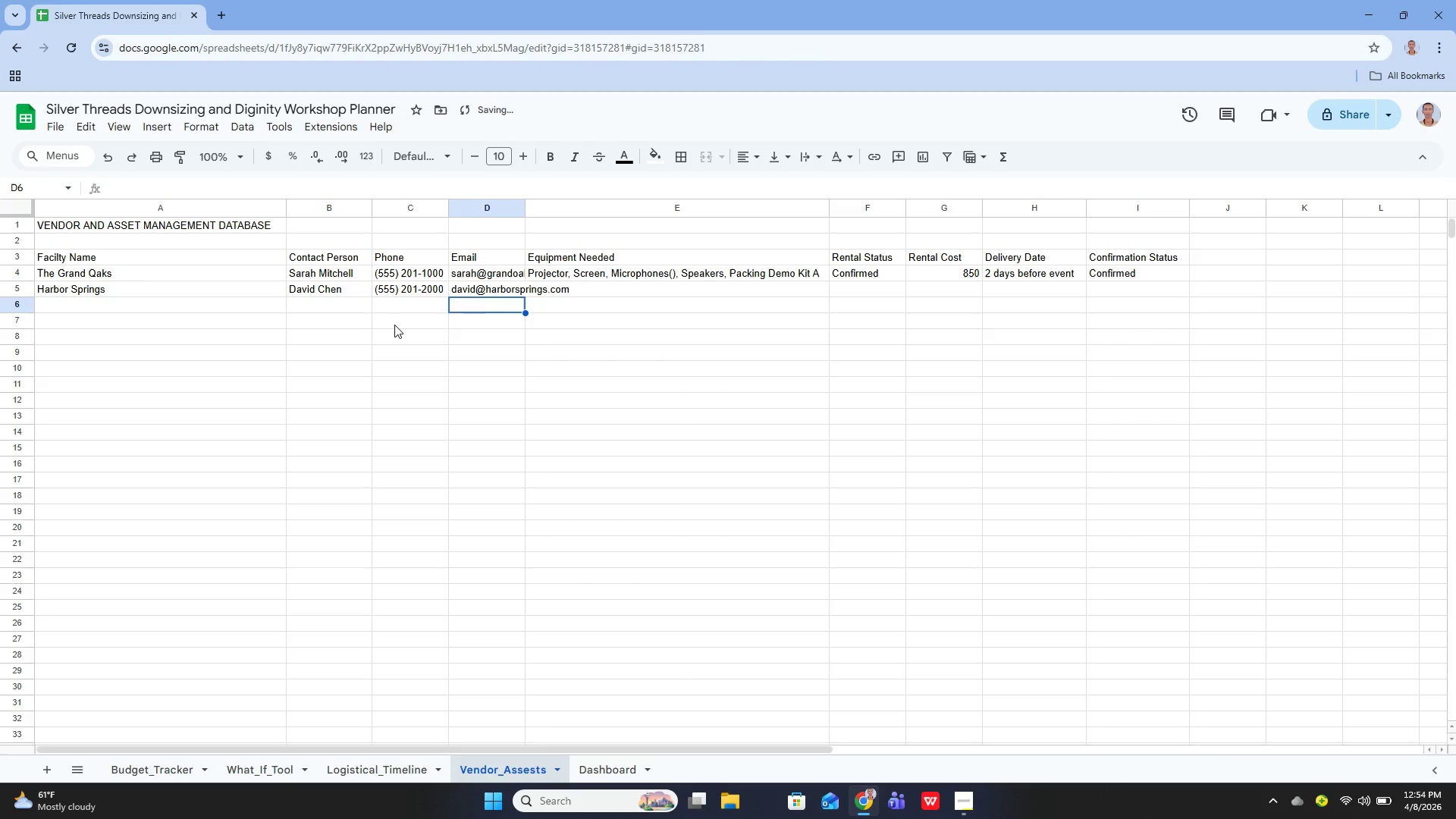 
key(ArrowUp)
 